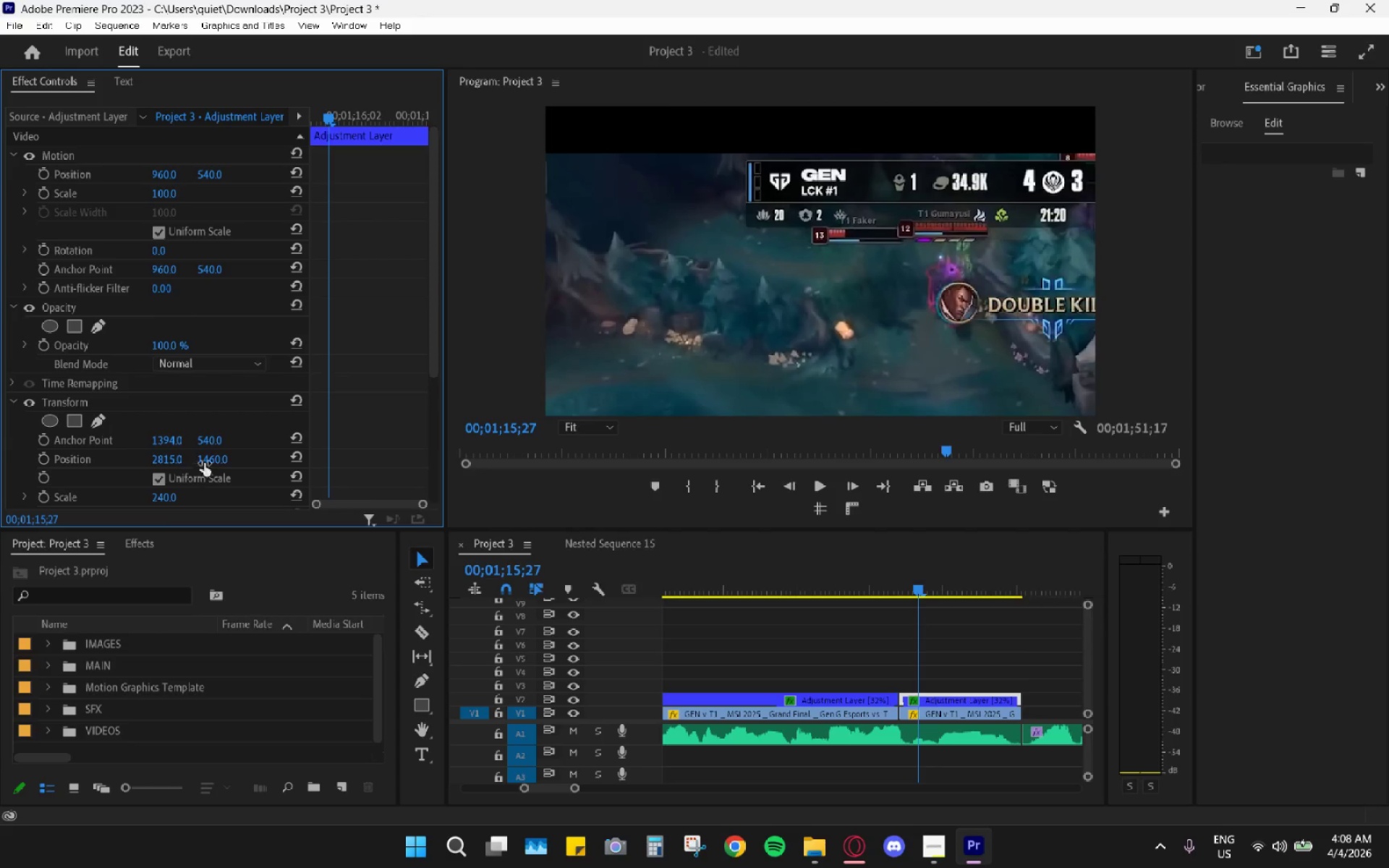 
left_click_drag(start_coordinate=[216, 456], to_coordinate=[74, 478])
 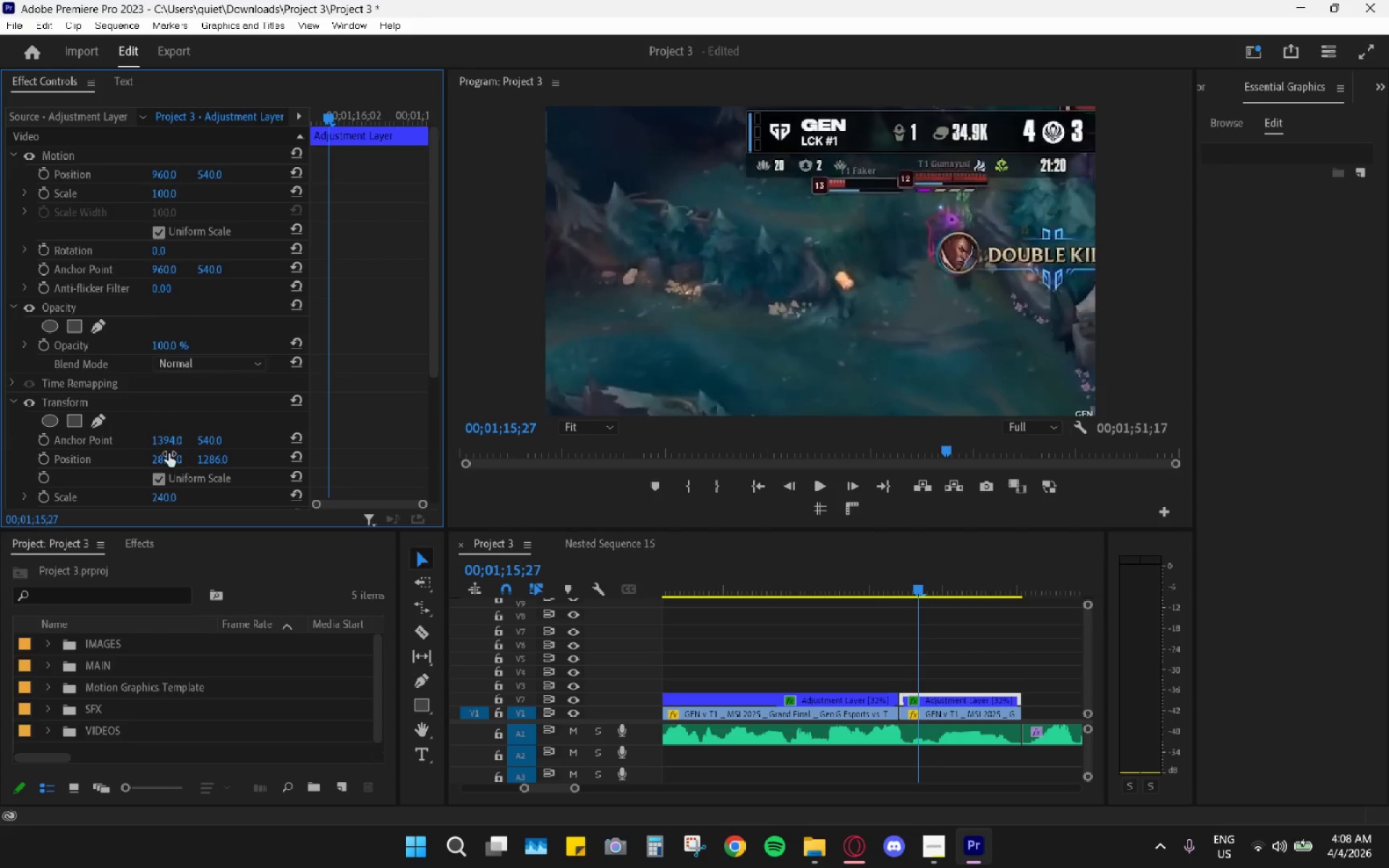 
left_click_drag(start_coordinate=[168, 454], to_coordinate=[20, 451])
 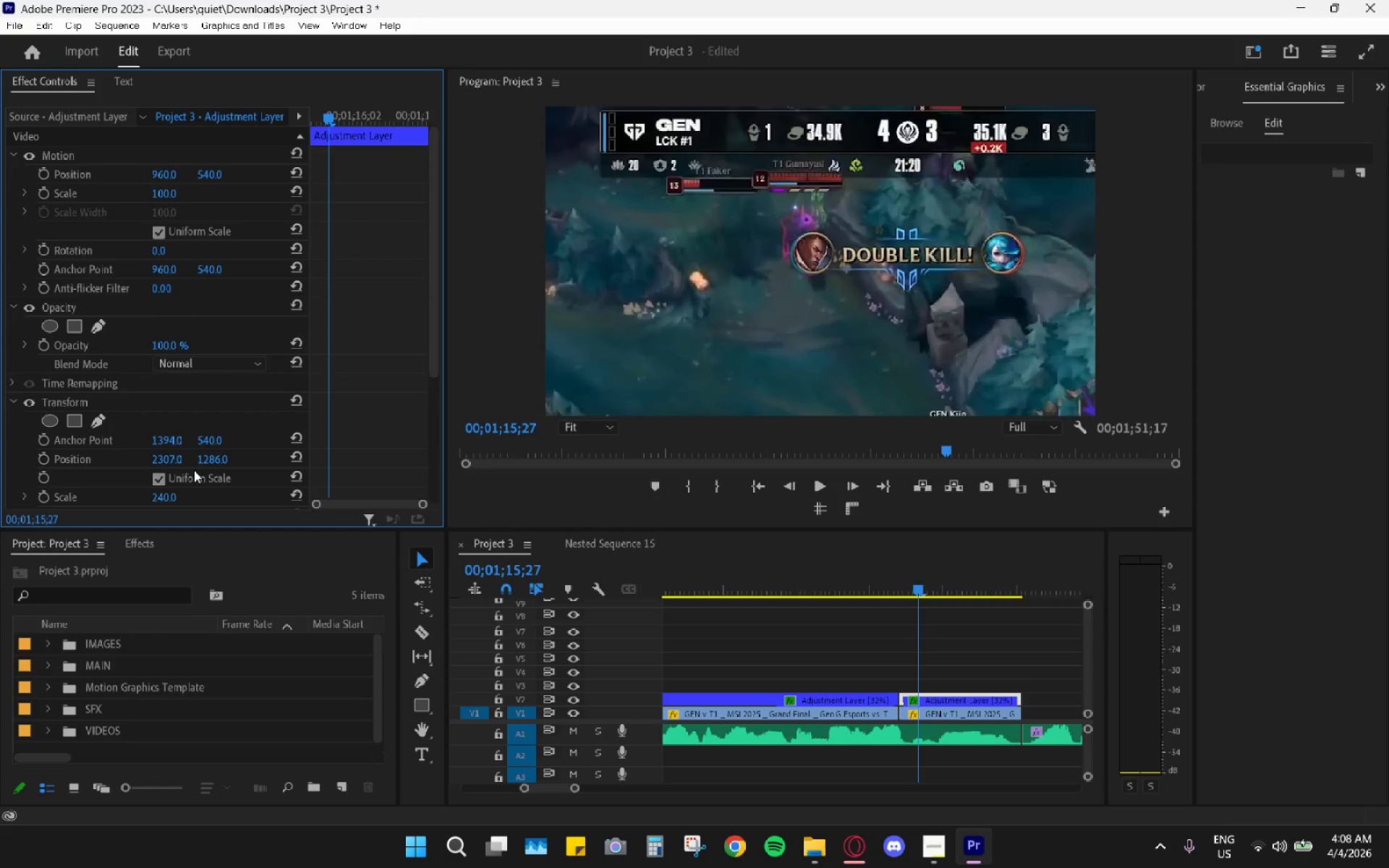 
scroll: coordinate [197, 462], scroll_direction: down, amount: 1.0
 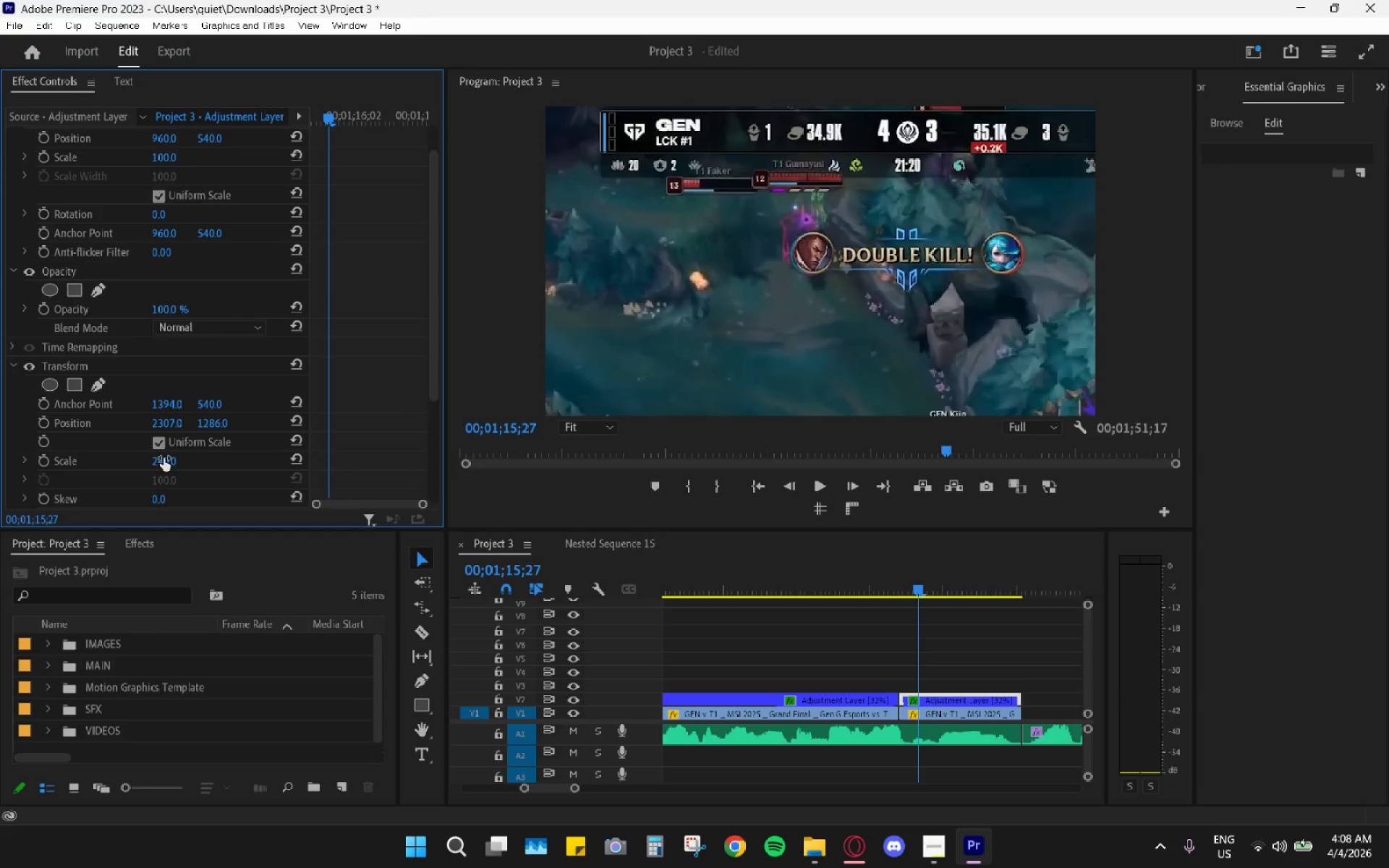 
left_click_drag(start_coordinate=[166, 459], to_coordinate=[147, 460])
 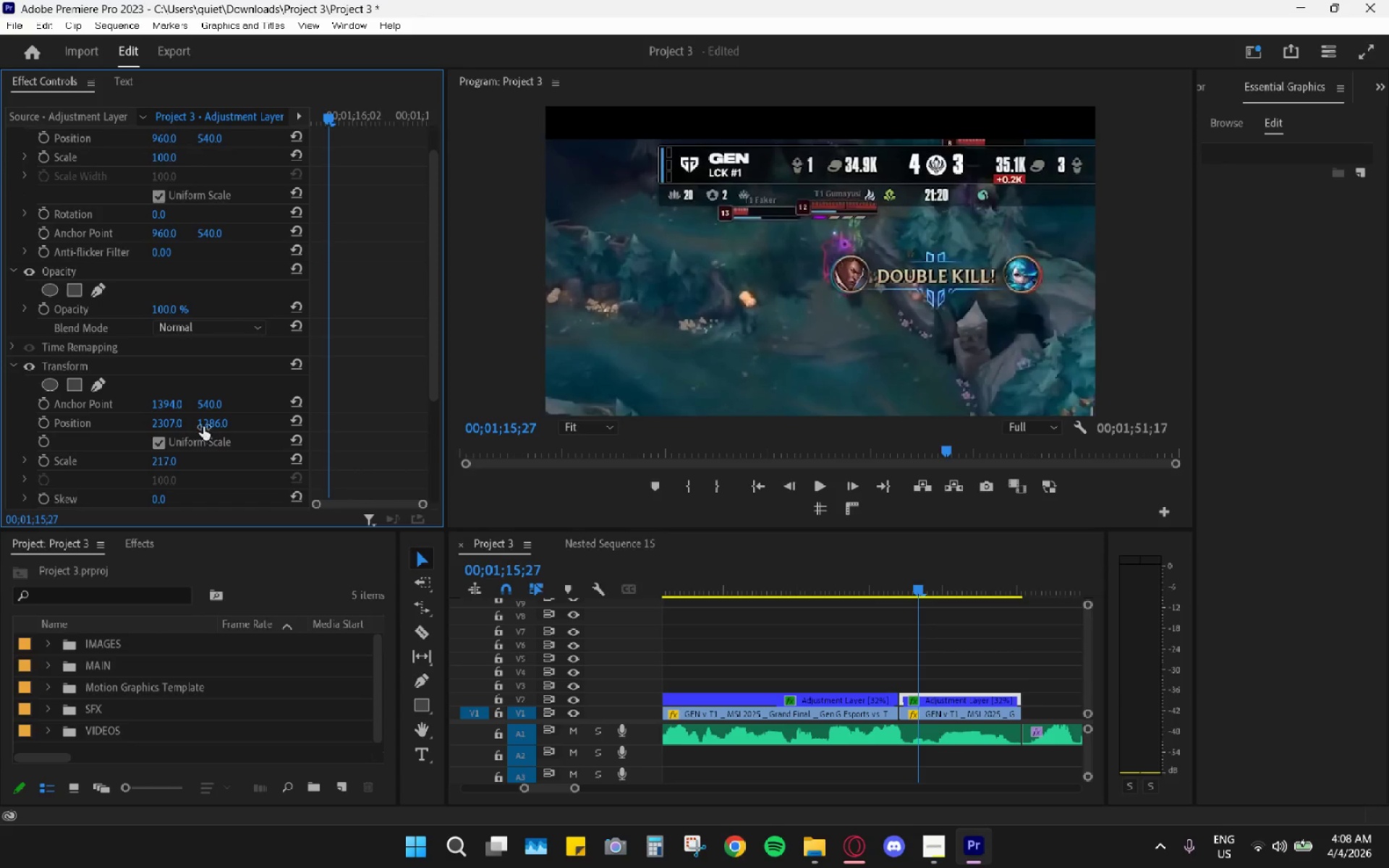 
left_click_drag(start_coordinate=[217, 417], to_coordinate=[196, 417])
 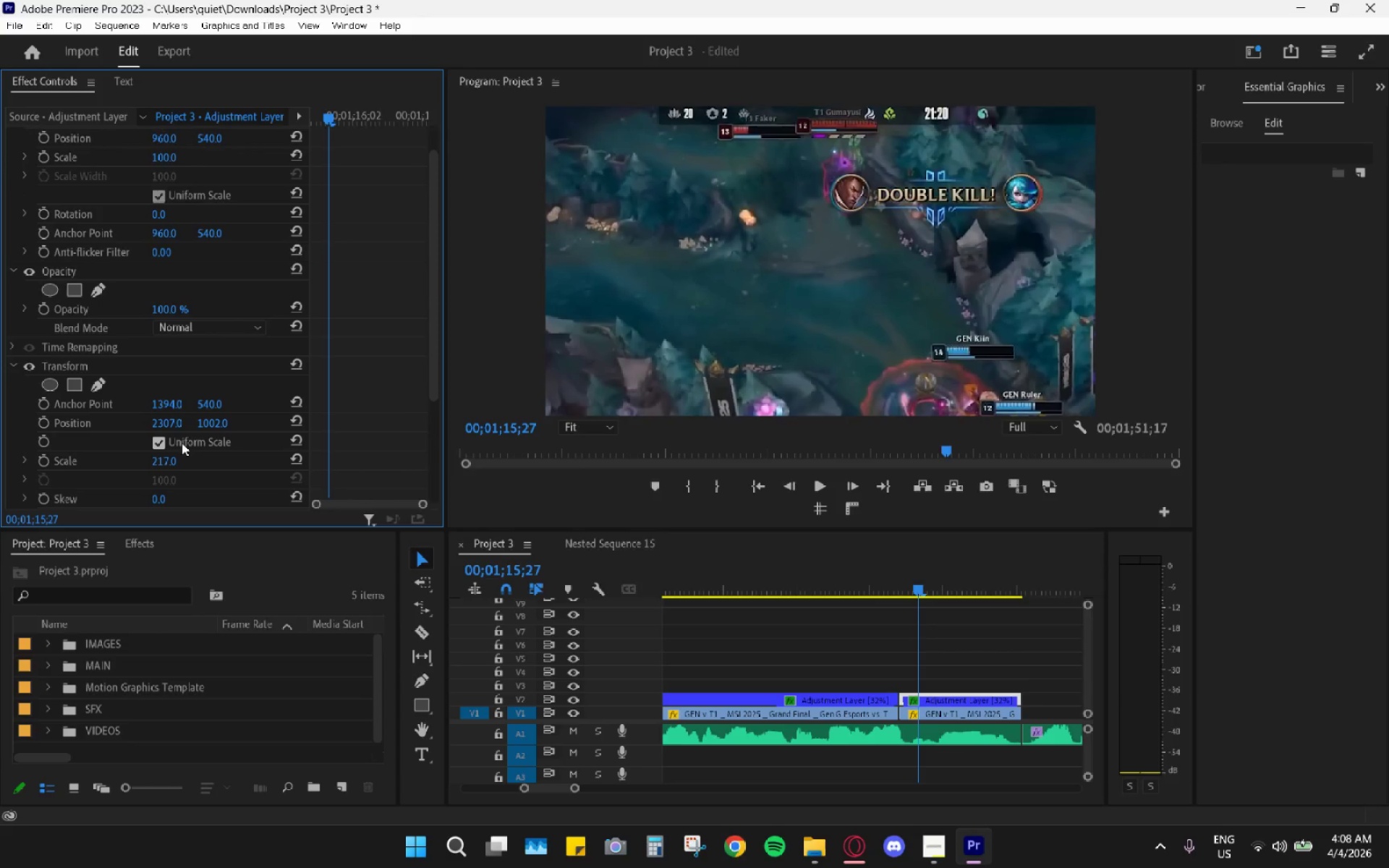 
left_click([165, 463])
 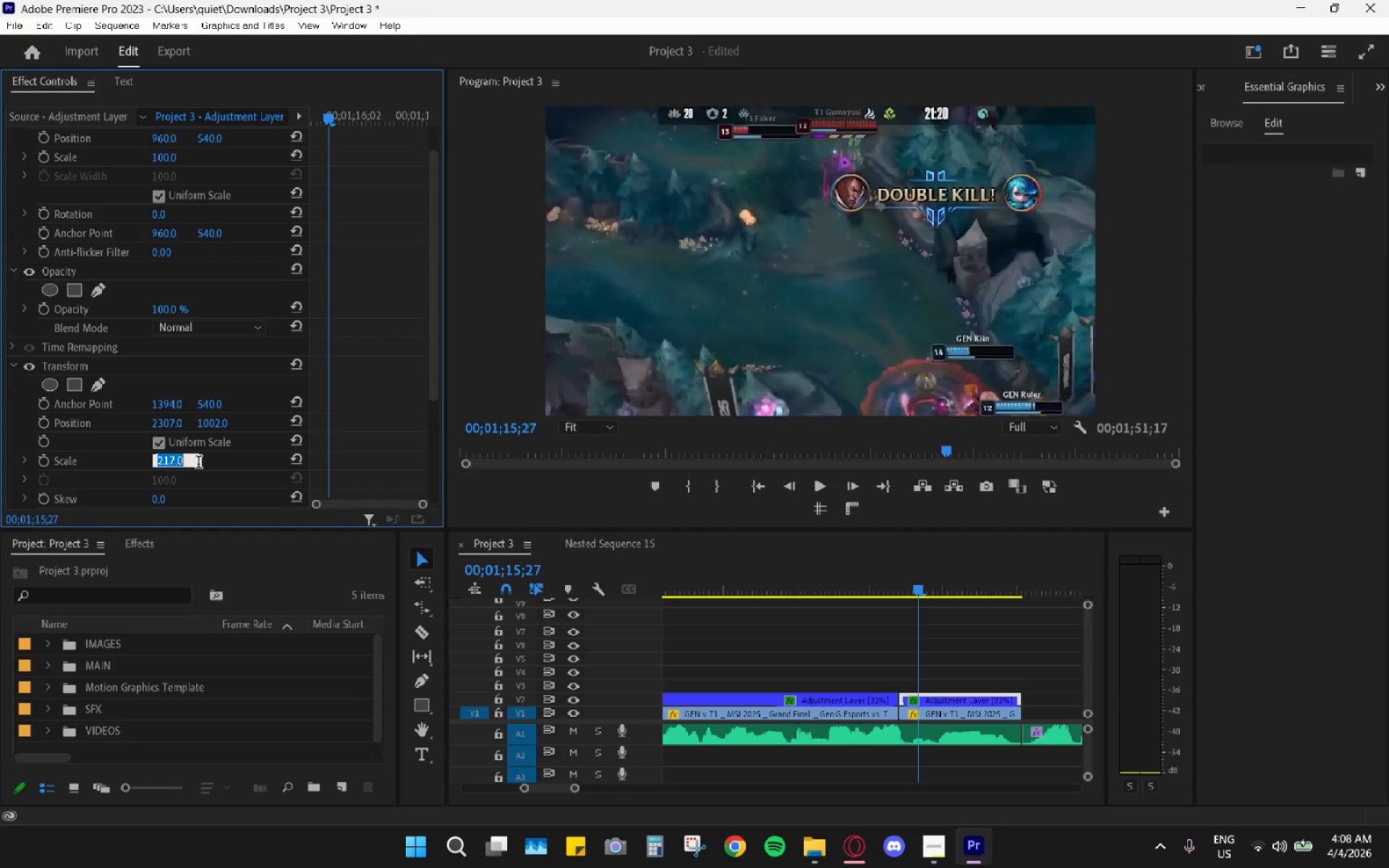 
key(Numpad2)
 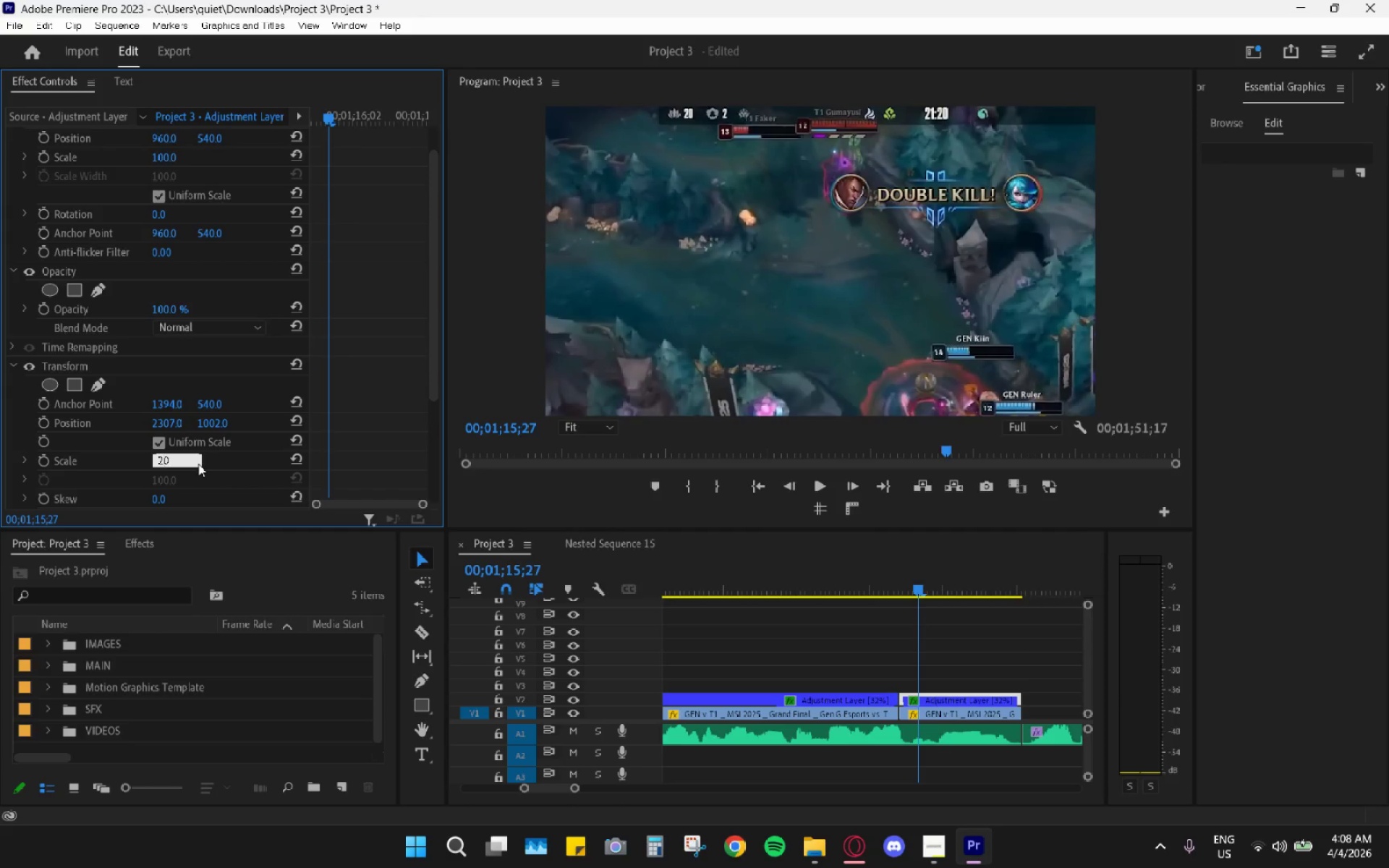 
key(Numpad0)
 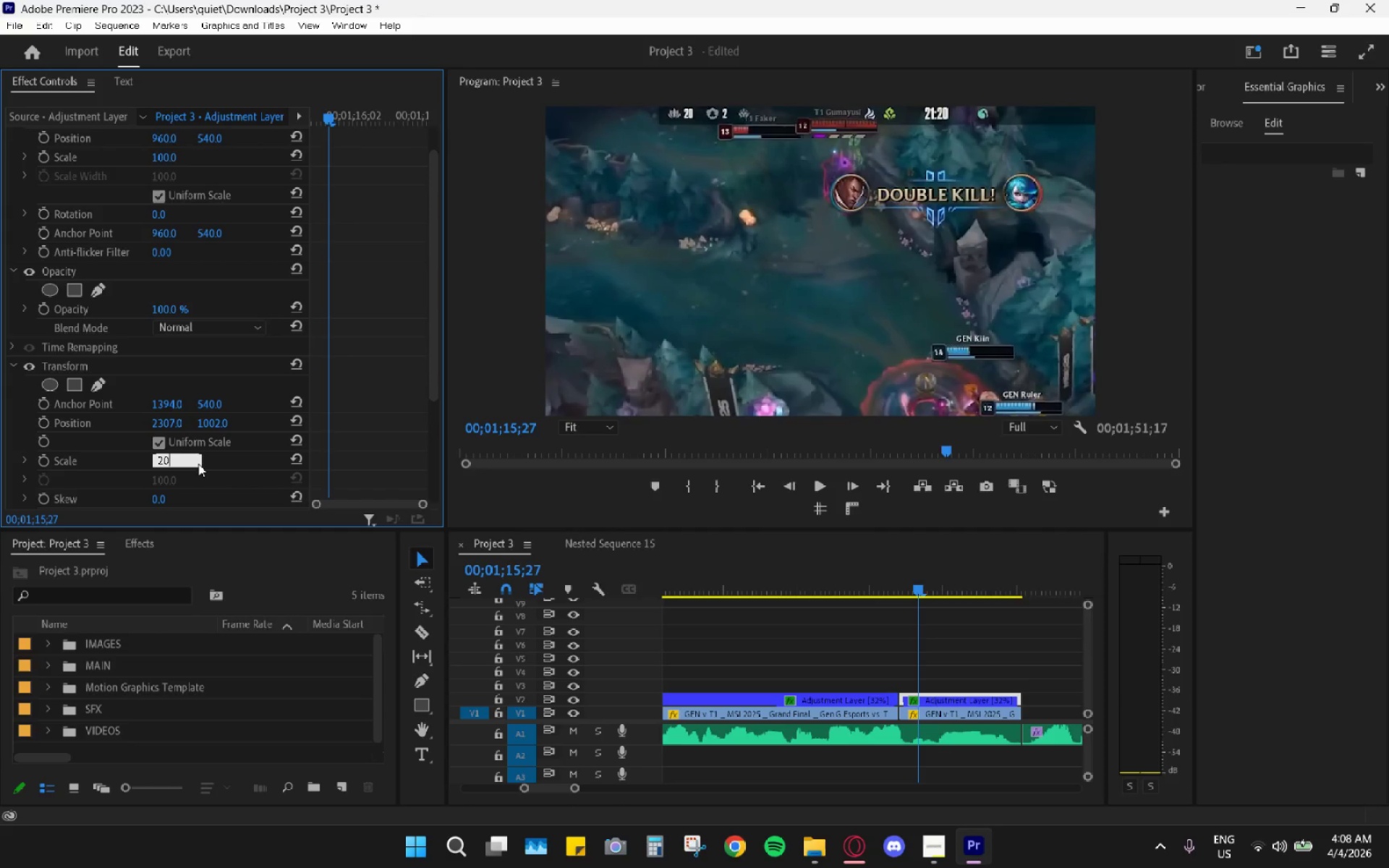 
key(Numpad0)
 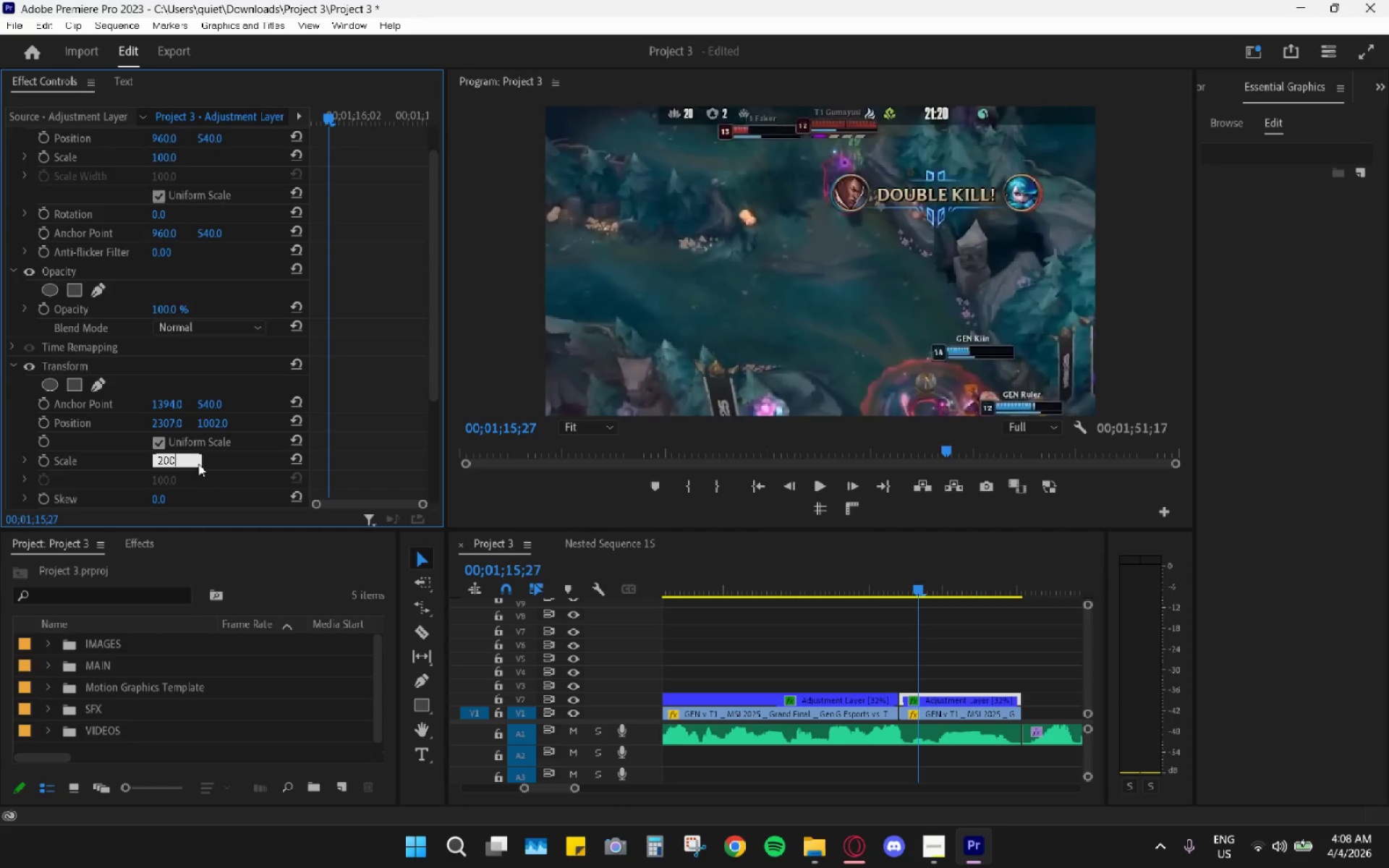 
key(Enter)
 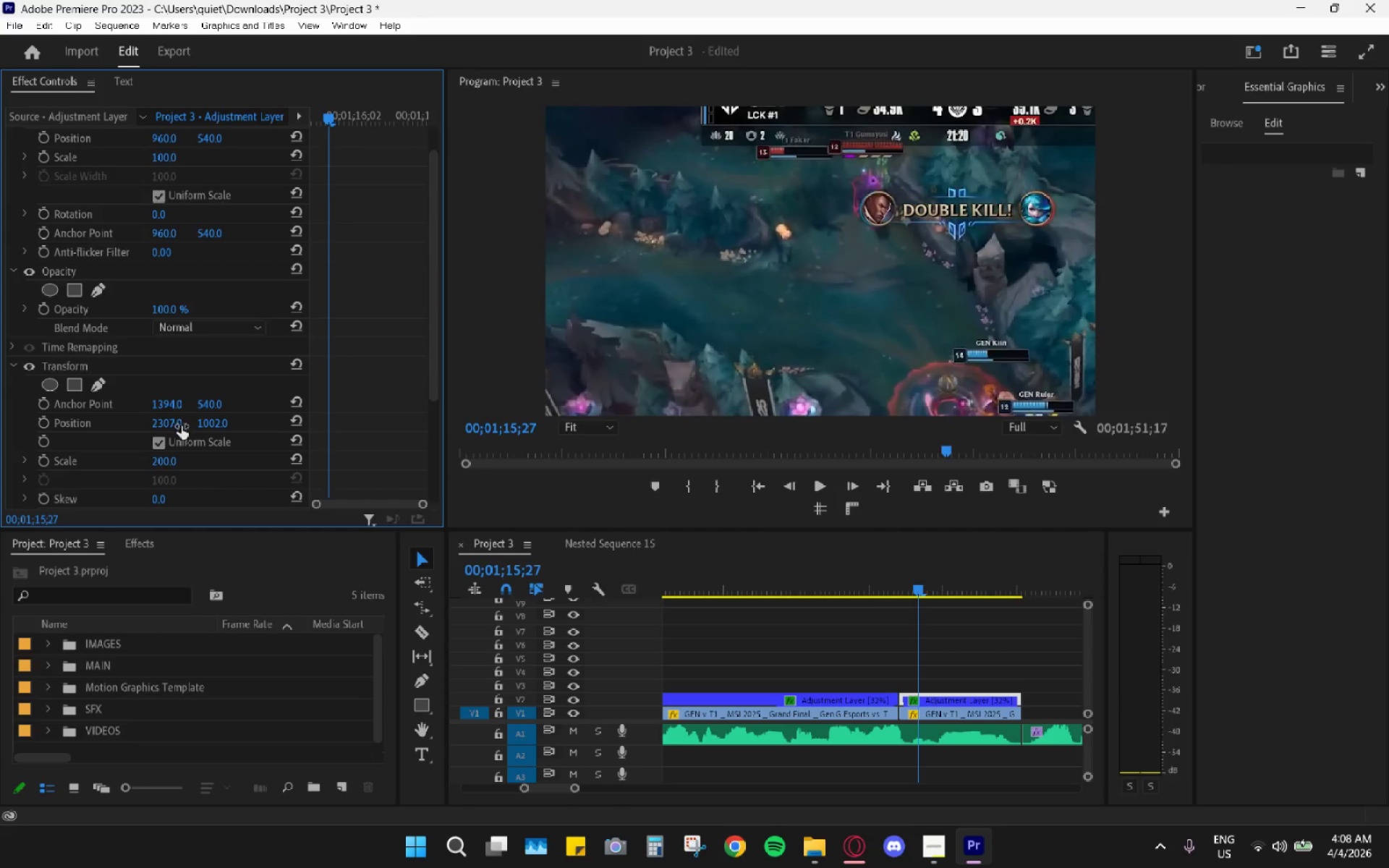 
left_click_drag(start_coordinate=[207, 425], to_coordinate=[156, 446])
 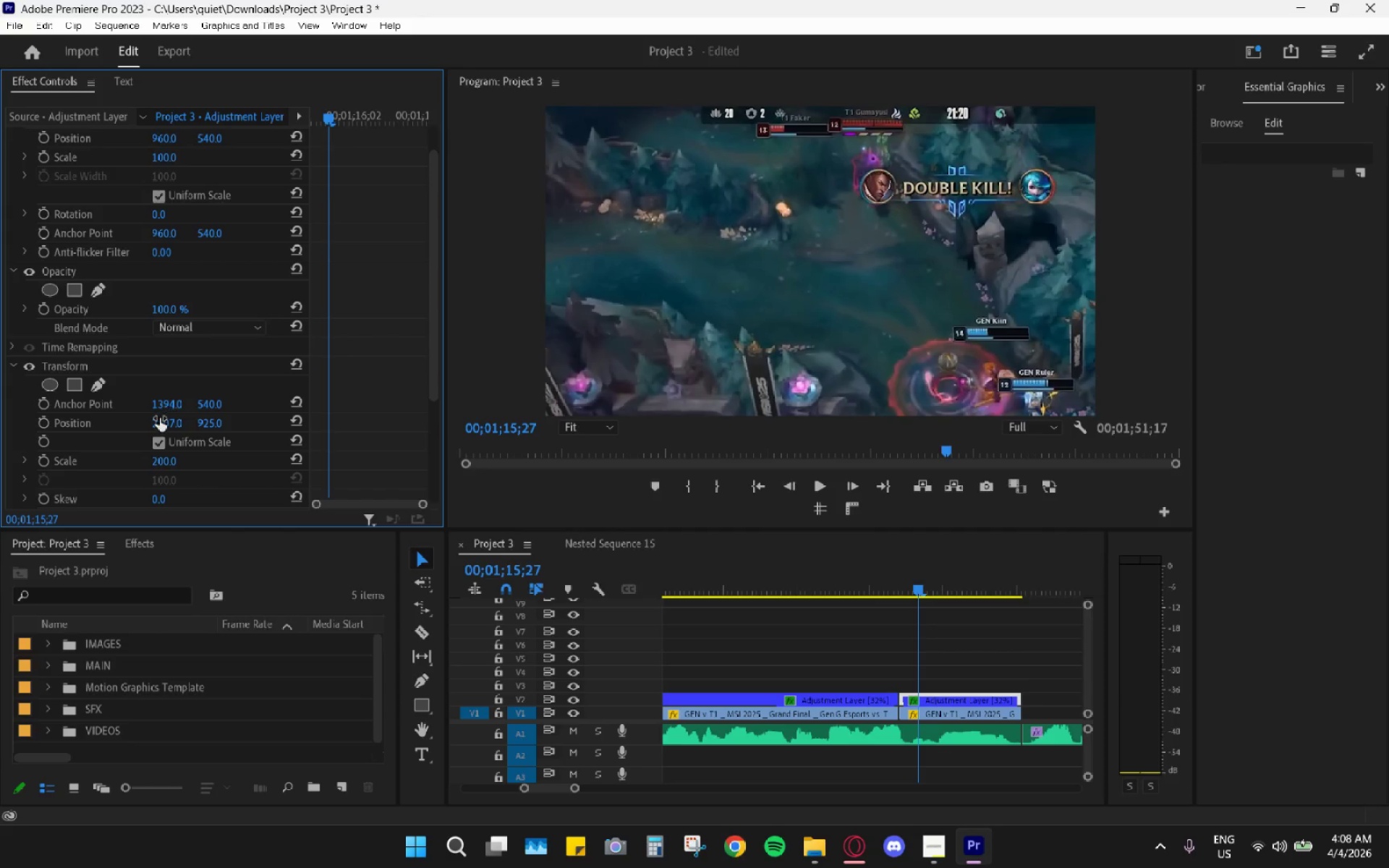 
left_click_drag(start_coordinate=[159, 422], to_coordinate=[72, 427])
 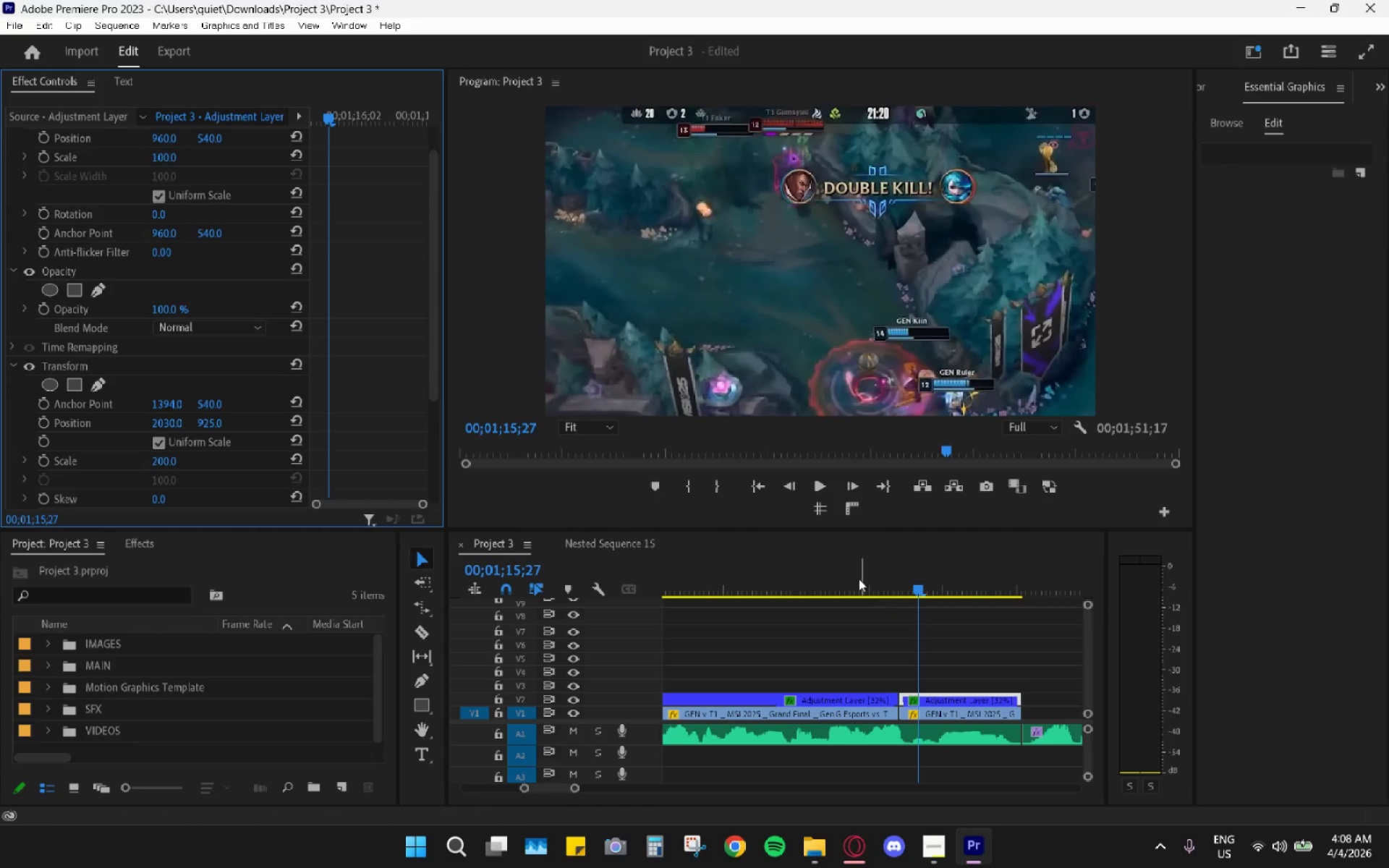 
key(Space)
 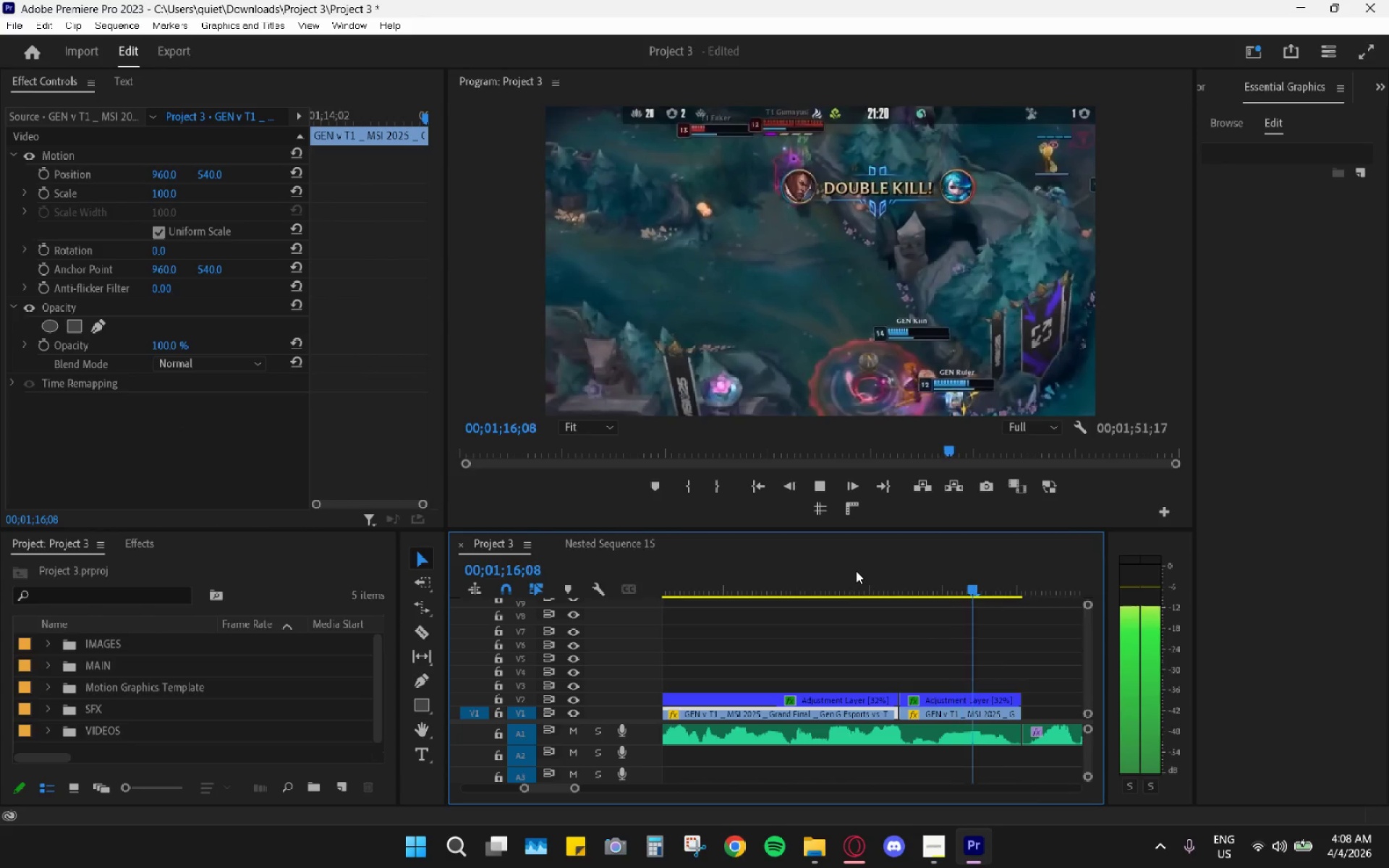 
key(Space)
 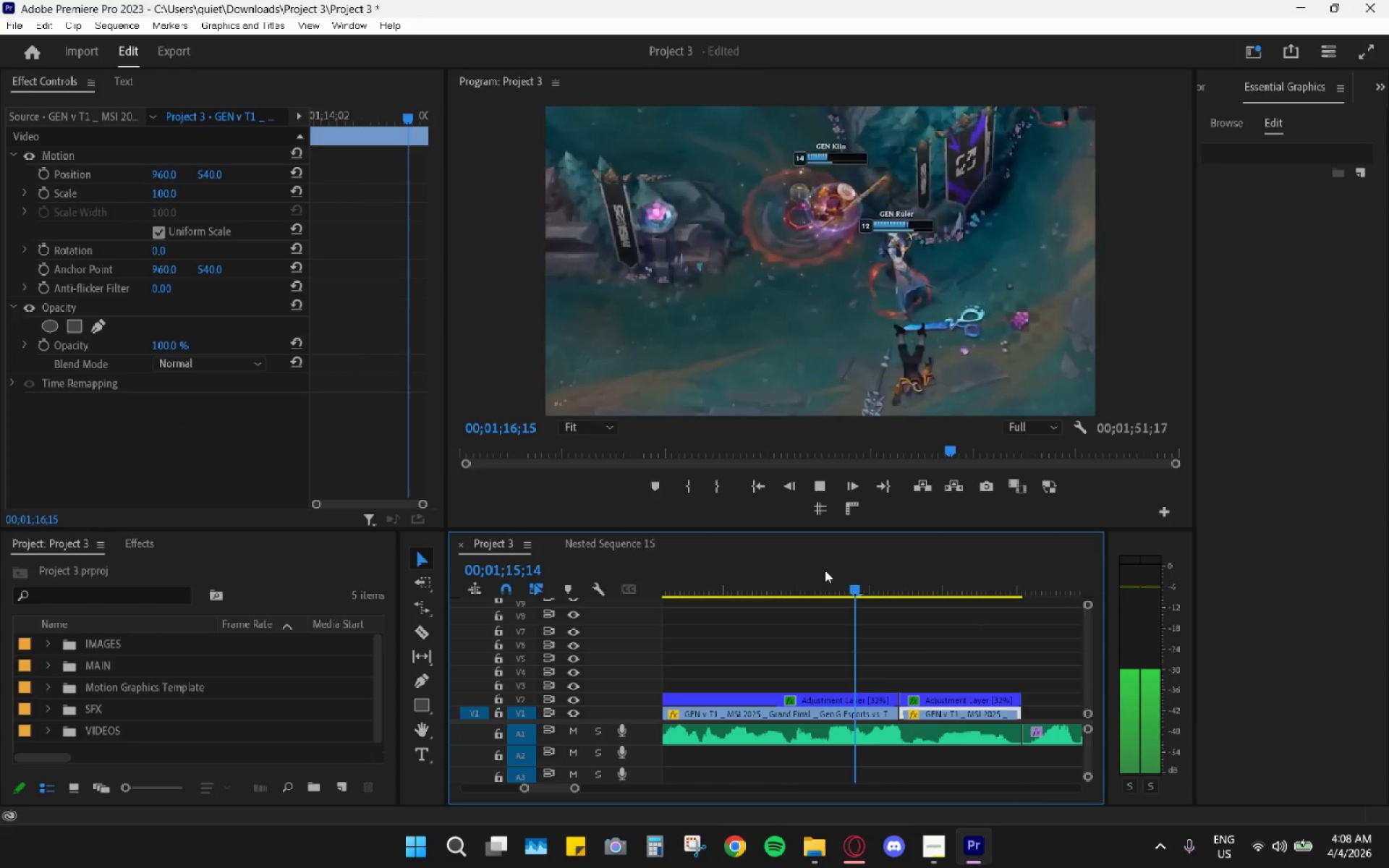 
left_click_drag(start_coordinate=[856, 571], to_coordinate=[745, 571])
 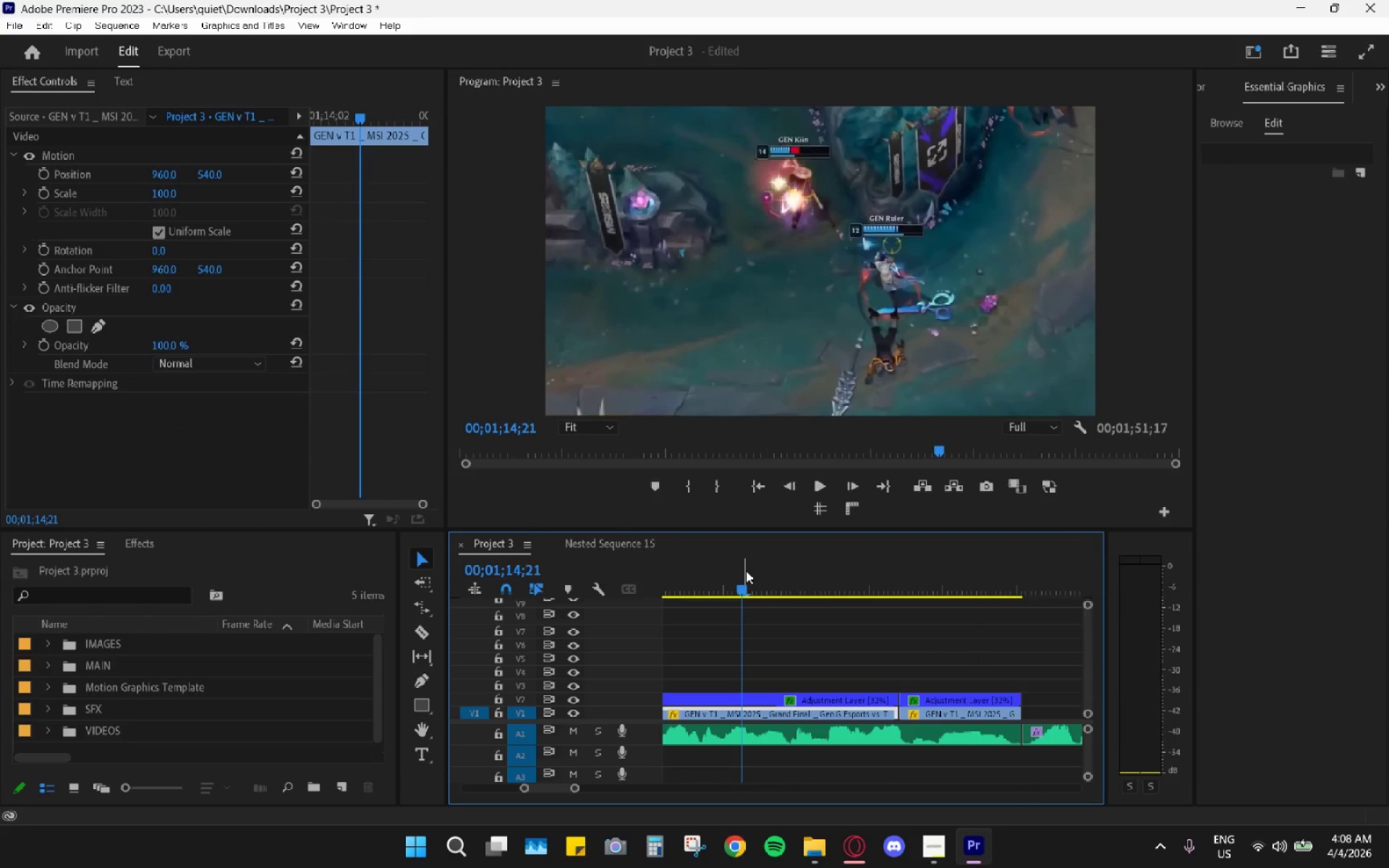 
key(Space)
 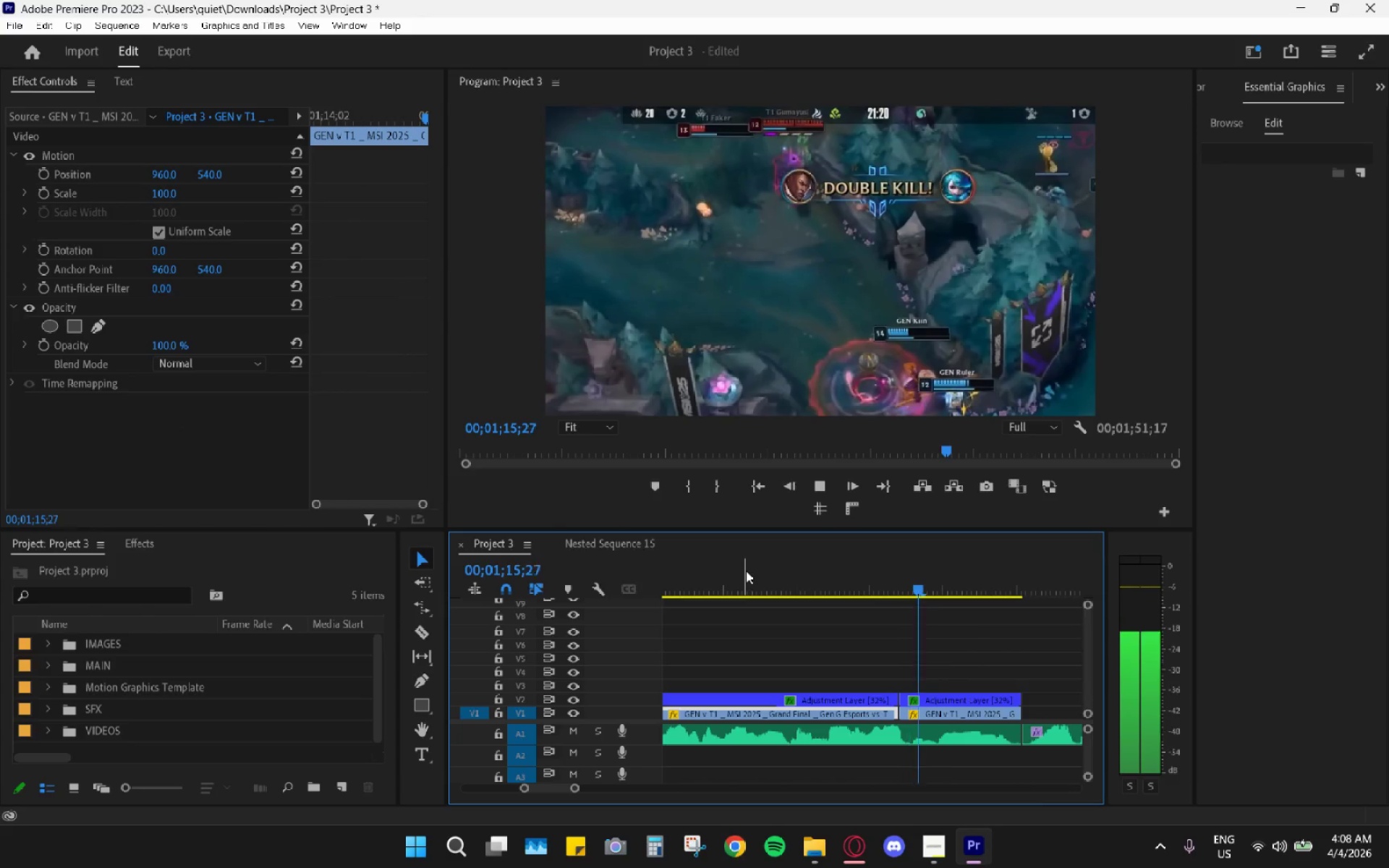 
key(Space)
 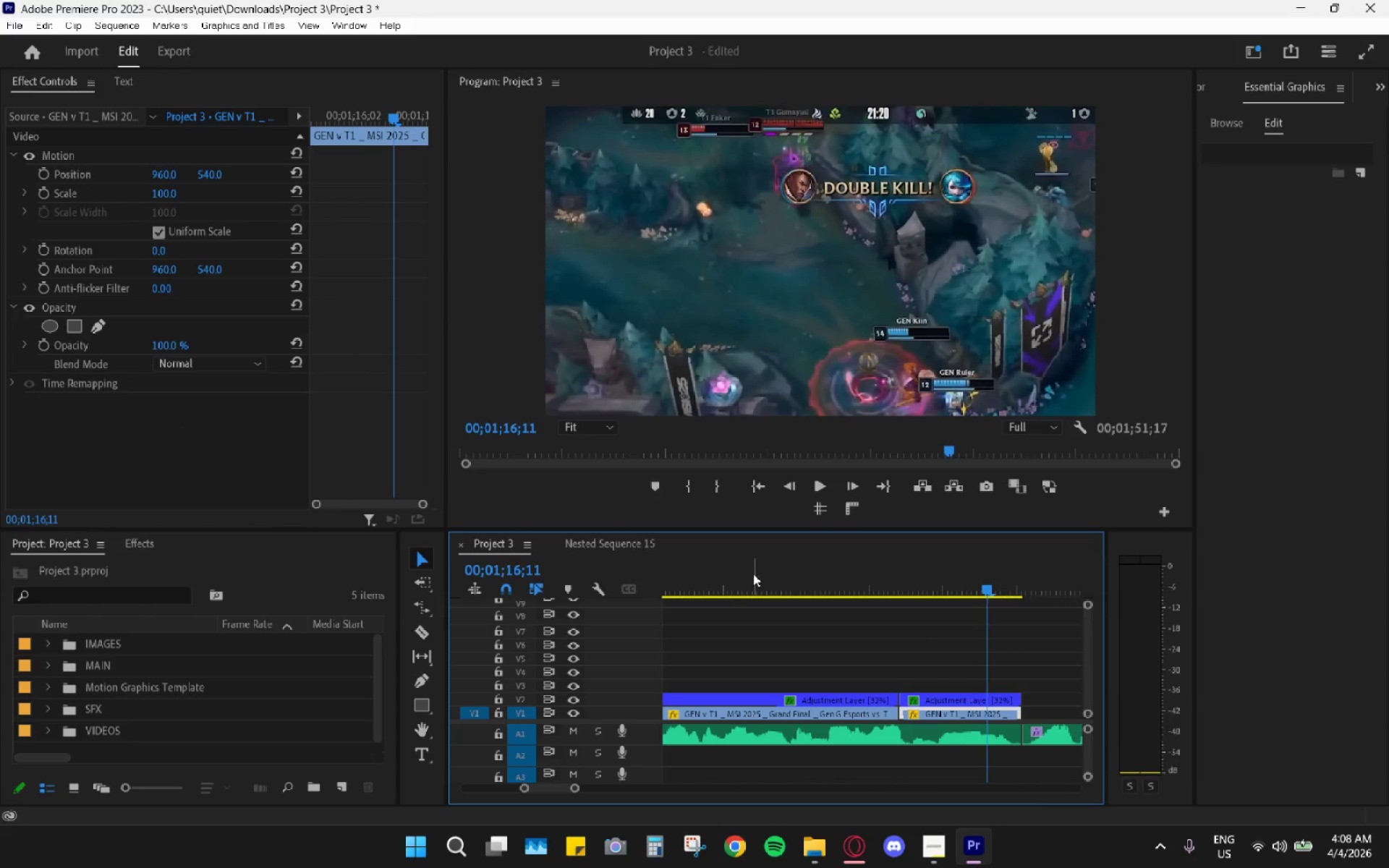 
left_click_drag(start_coordinate=[755, 574], to_coordinate=[919, 600])
 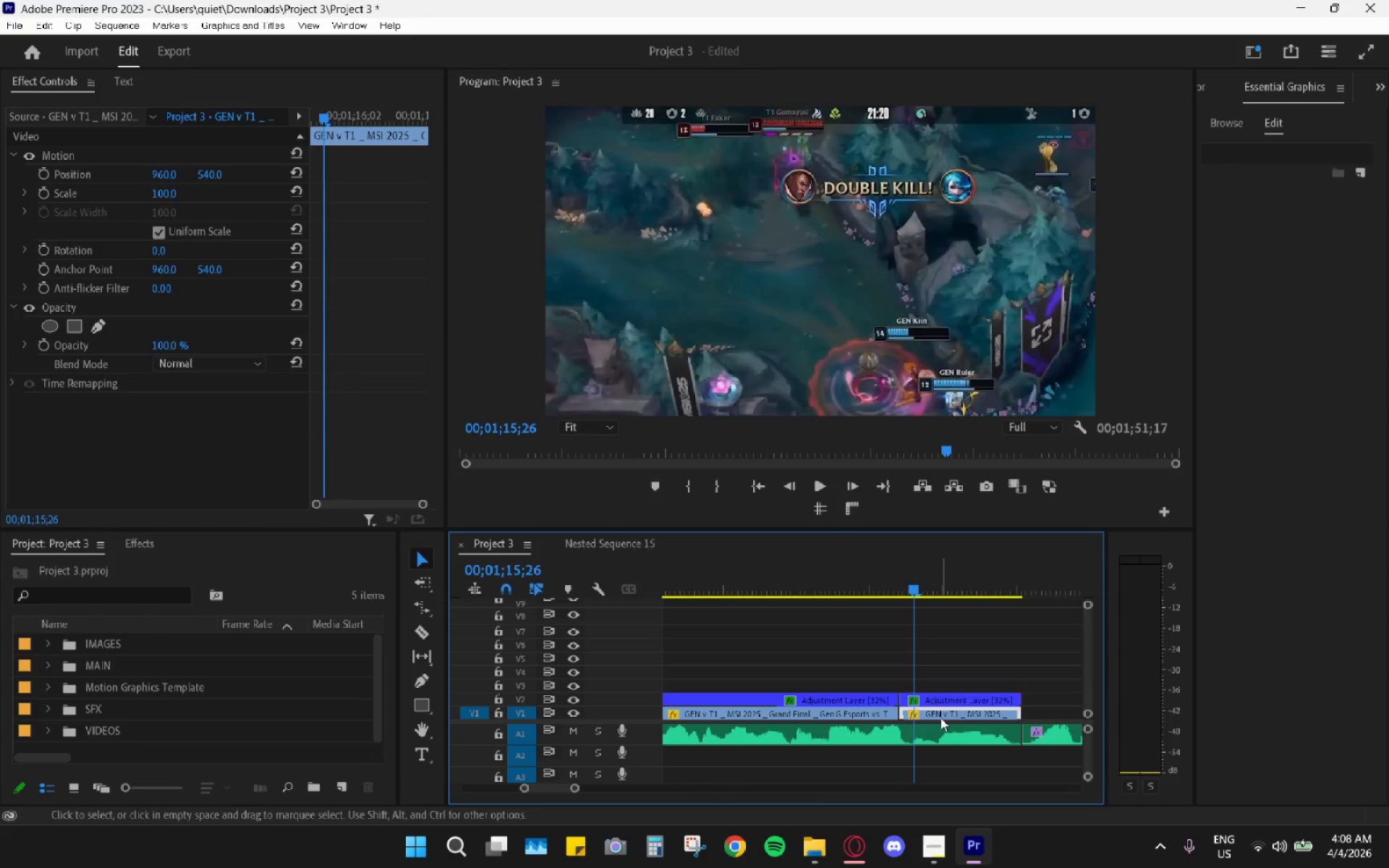 
left_click_drag(start_coordinate=[940, 718], to_coordinate=[938, 677])
 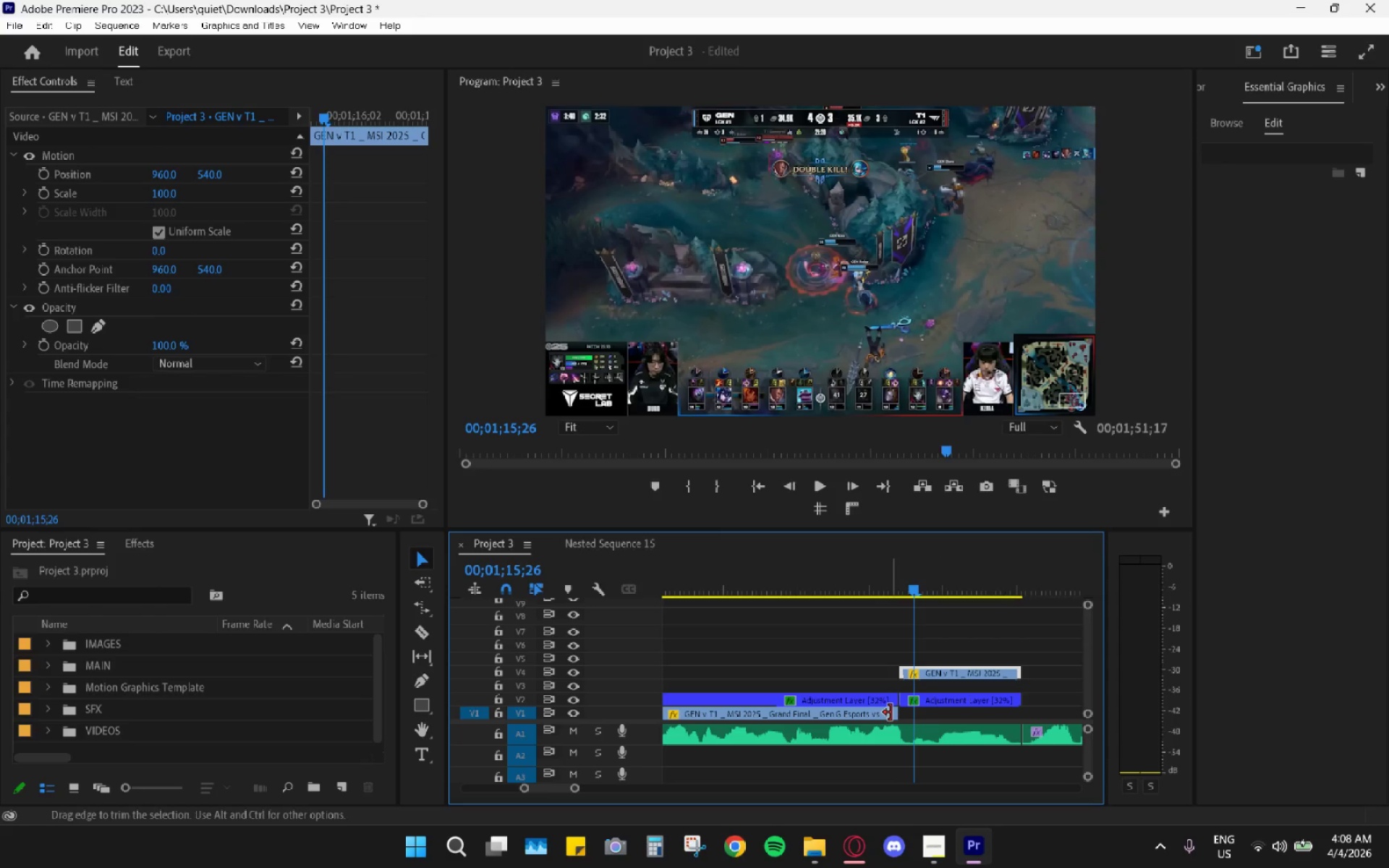 
key(R)
 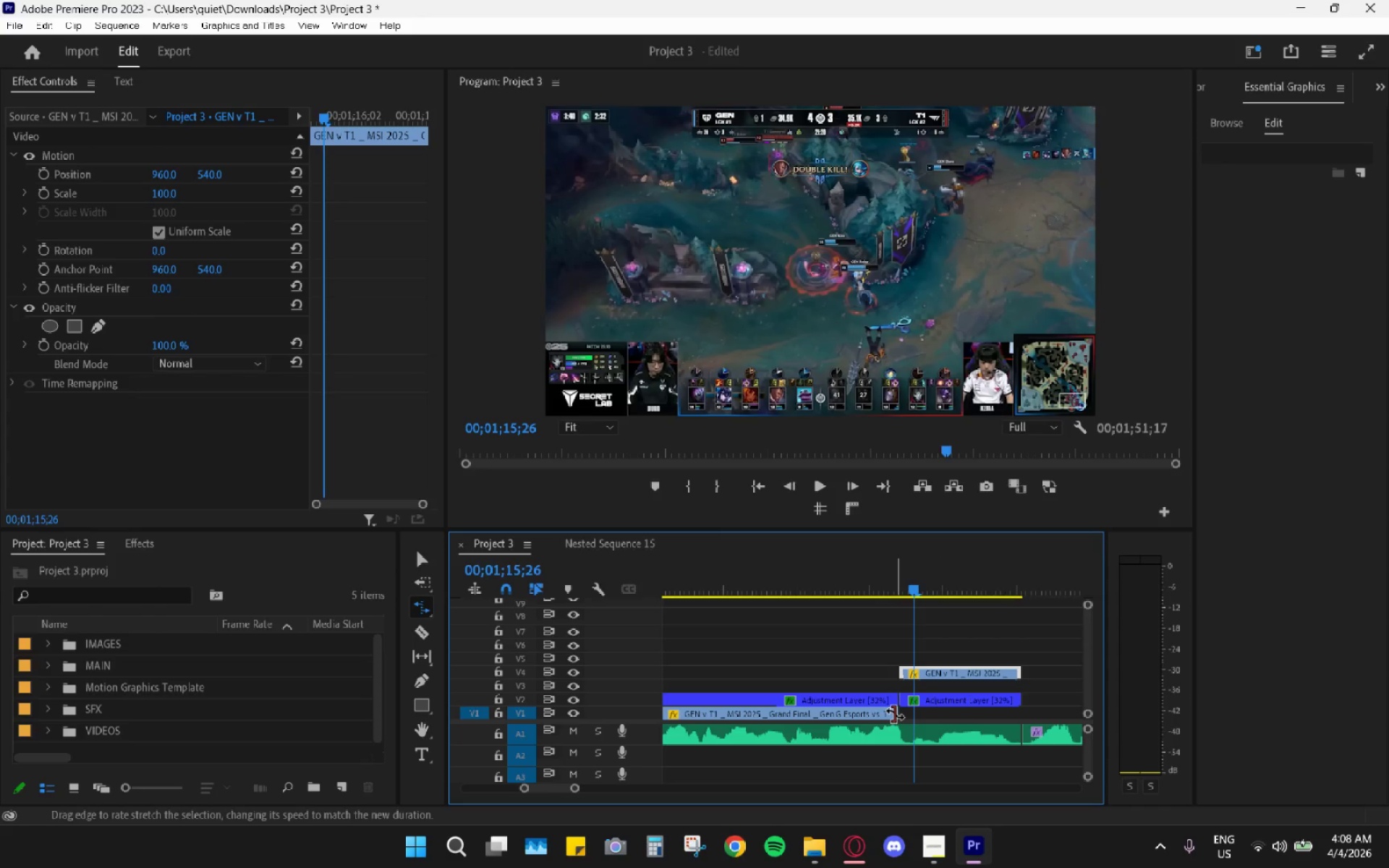 
left_click_drag(start_coordinate=[895, 714], to_coordinate=[954, 715])
 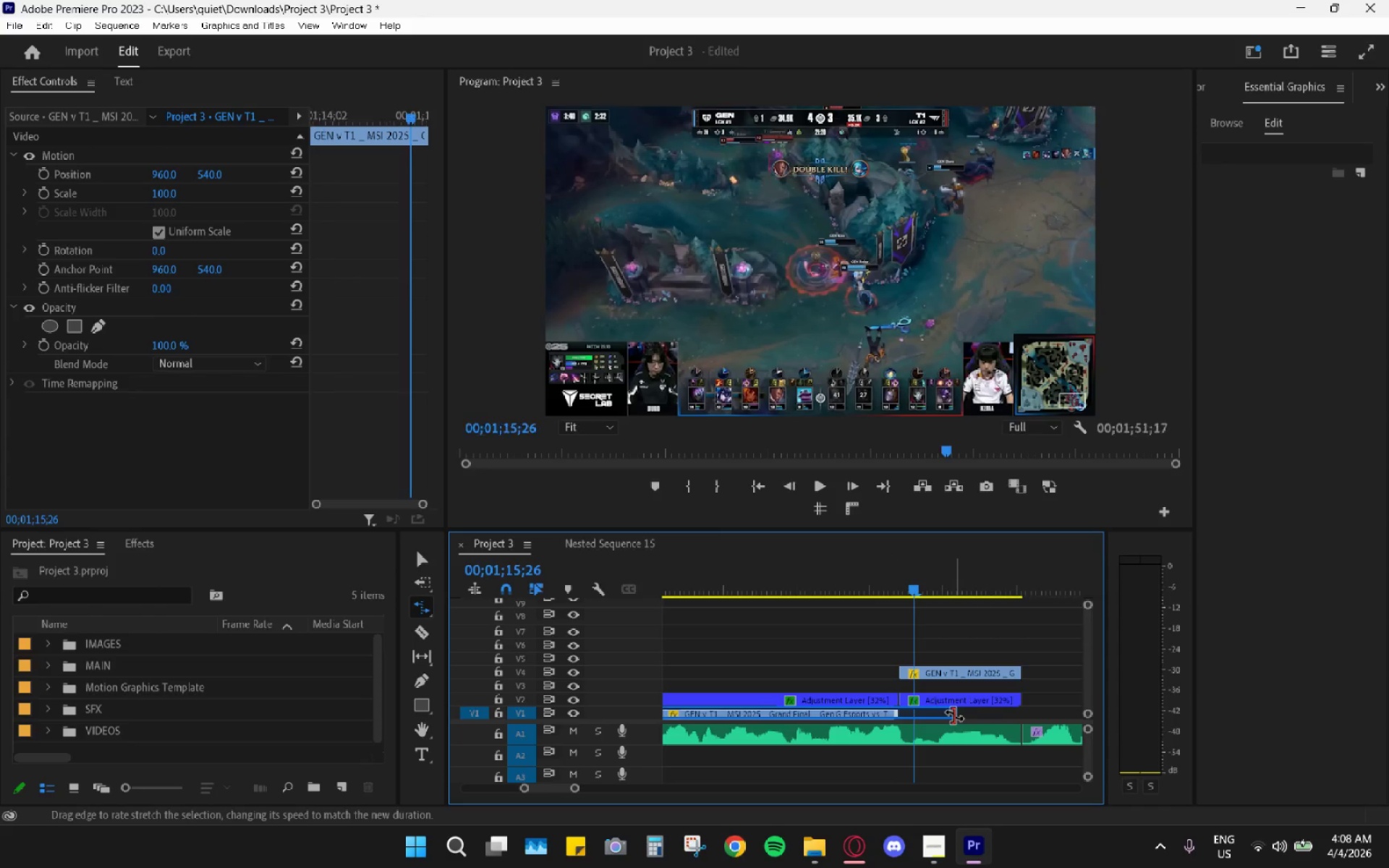 
key(Control+Z)
 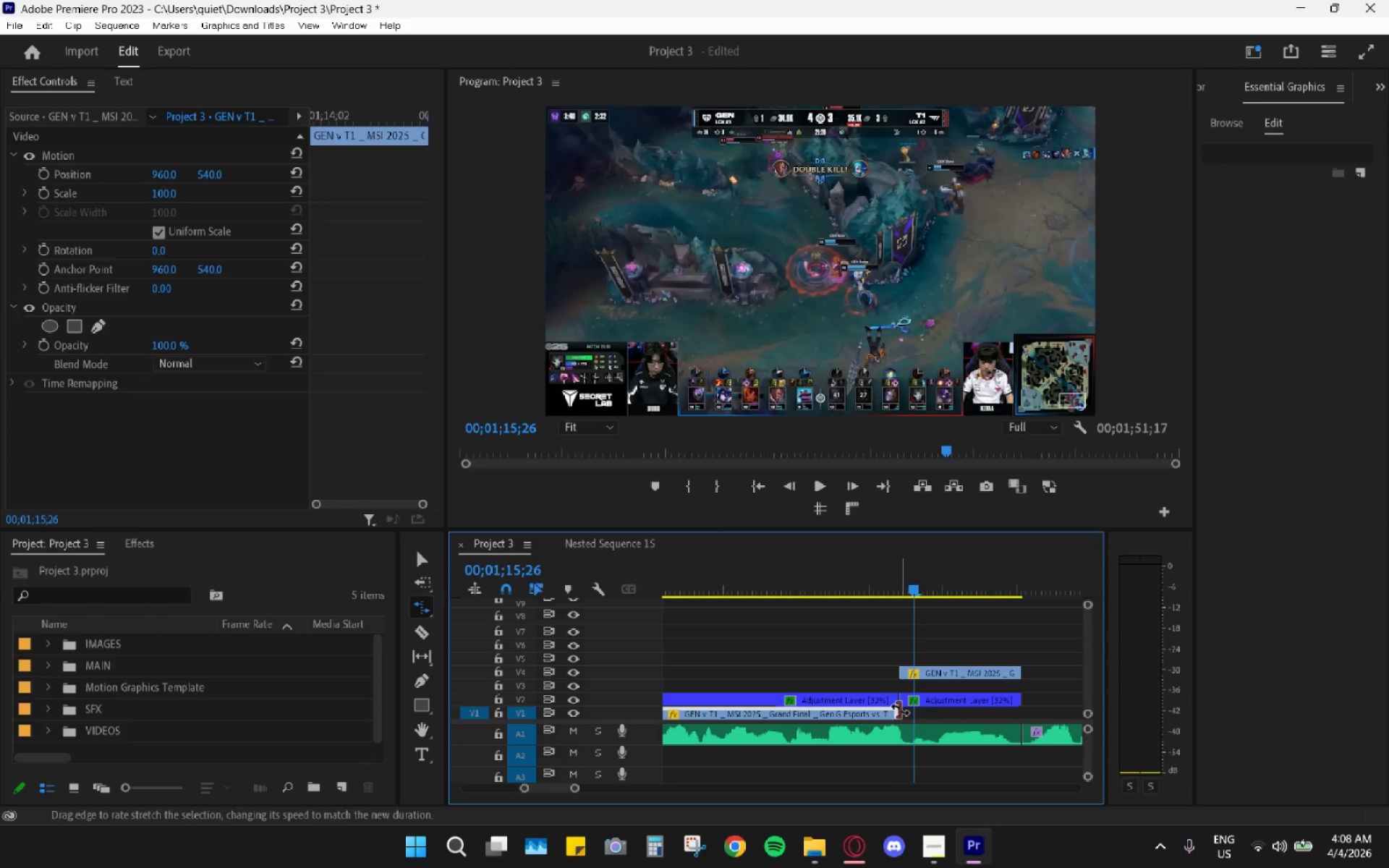 
key(V)
 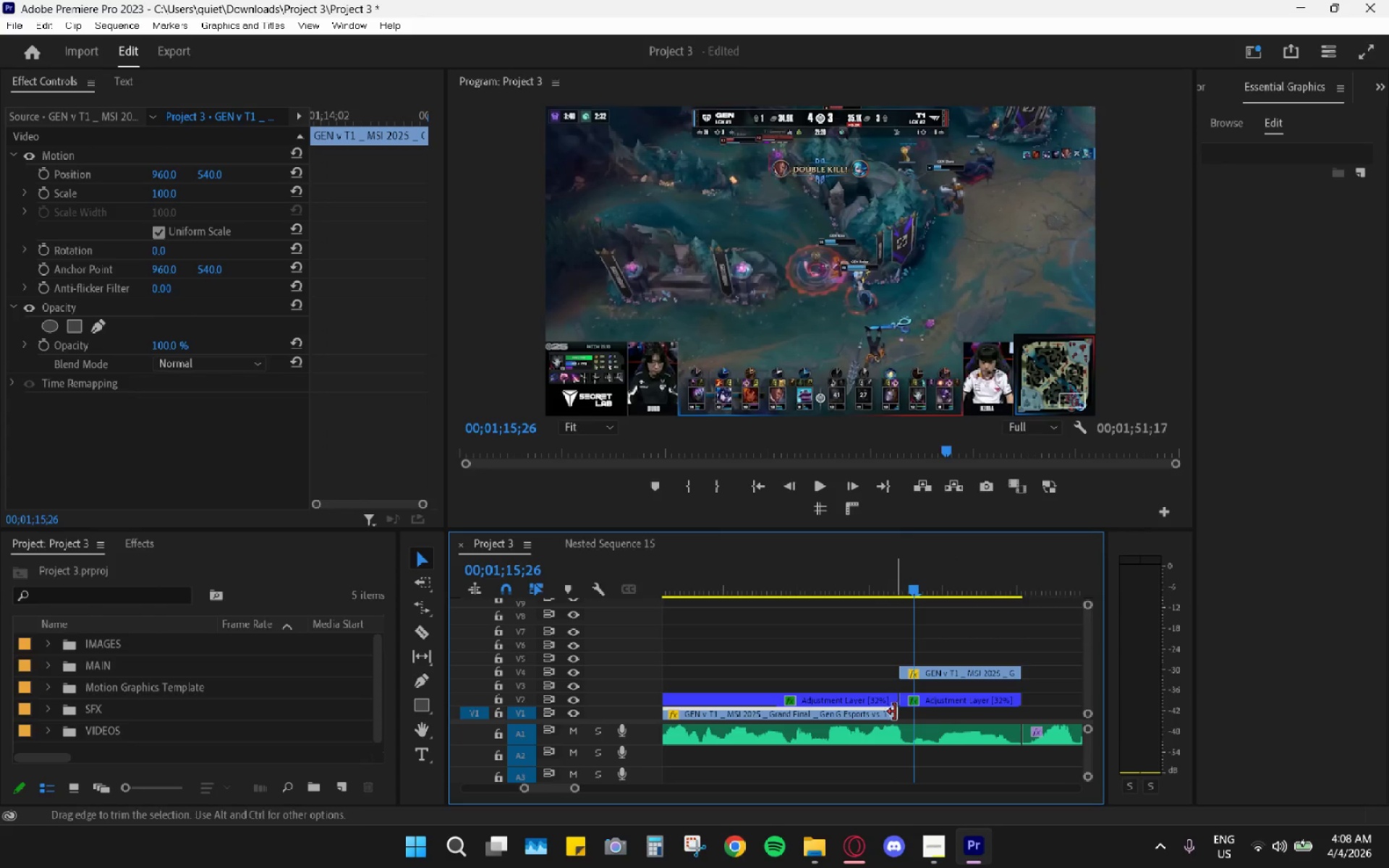 
left_click_drag(start_coordinate=[895, 712], to_coordinate=[1015, 710])
 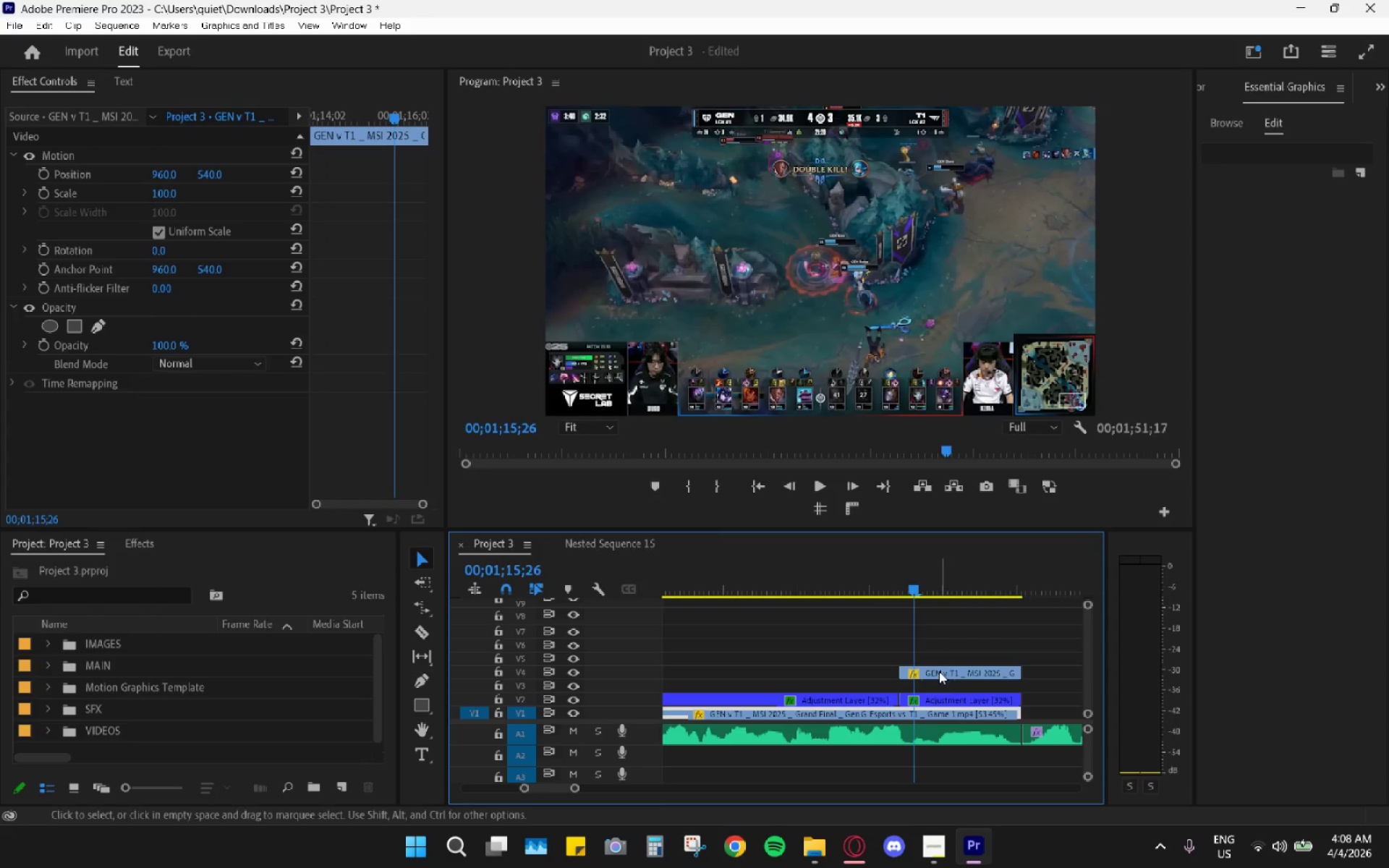 
left_click([939, 671])
 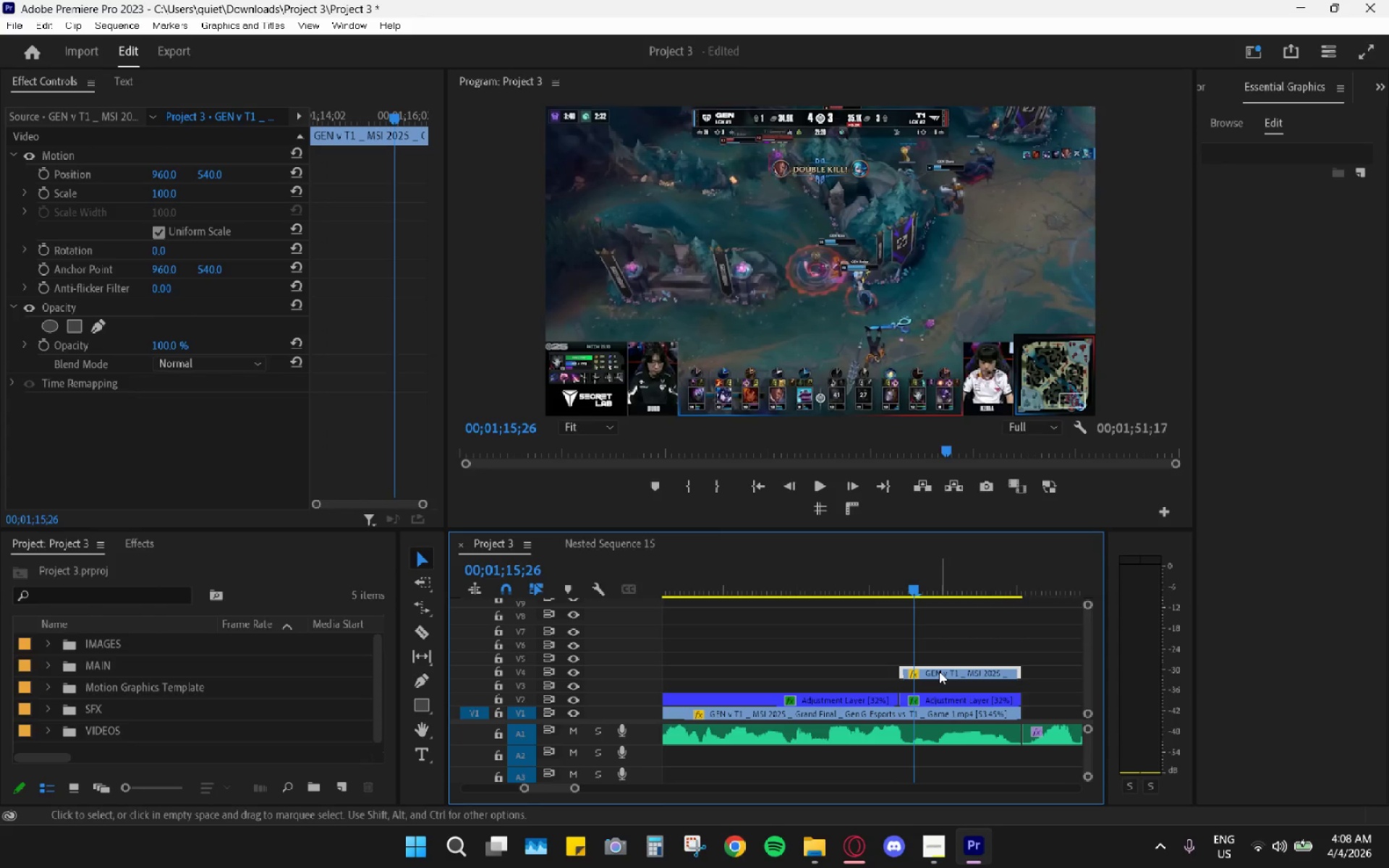 
key(Shift+ShiftLeft)
 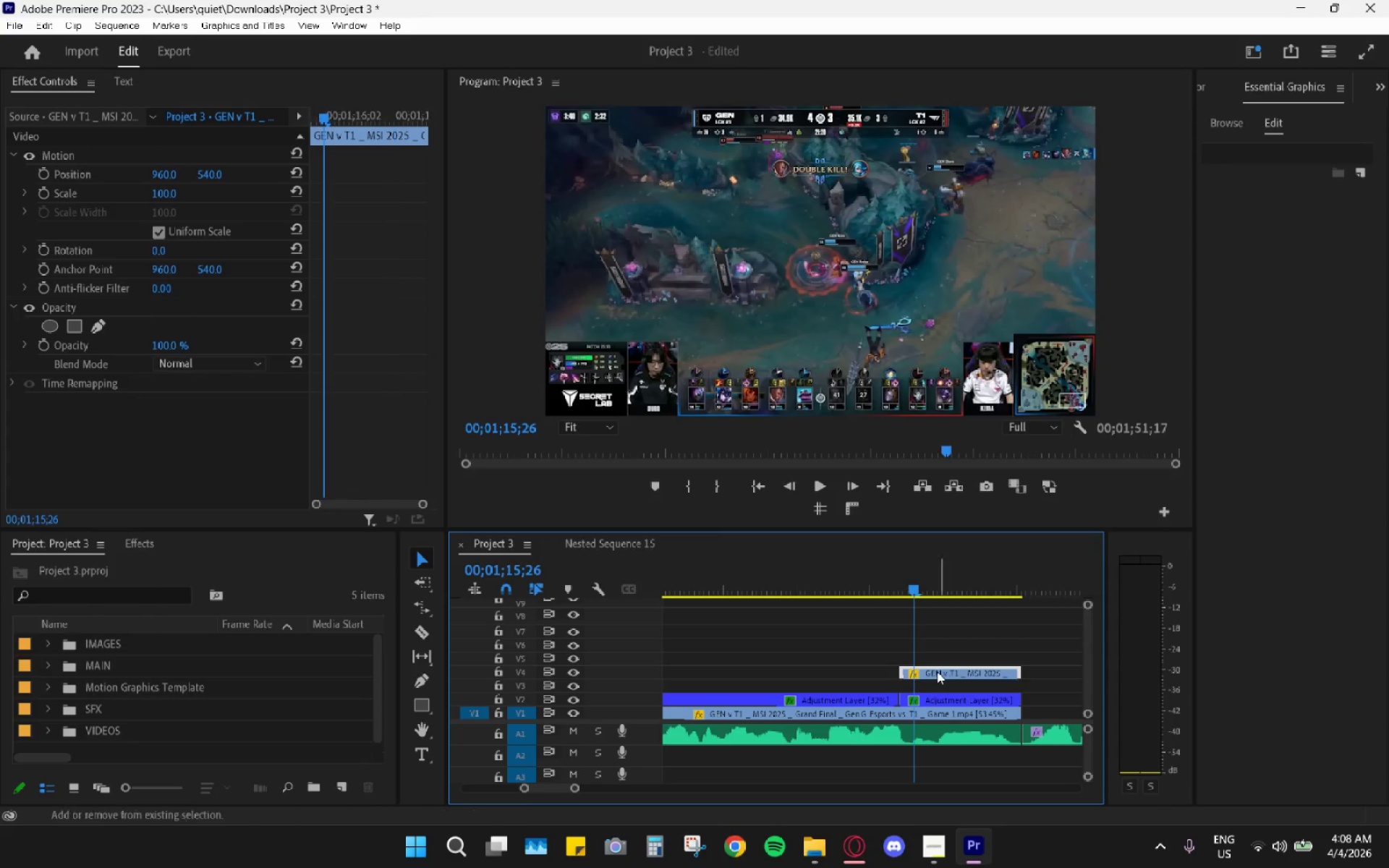 
key(Shift+E)
 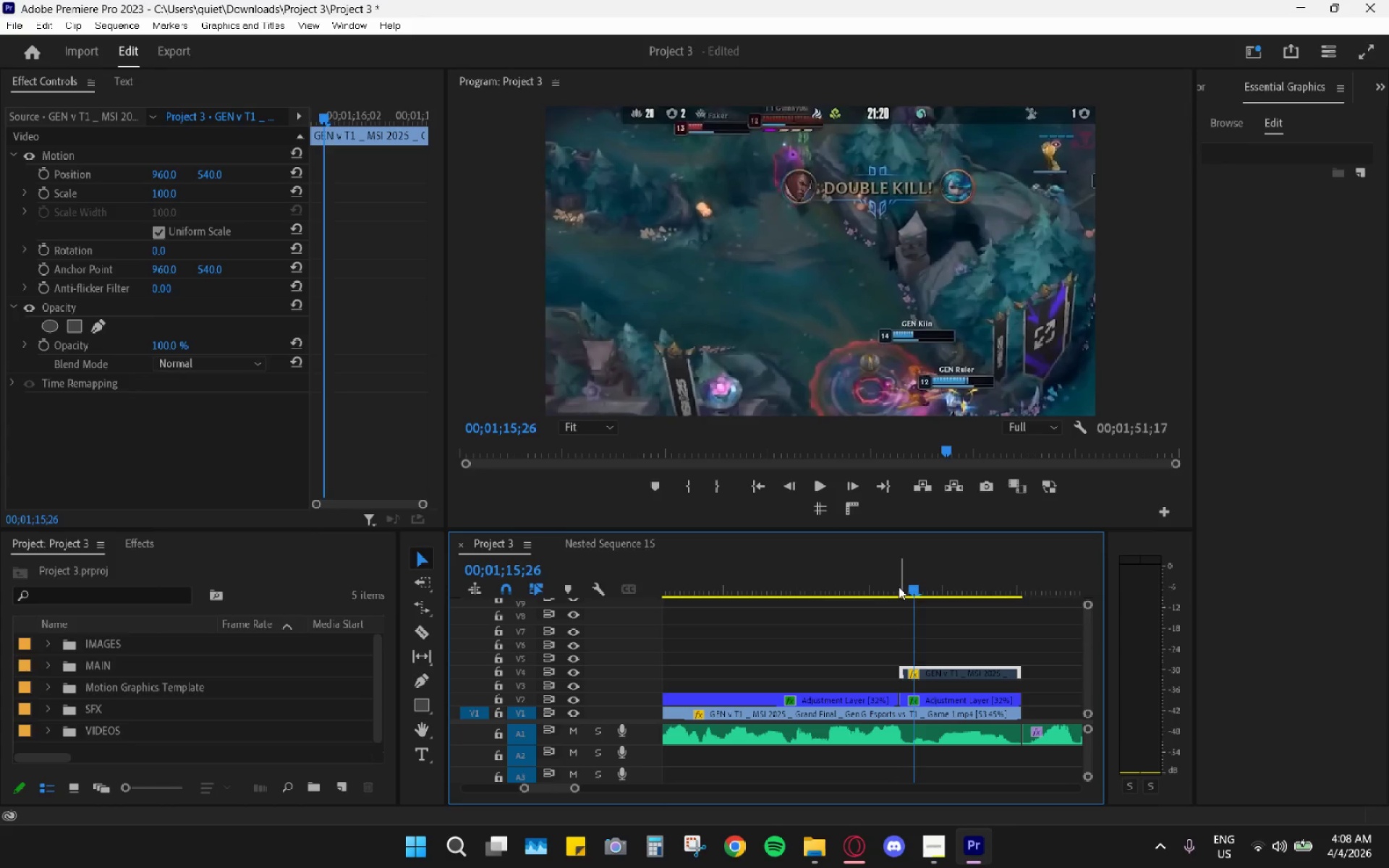 
left_click_drag(start_coordinate=[899, 587], to_coordinate=[891, 556])
 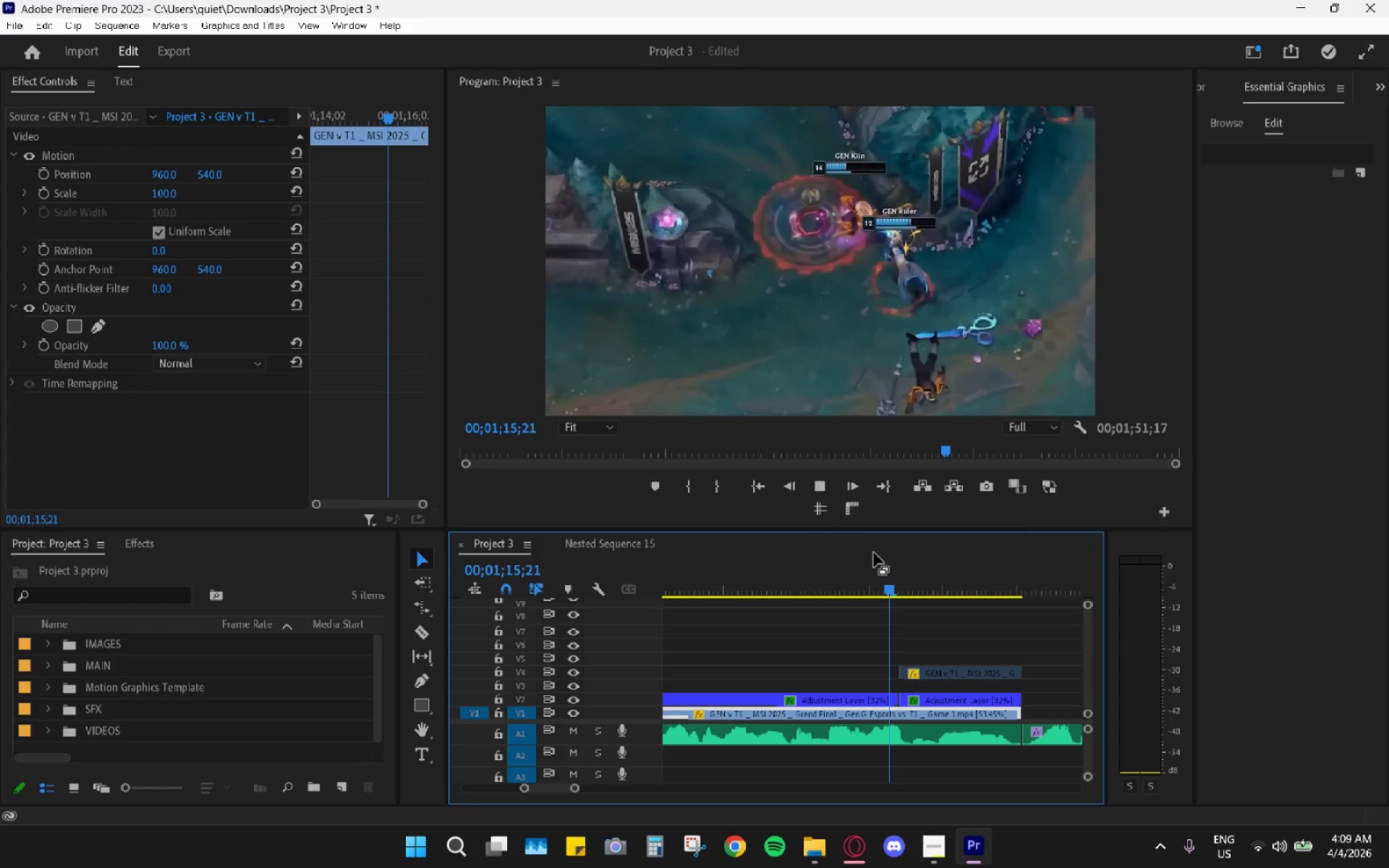 
key(Space)
 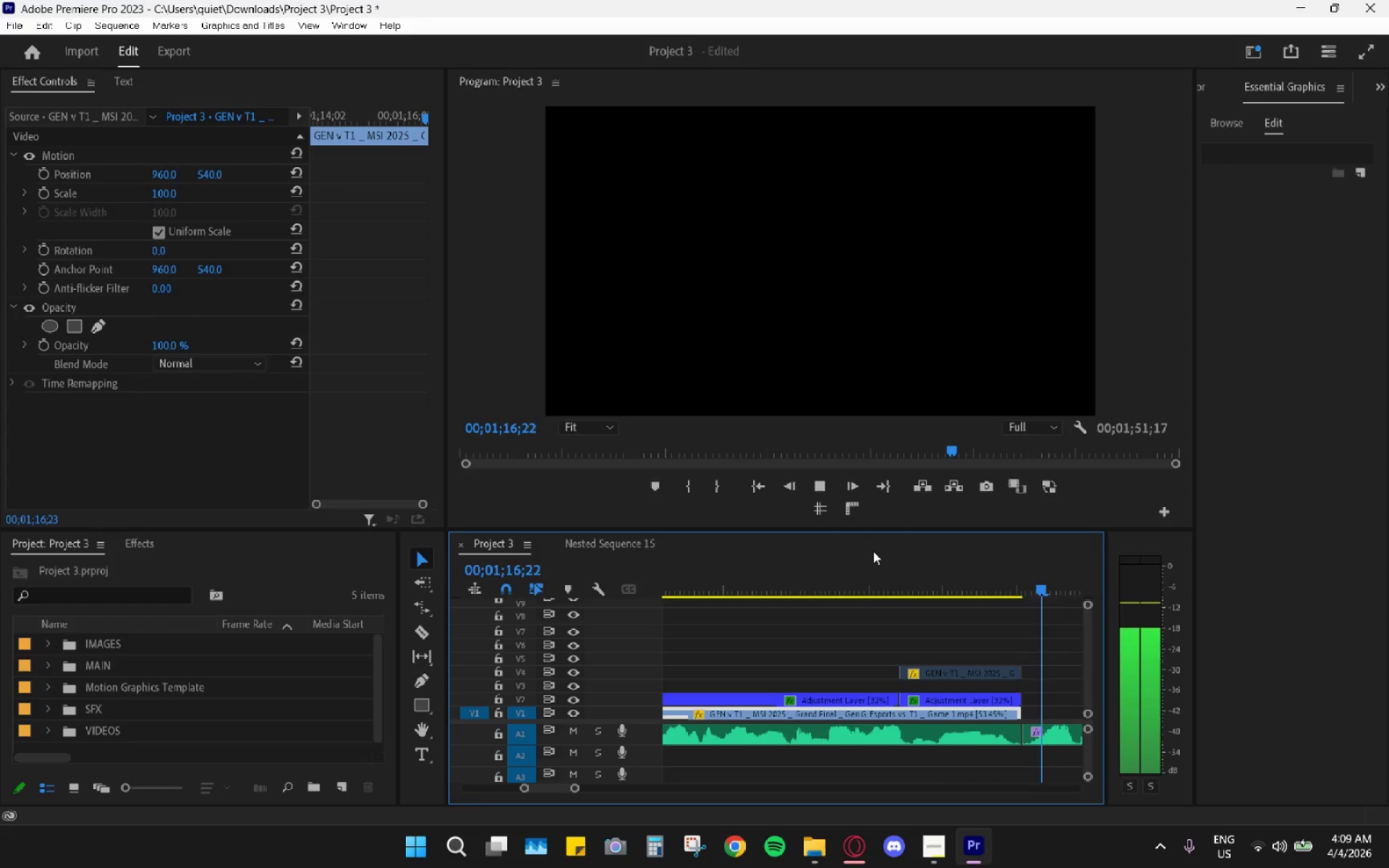 
key(Space)
 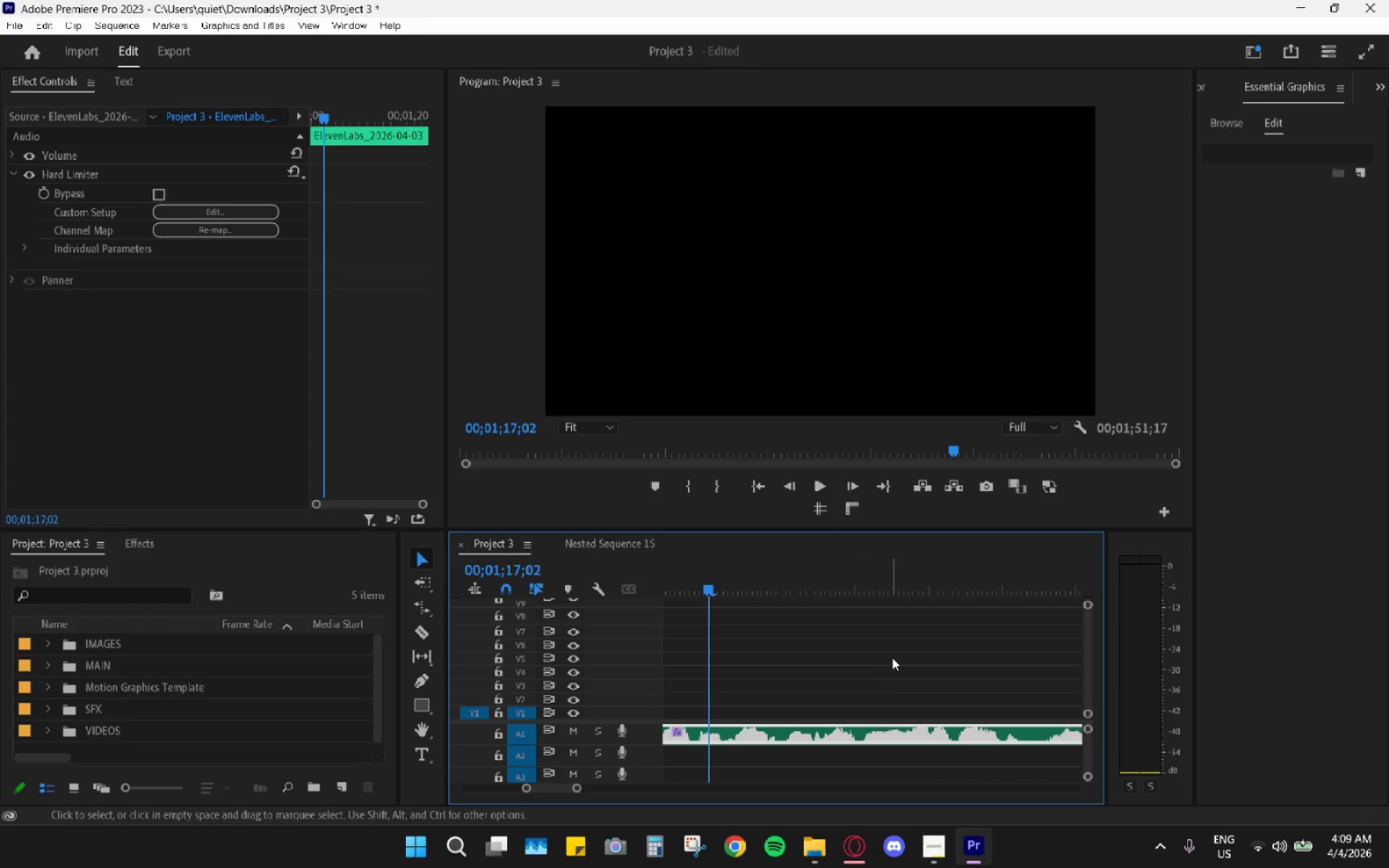 
hold_key(key=AltLeft, duration=0.66)
scroll: coordinate [882, 676], scroll_direction: down, amount: 5.0
 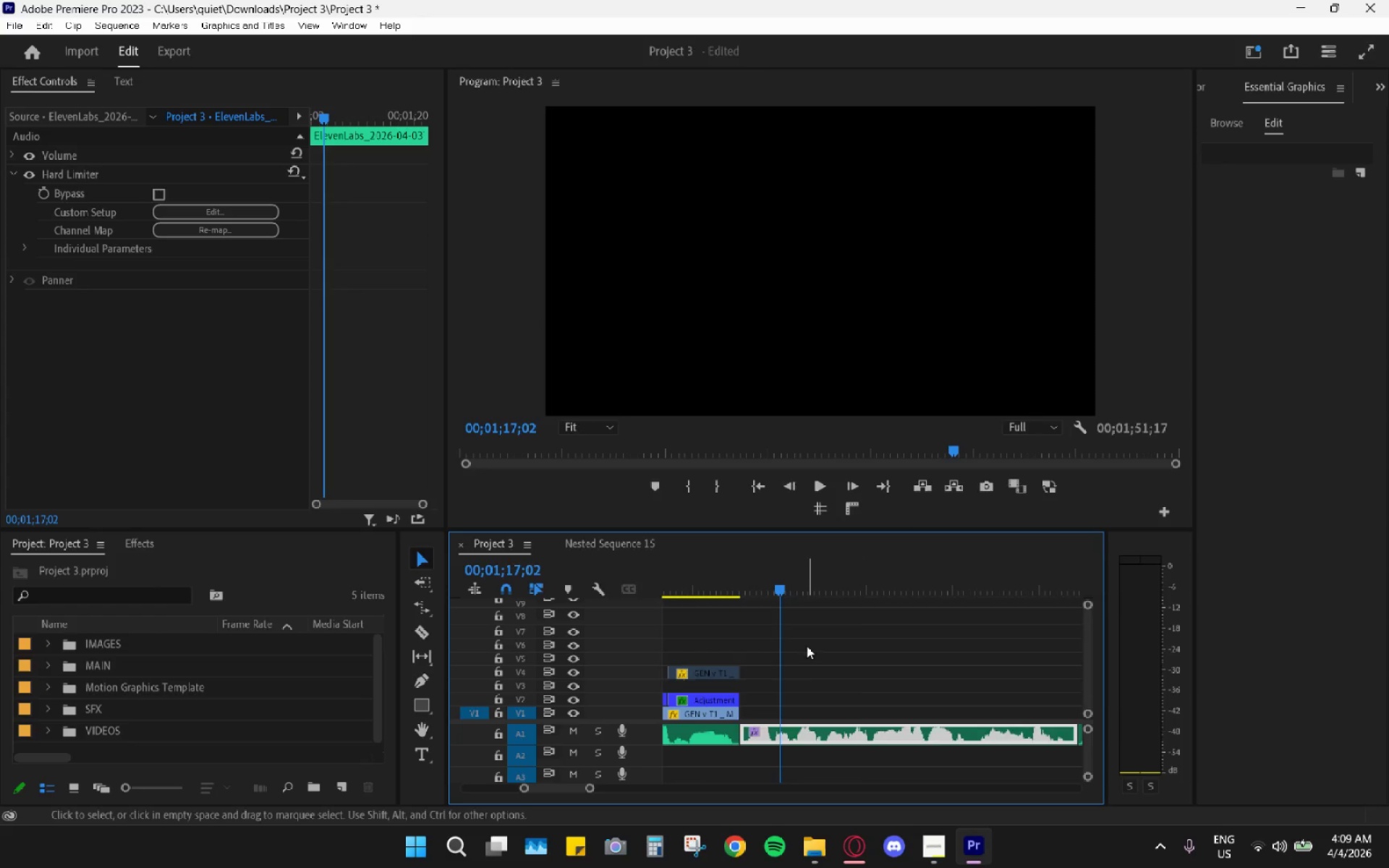 
scroll: coordinate [807, 661], scroll_direction: up, amount: 3.0
 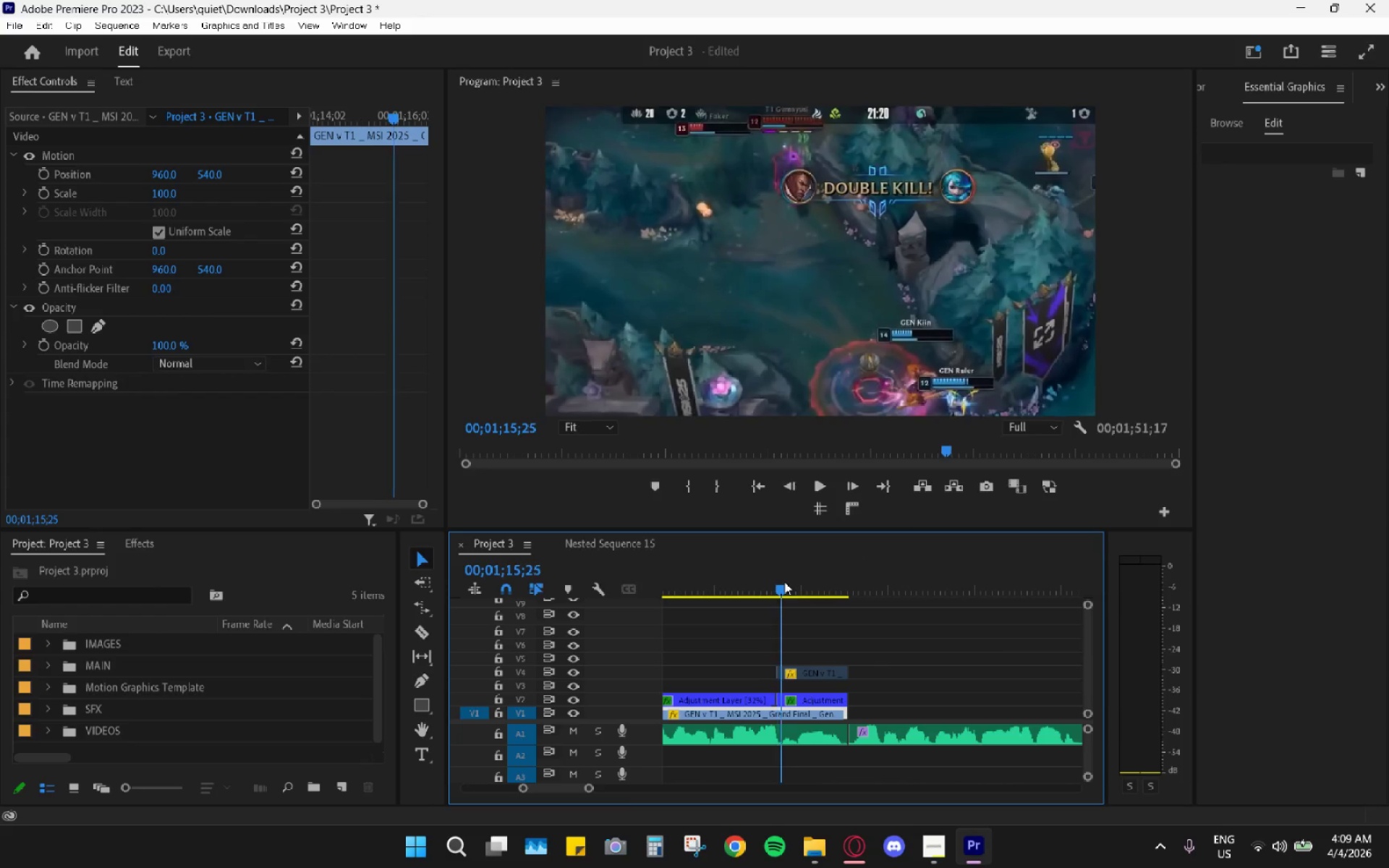 
key(Control+Z)
 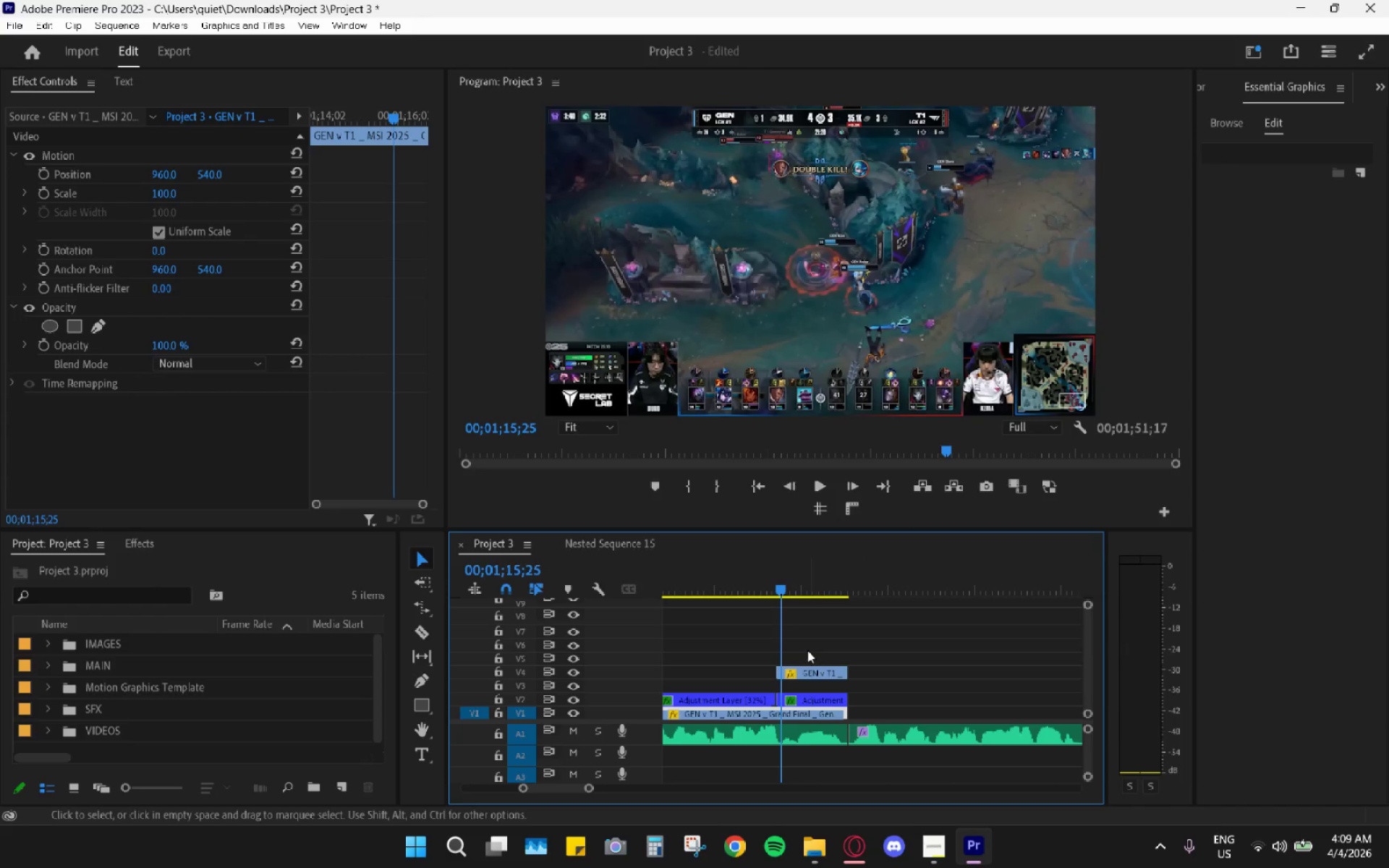 
key(Control+Z)
 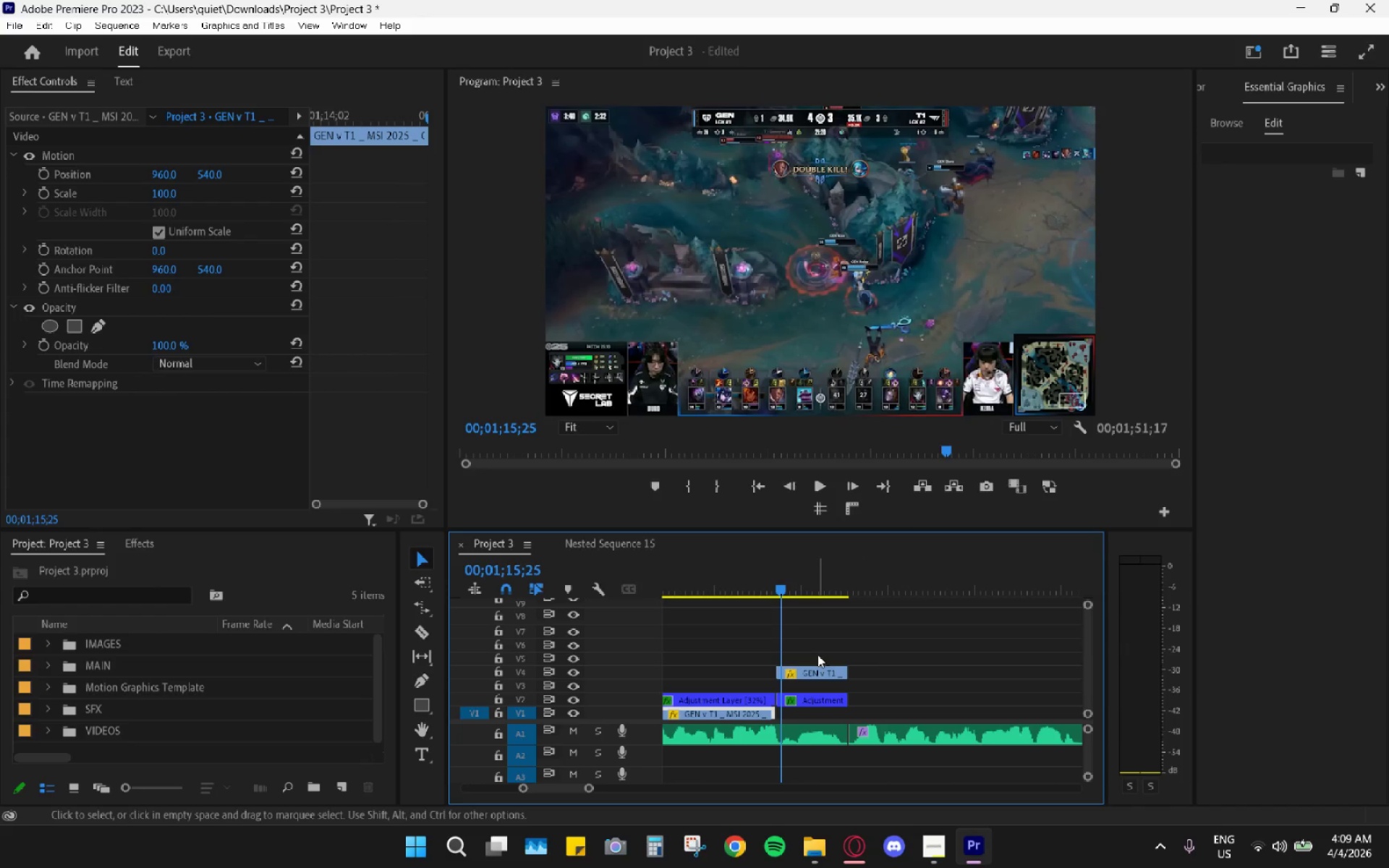 
key(Control+Z)
 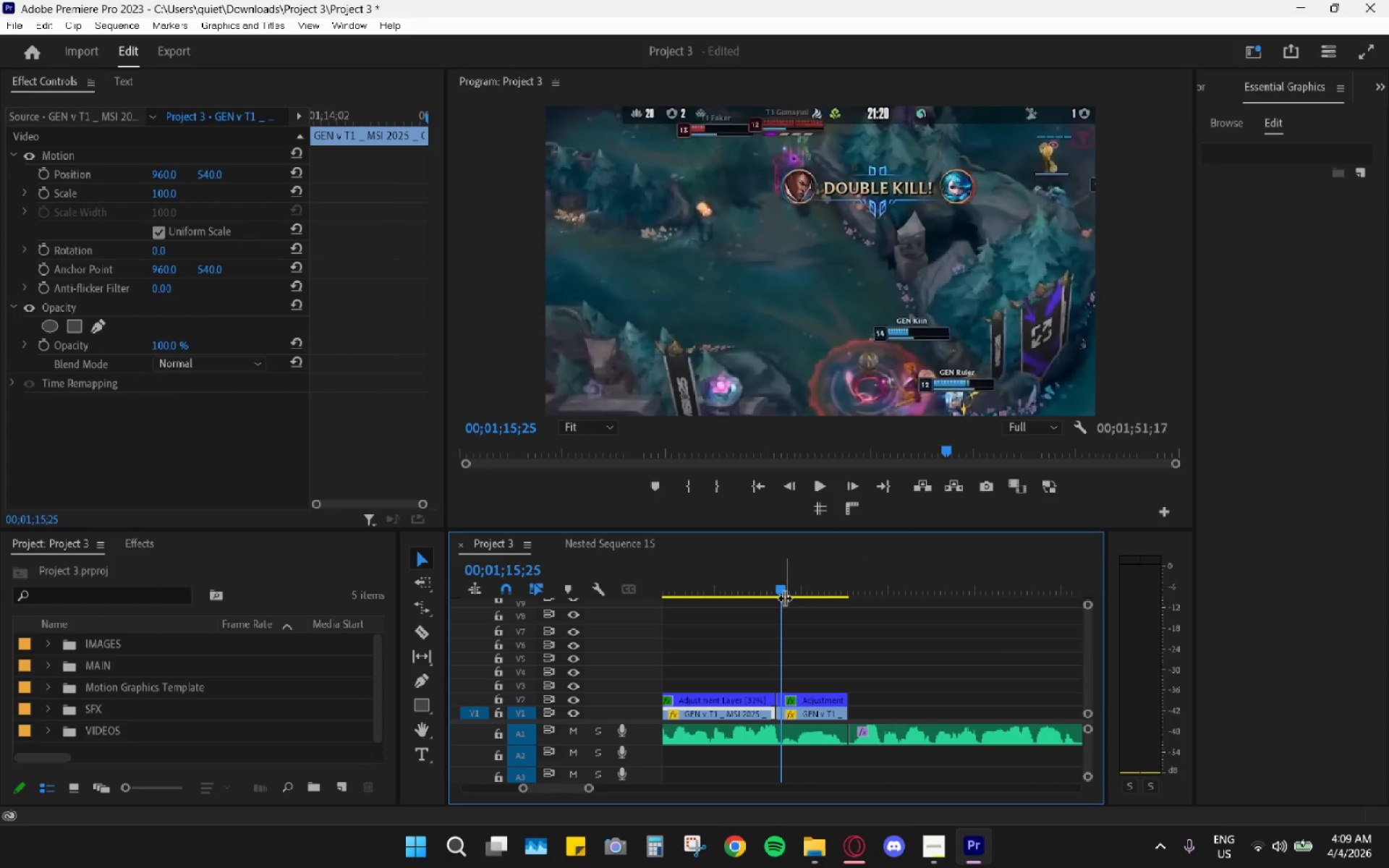 
left_click_drag(start_coordinate=[772, 581], to_coordinate=[739, 571])
 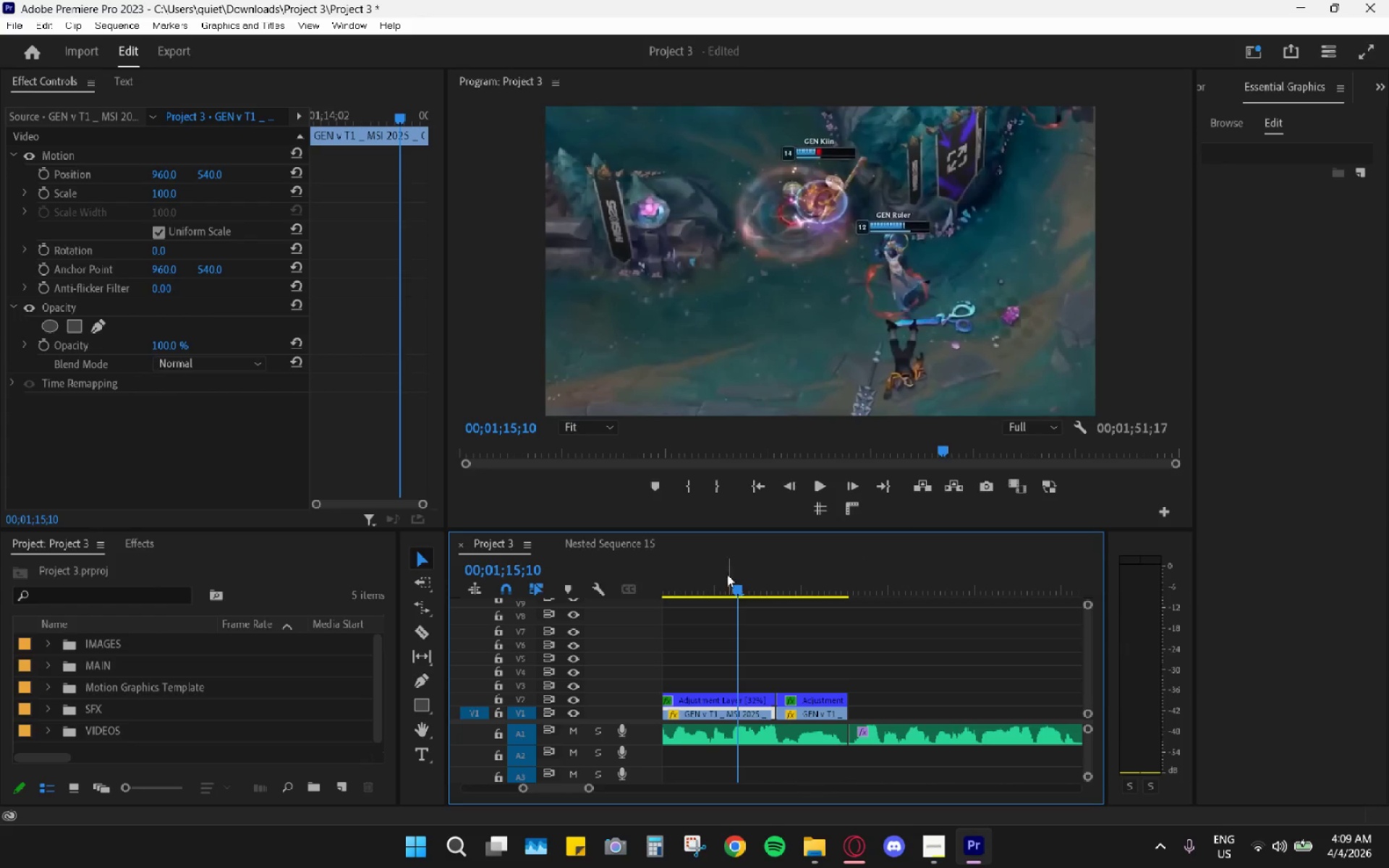 
key(Space)
 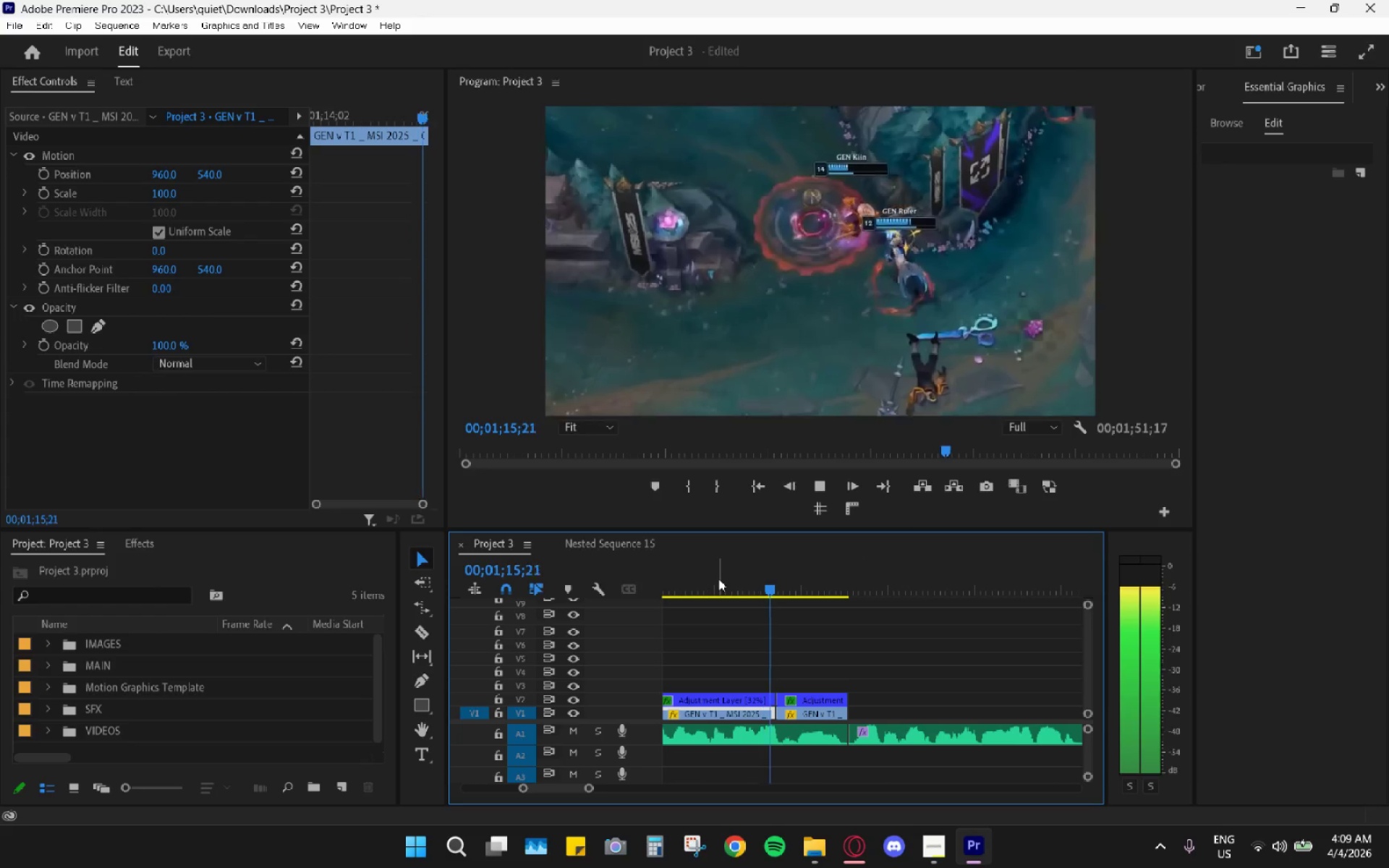 
key(Space)
 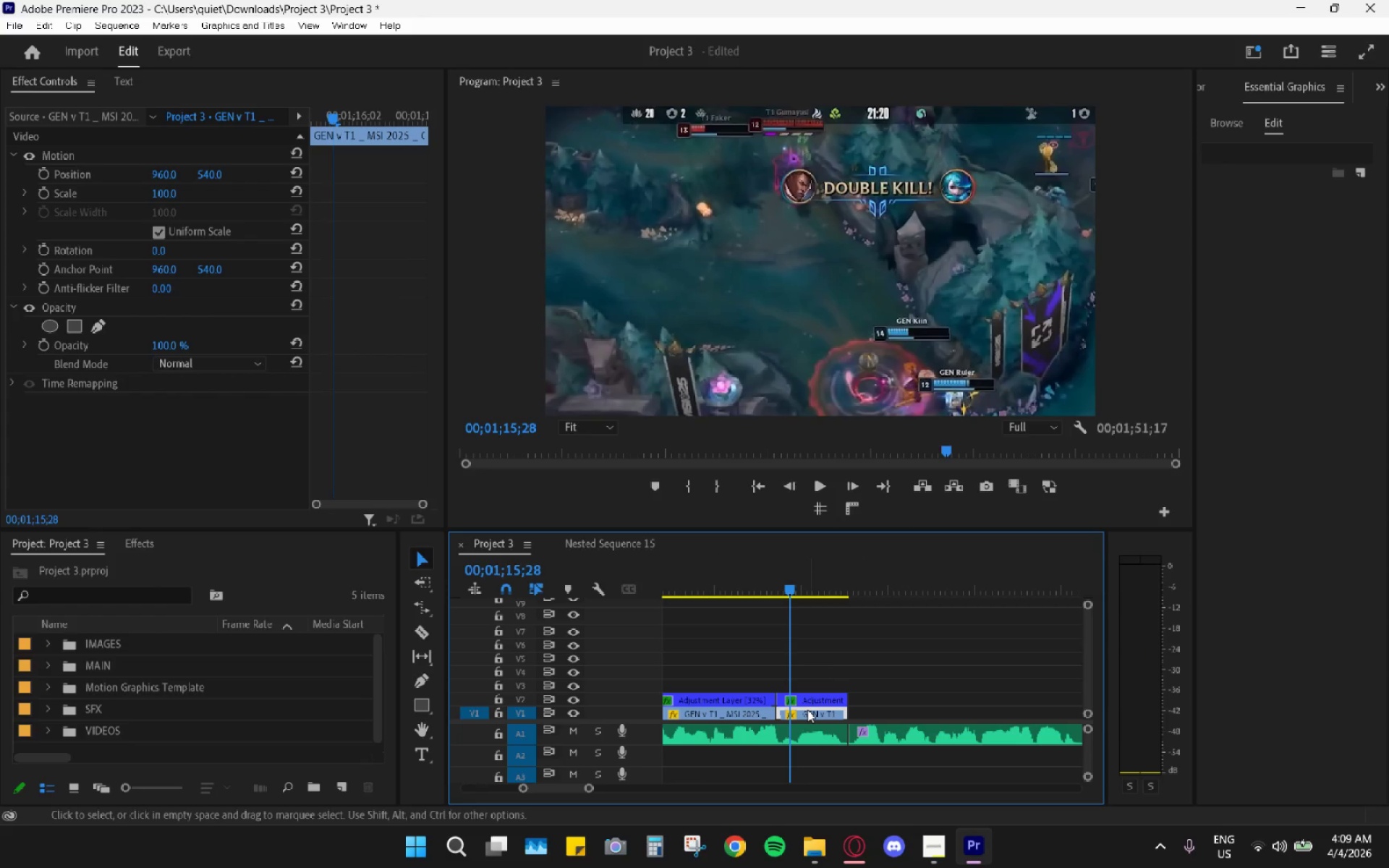 
left_click_drag(start_coordinate=[810, 711], to_coordinate=[909, 715])
 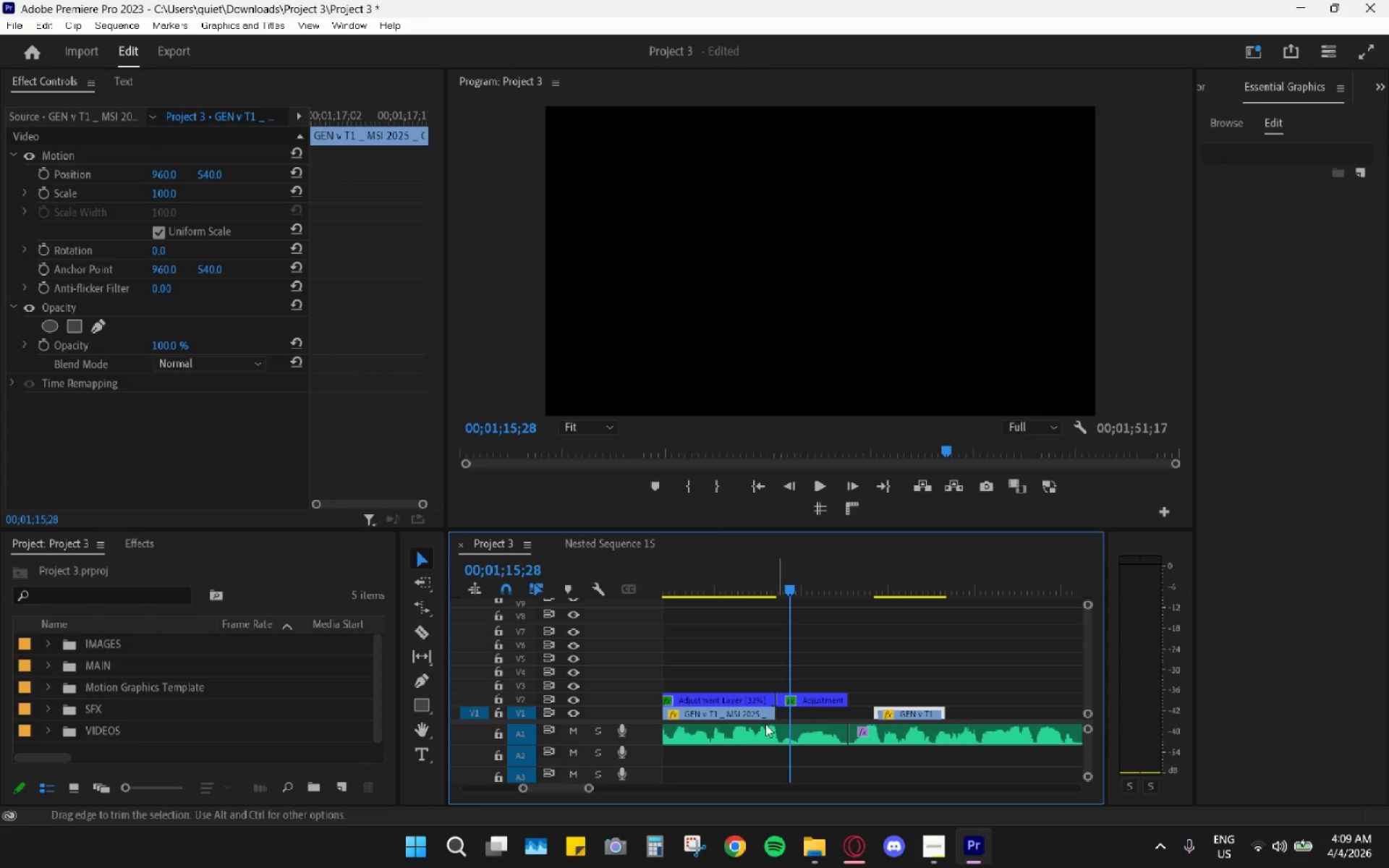 
key(R)
 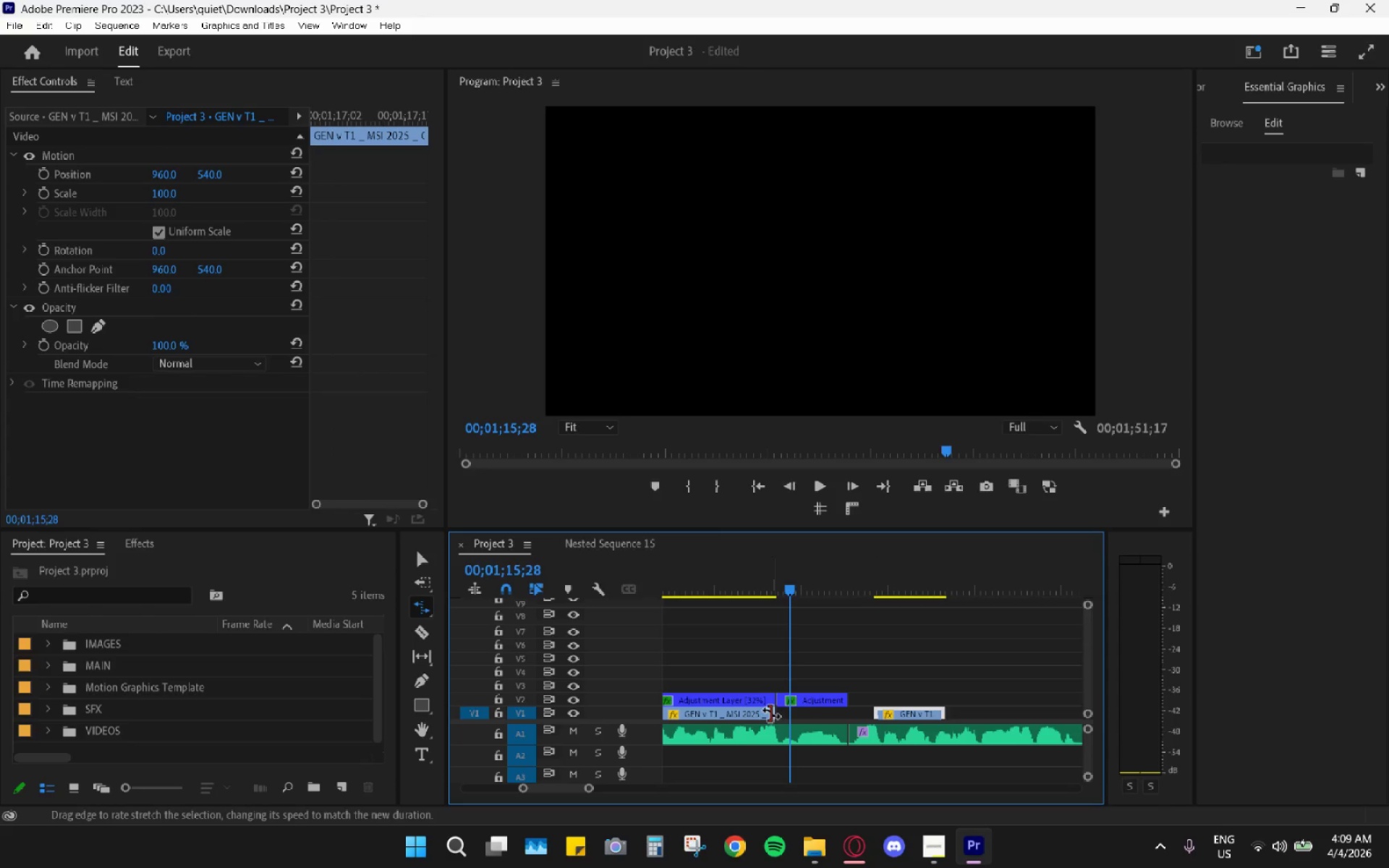 
left_click_drag(start_coordinate=[773, 714], to_coordinate=[805, 719])
 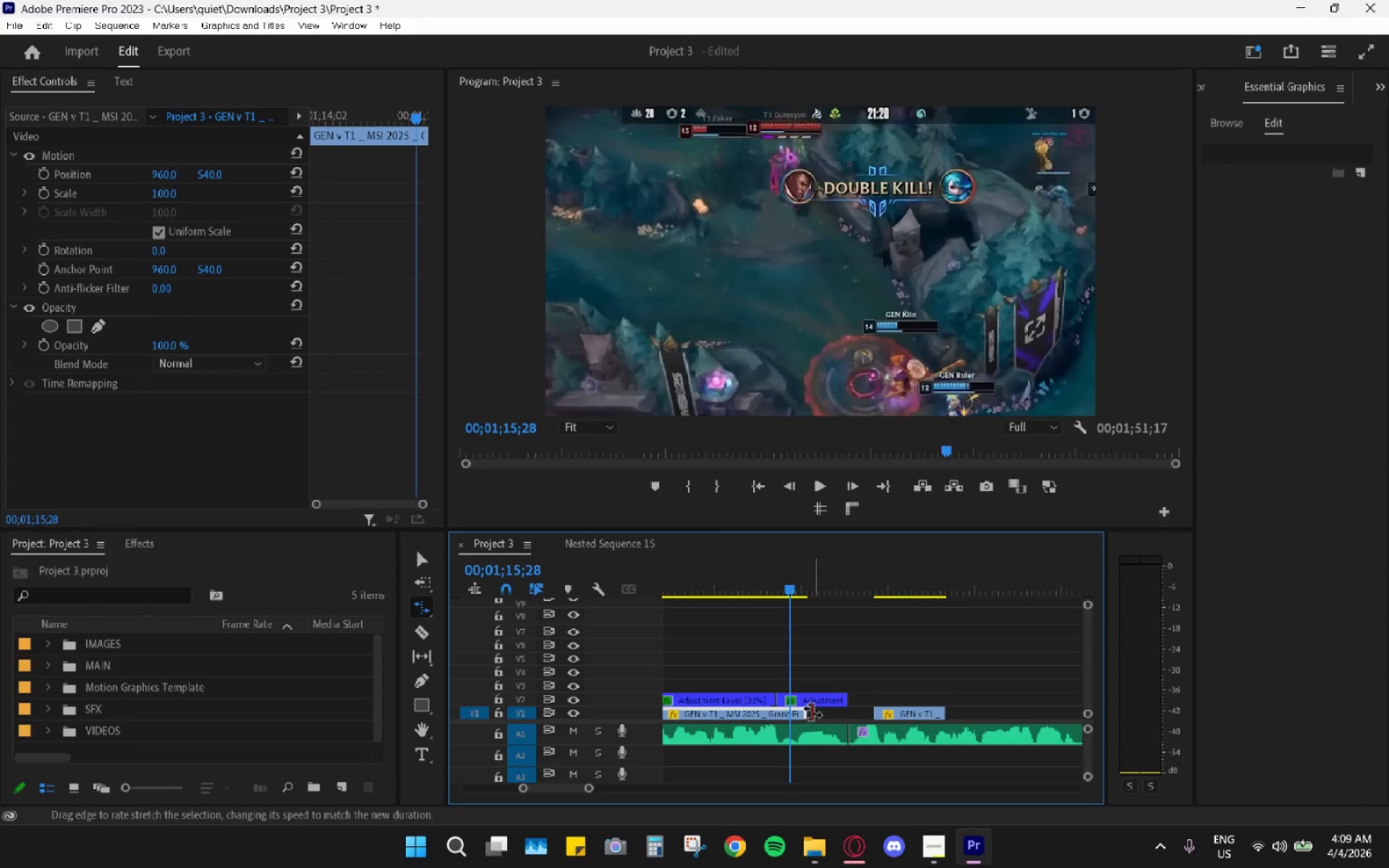 
scroll: coordinate [819, 692], scroll_direction: up, amount: 2.0
 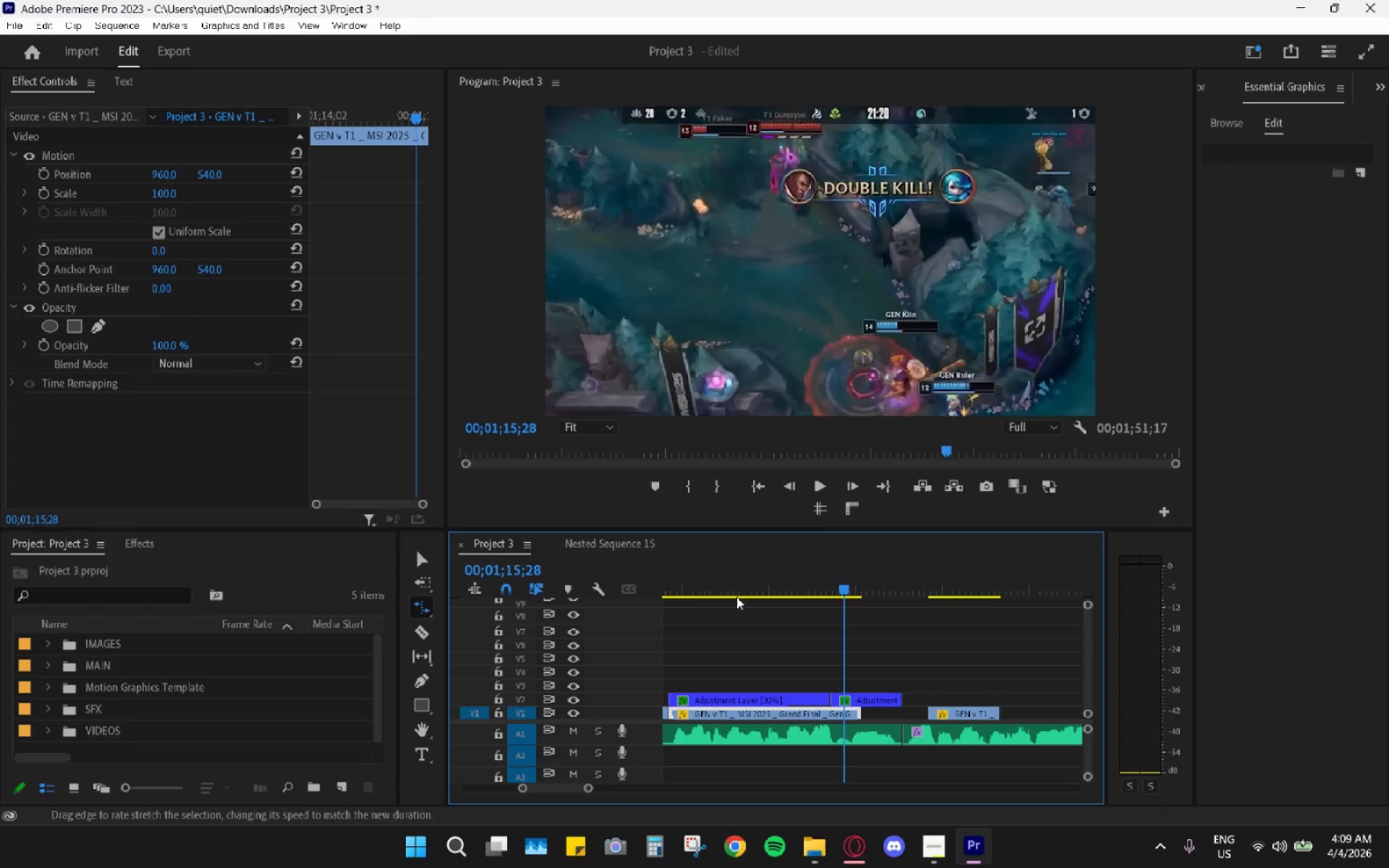 
left_click_drag(start_coordinate=[724, 593], to_coordinate=[677, 592])
 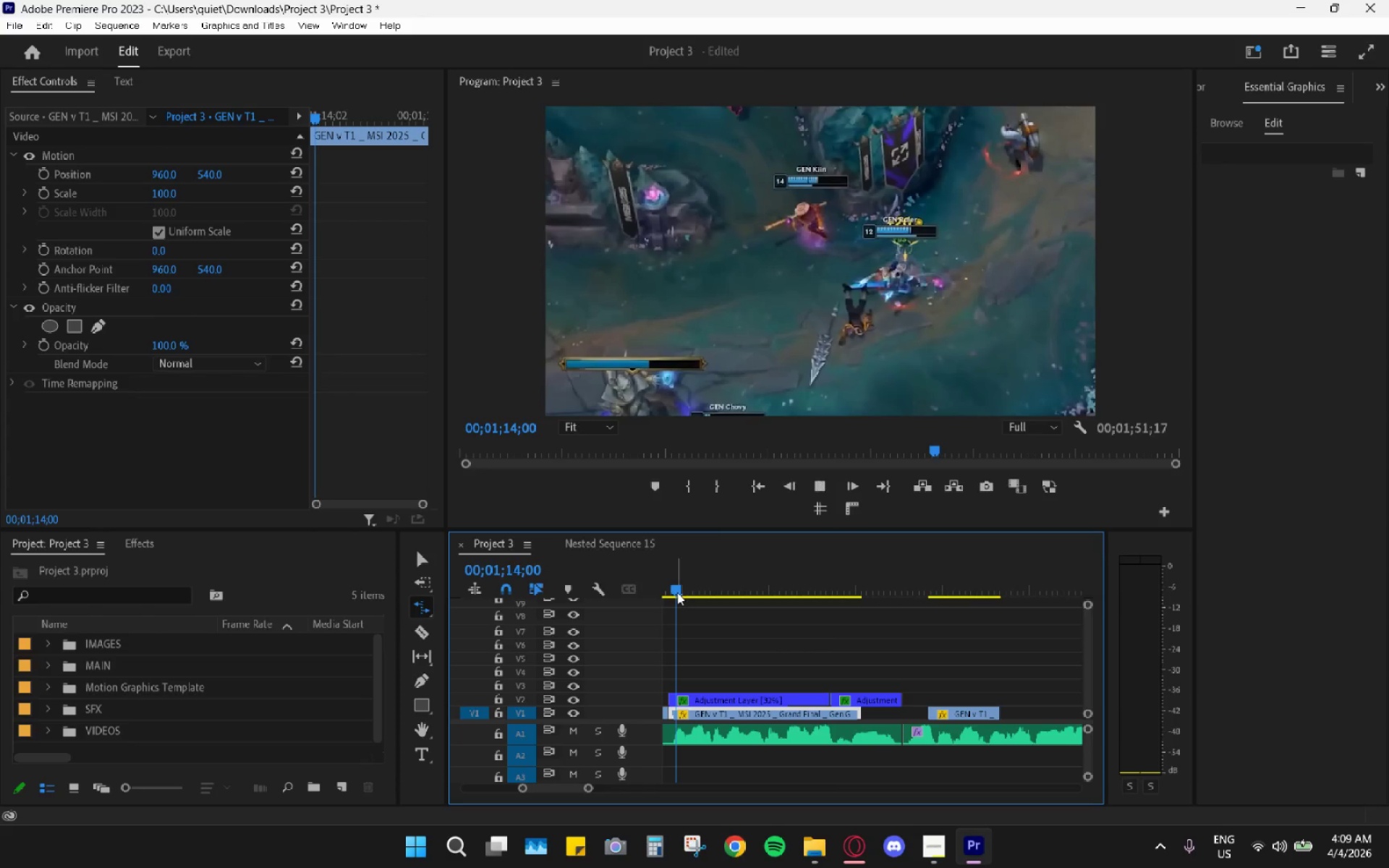 
key(Space)
 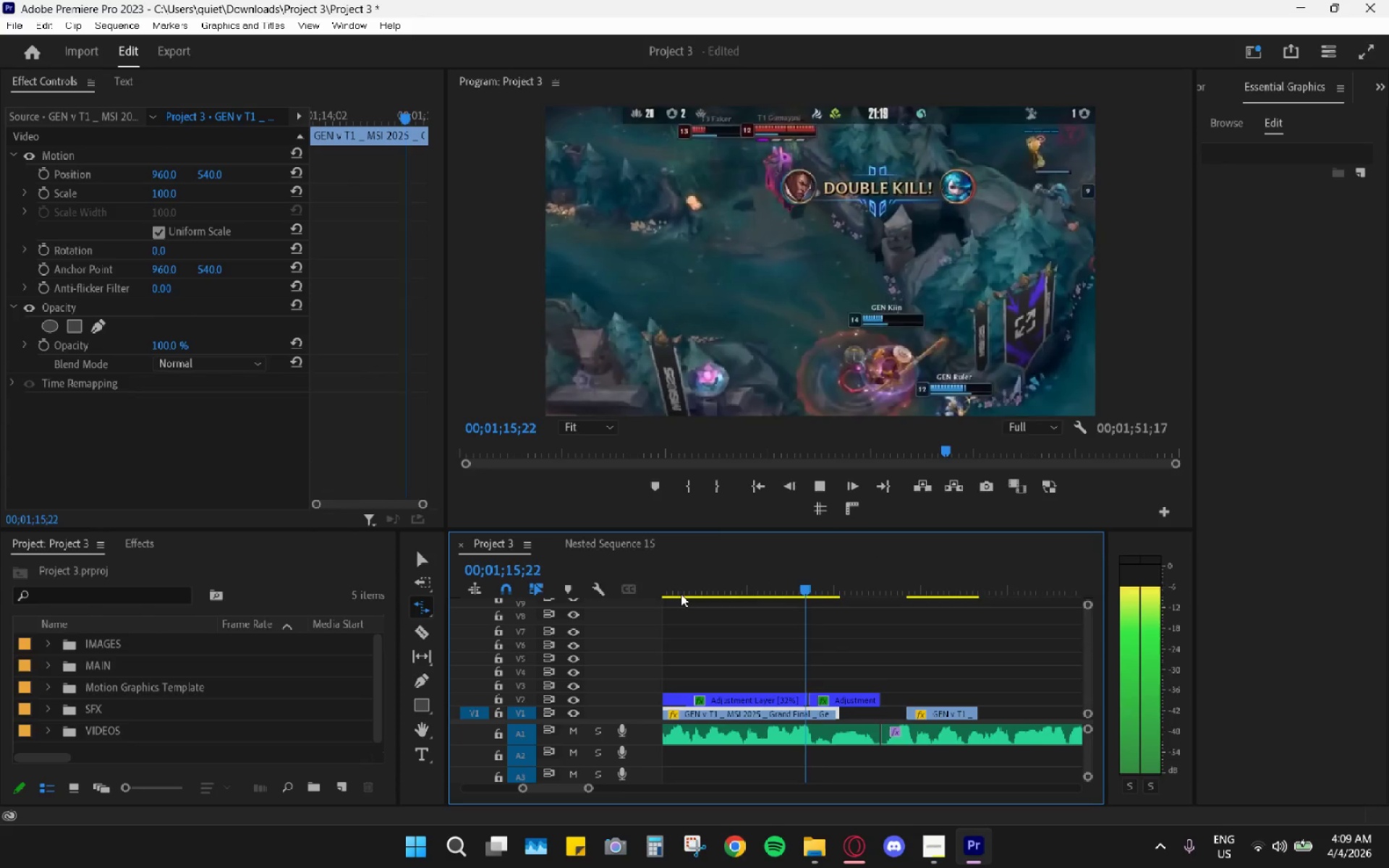 
key(Space)
 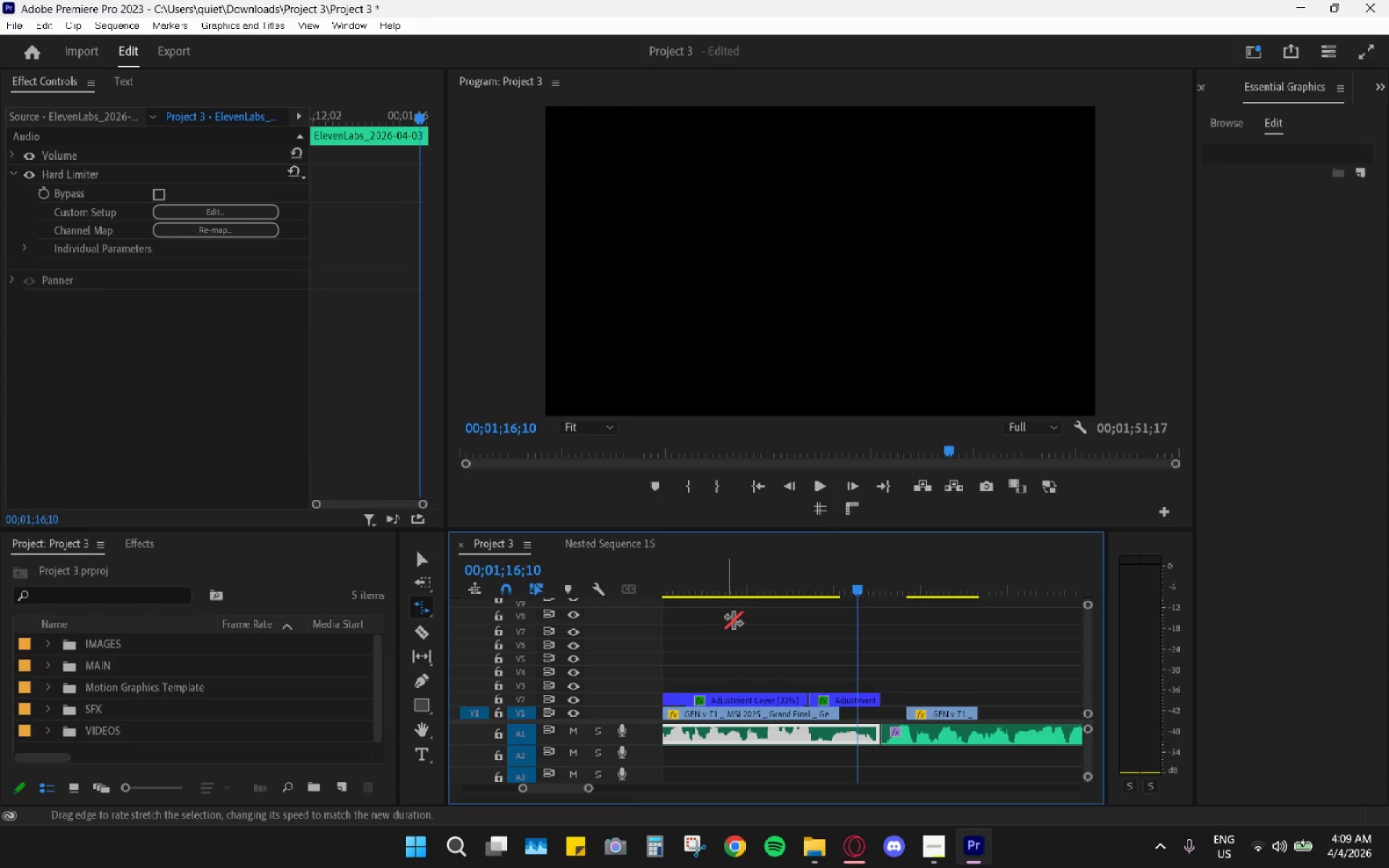 
scroll: coordinate [758, 684], scroll_direction: up, amount: 5.0
 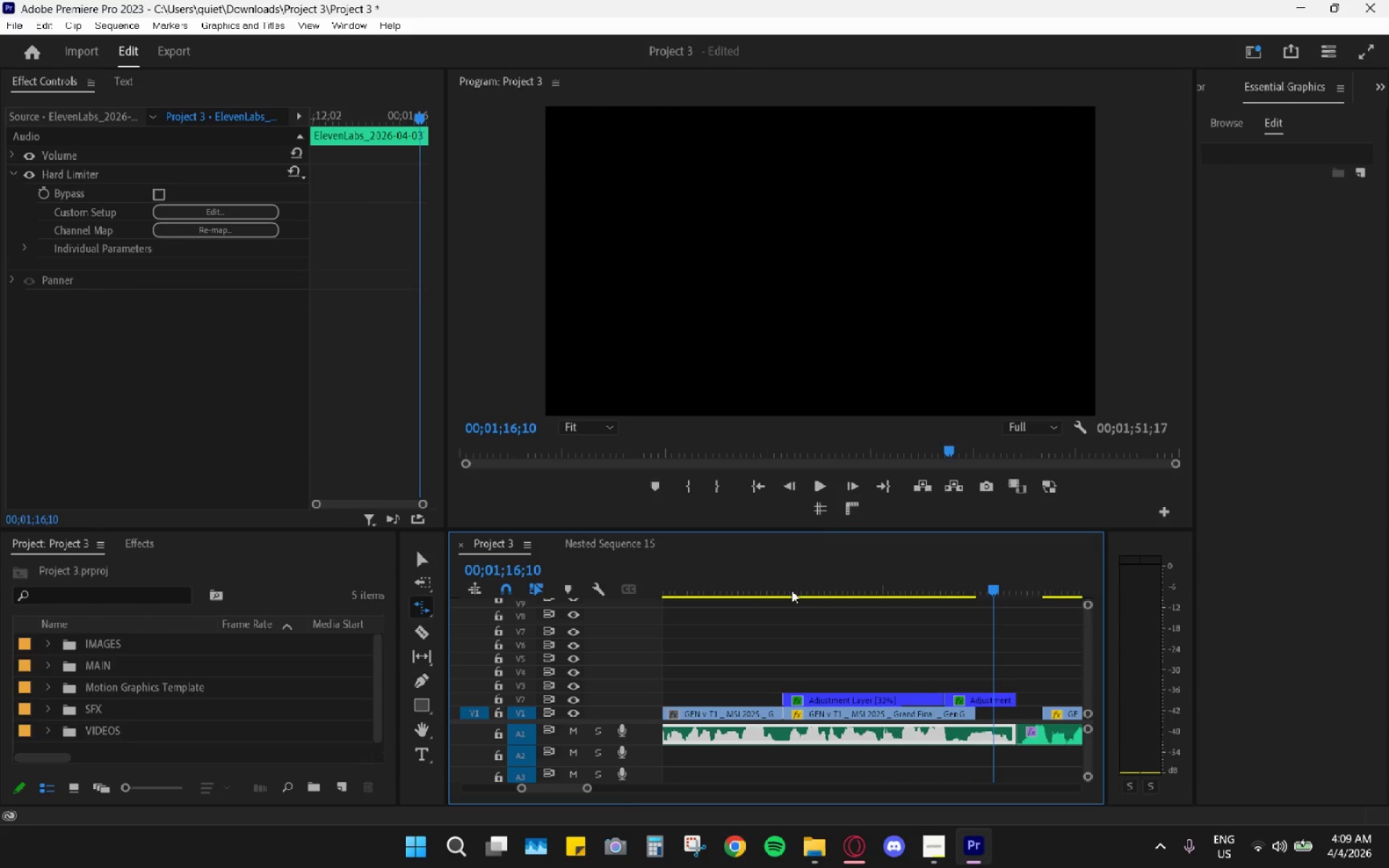 
left_click_drag(start_coordinate=[792, 587], to_coordinate=[793, 580])
 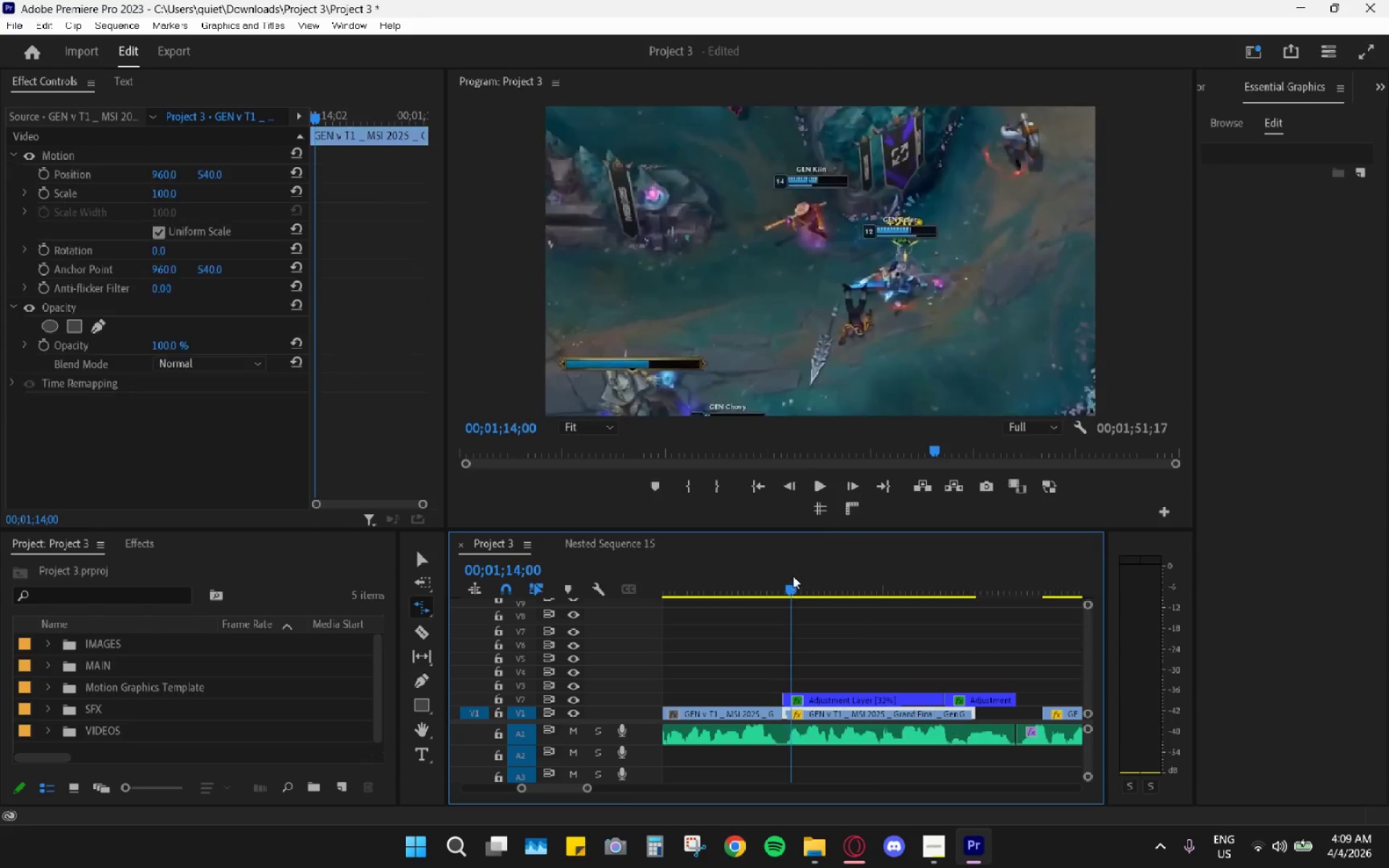 
left_click_drag(start_coordinate=[793, 576], to_coordinate=[739, 583])
 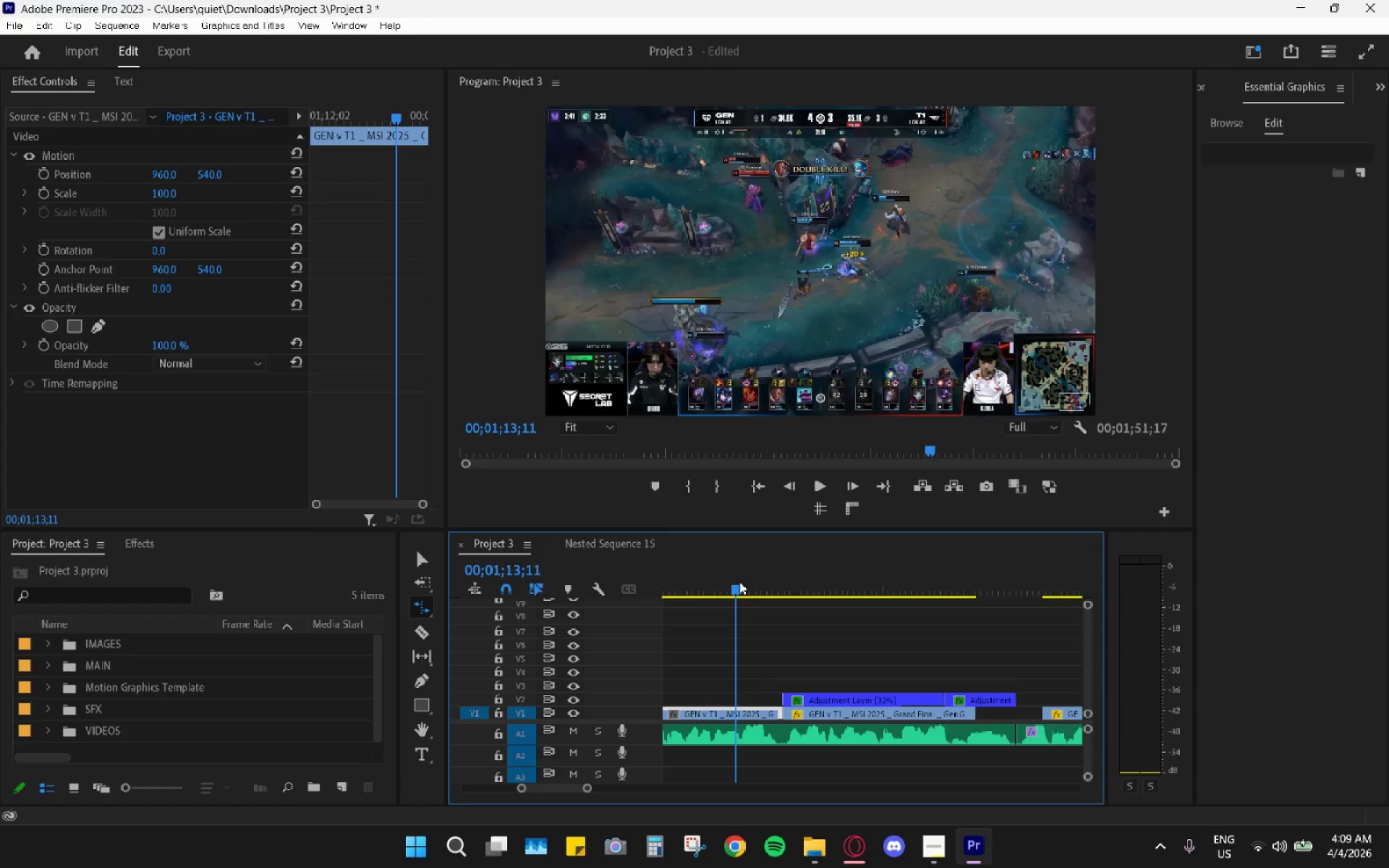 
key(Space)
 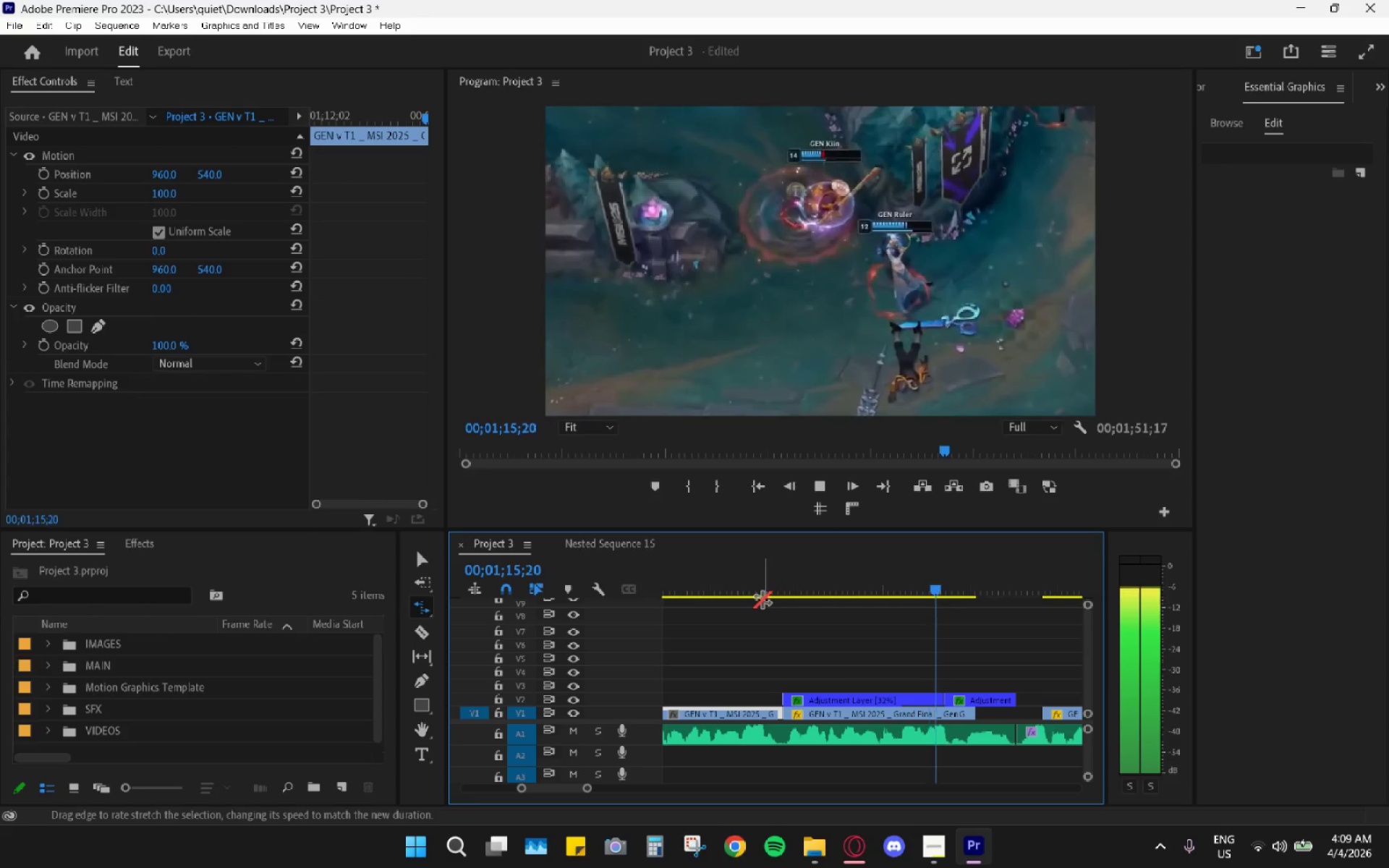 
key(Space)
 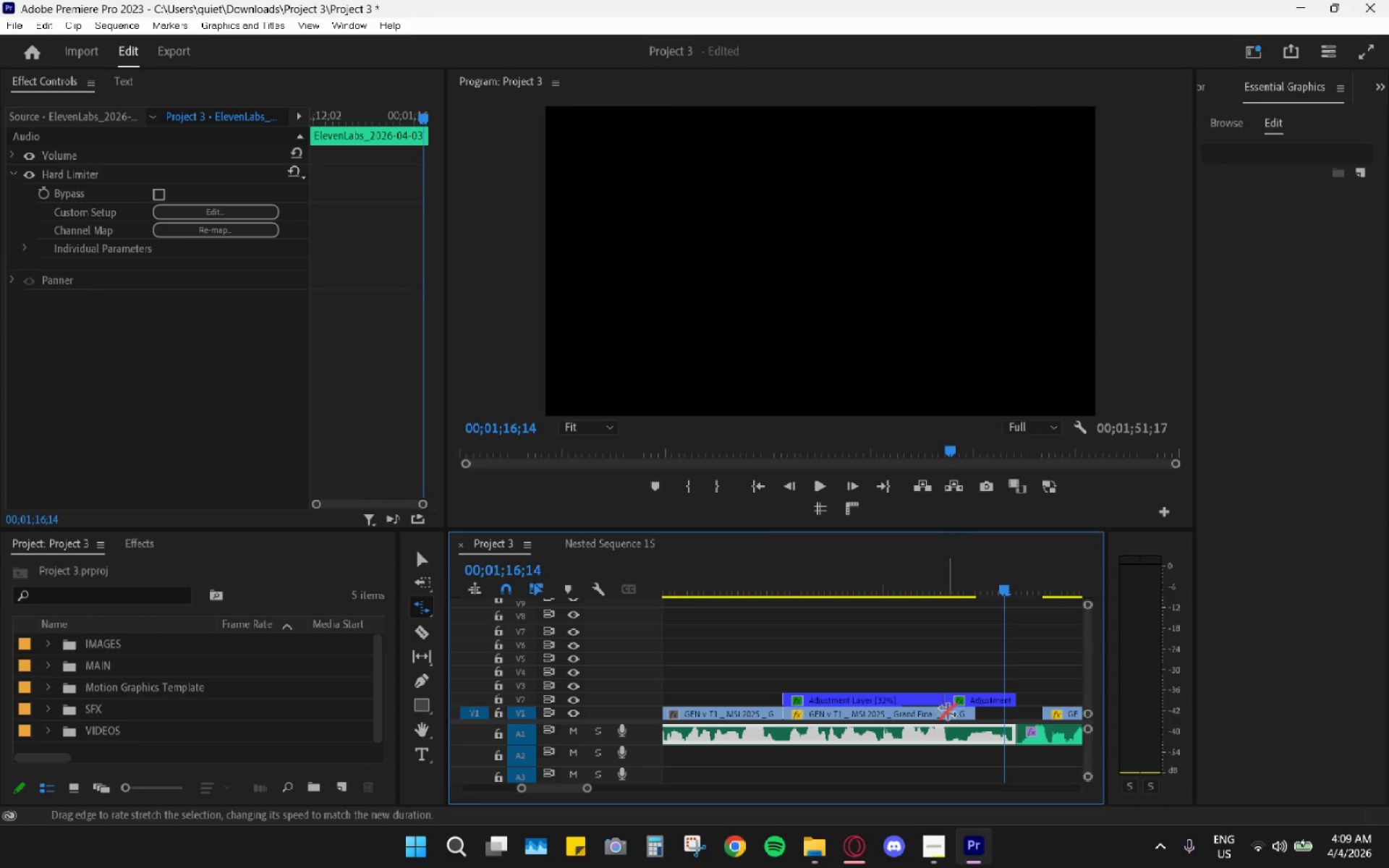 
key(Control+Z)
 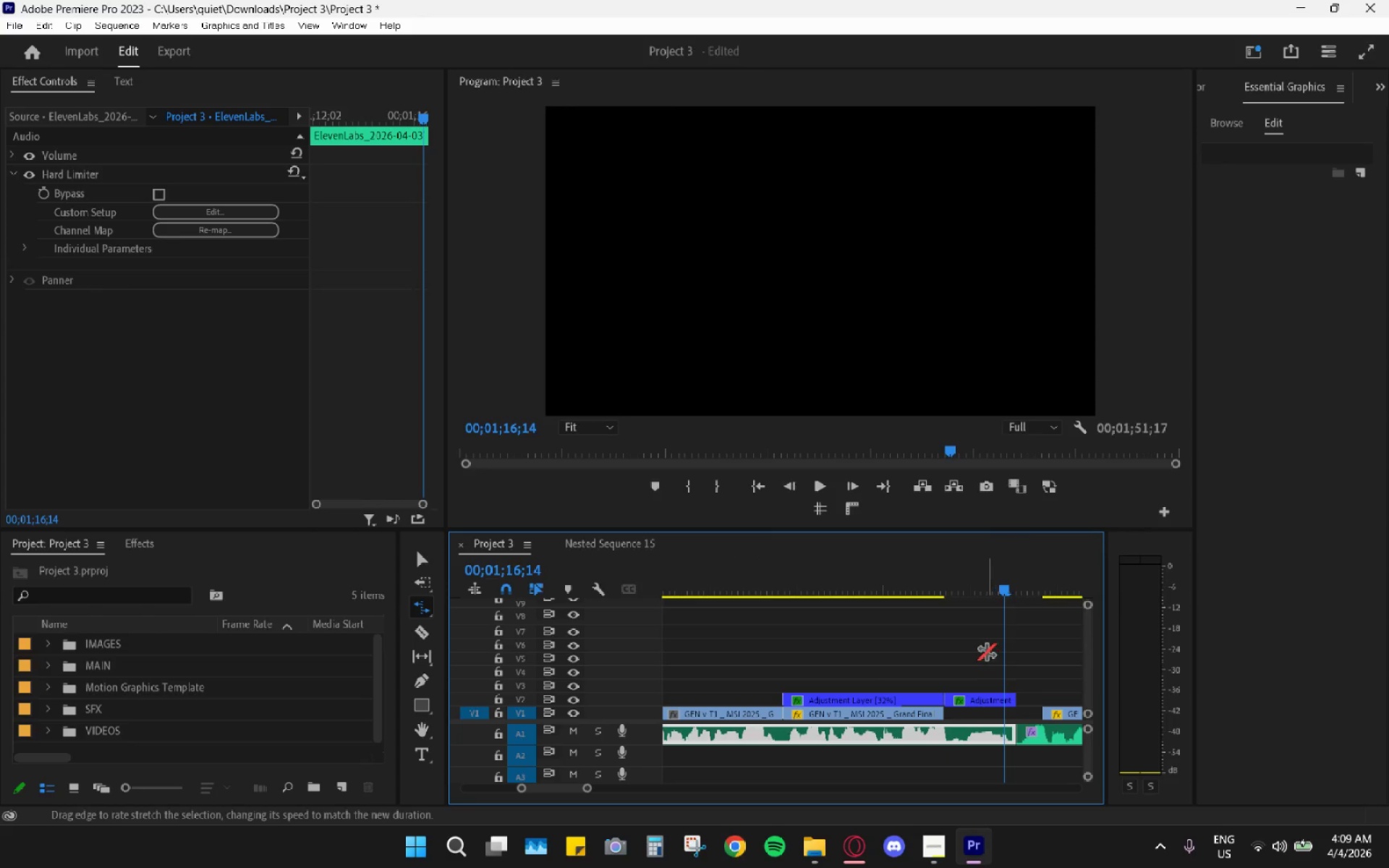 
key(V)
 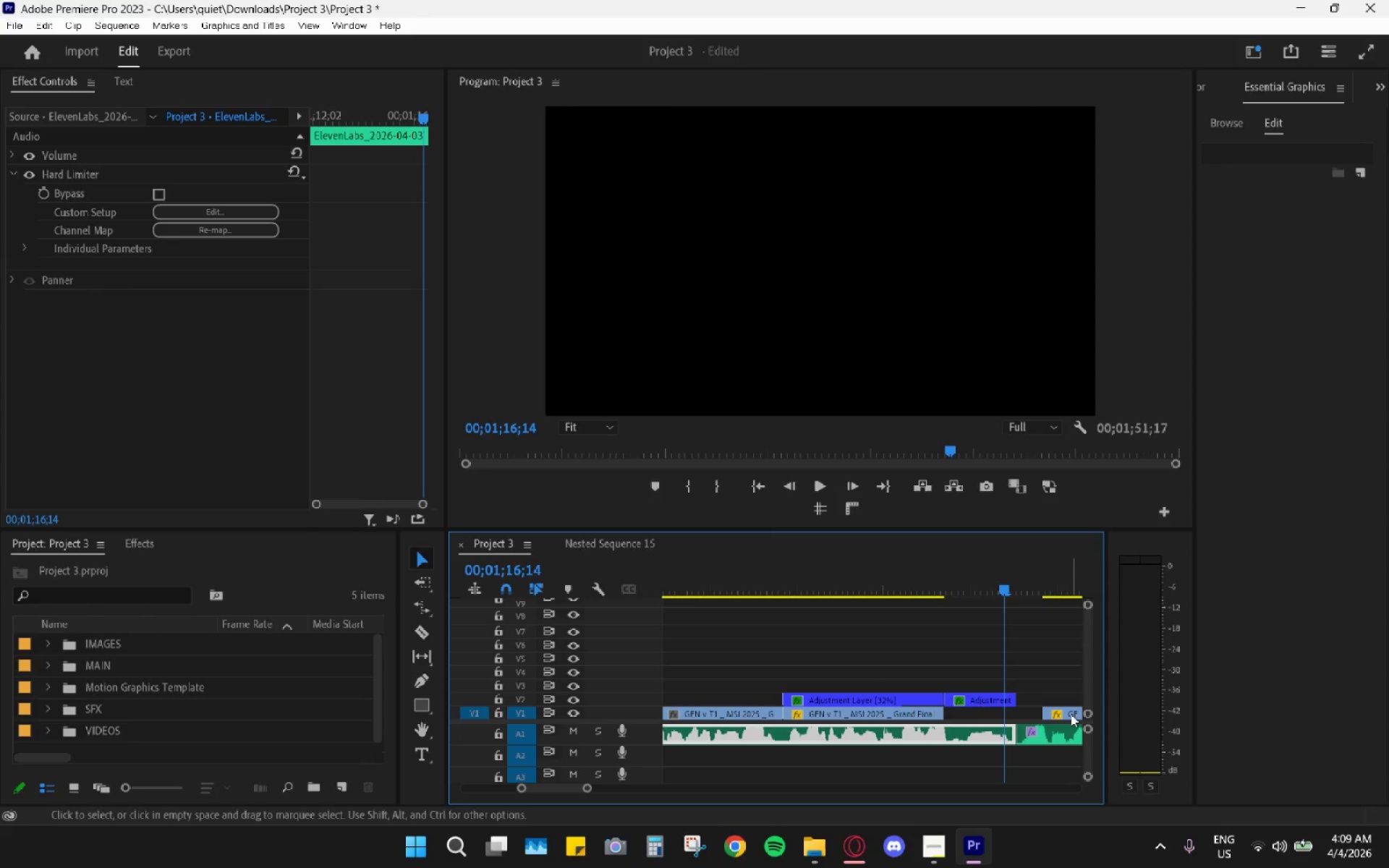 
left_click_drag(start_coordinate=[1068, 714], to_coordinate=[968, 716])
 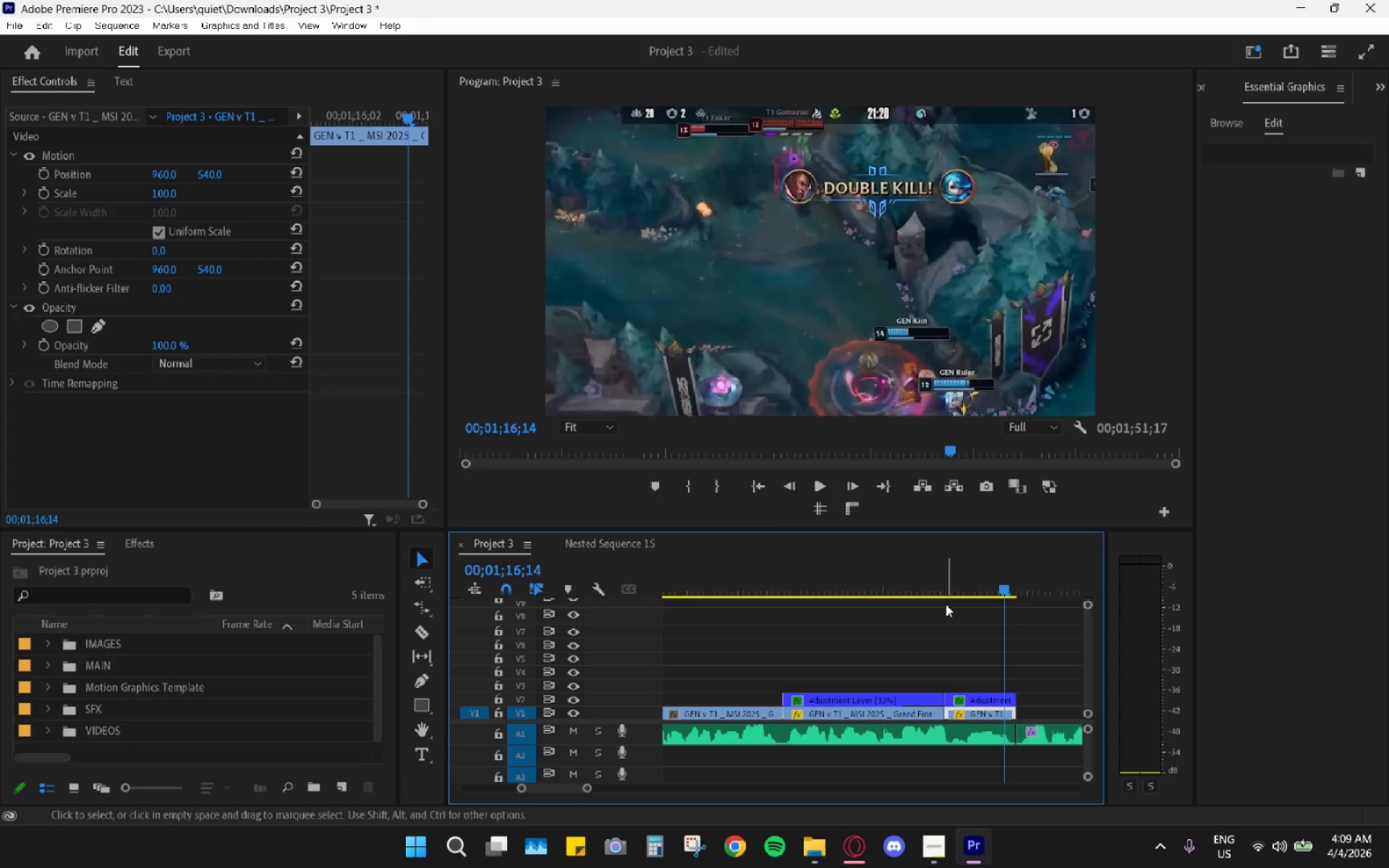 
left_click_drag(start_coordinate=[945, 591], to_coordinate=[916, 613])
 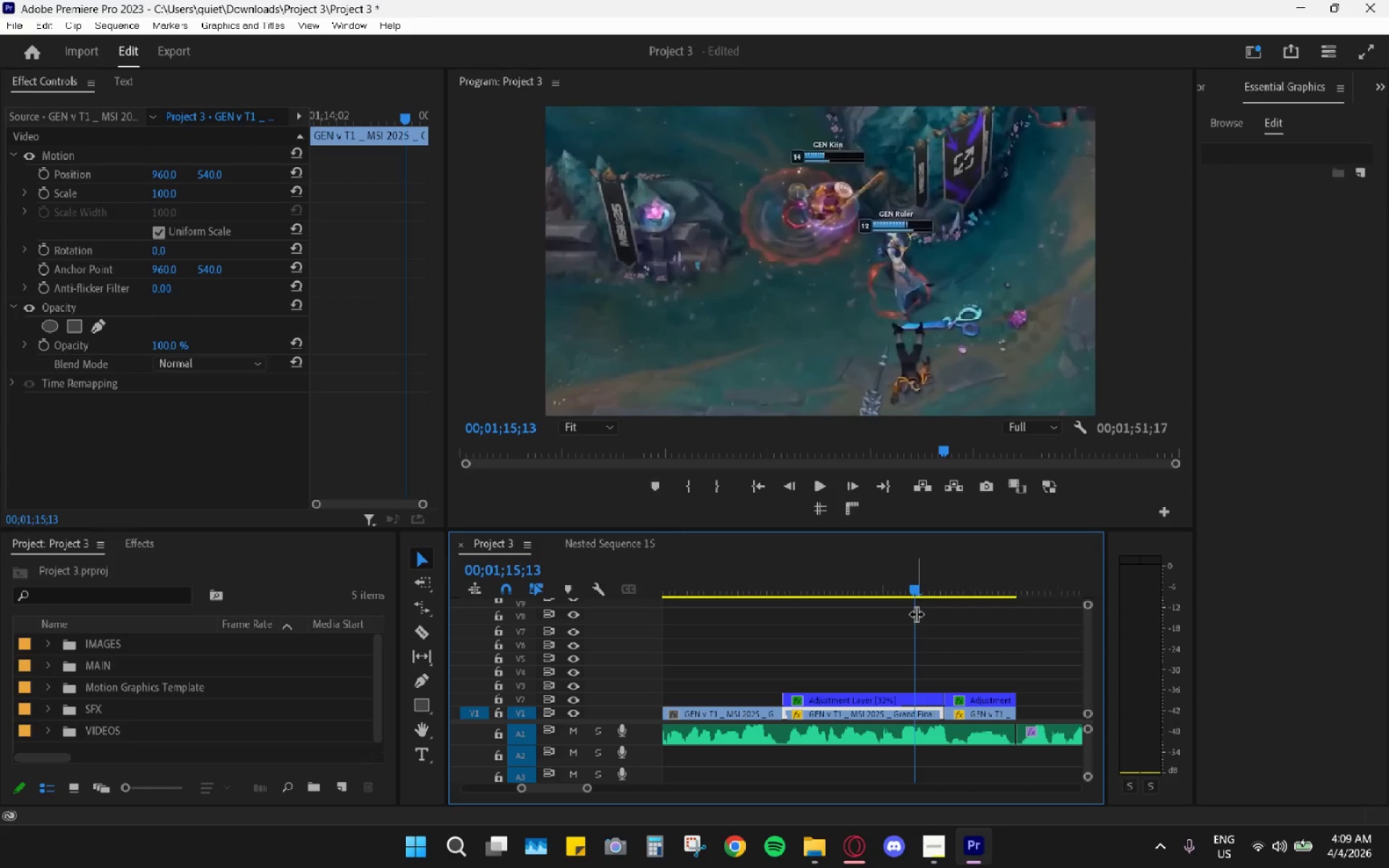 
key(Space)
 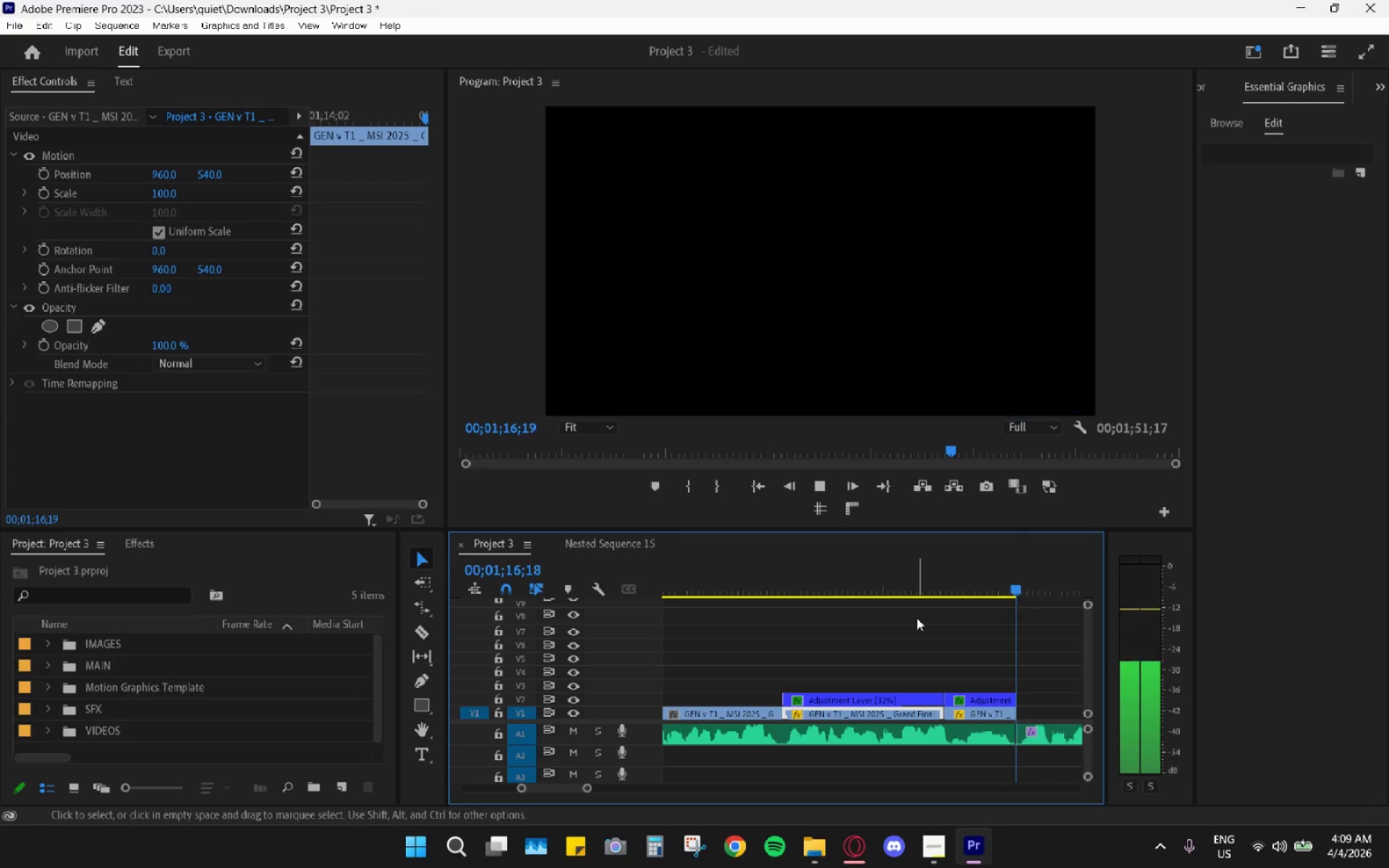 
key(Space)
 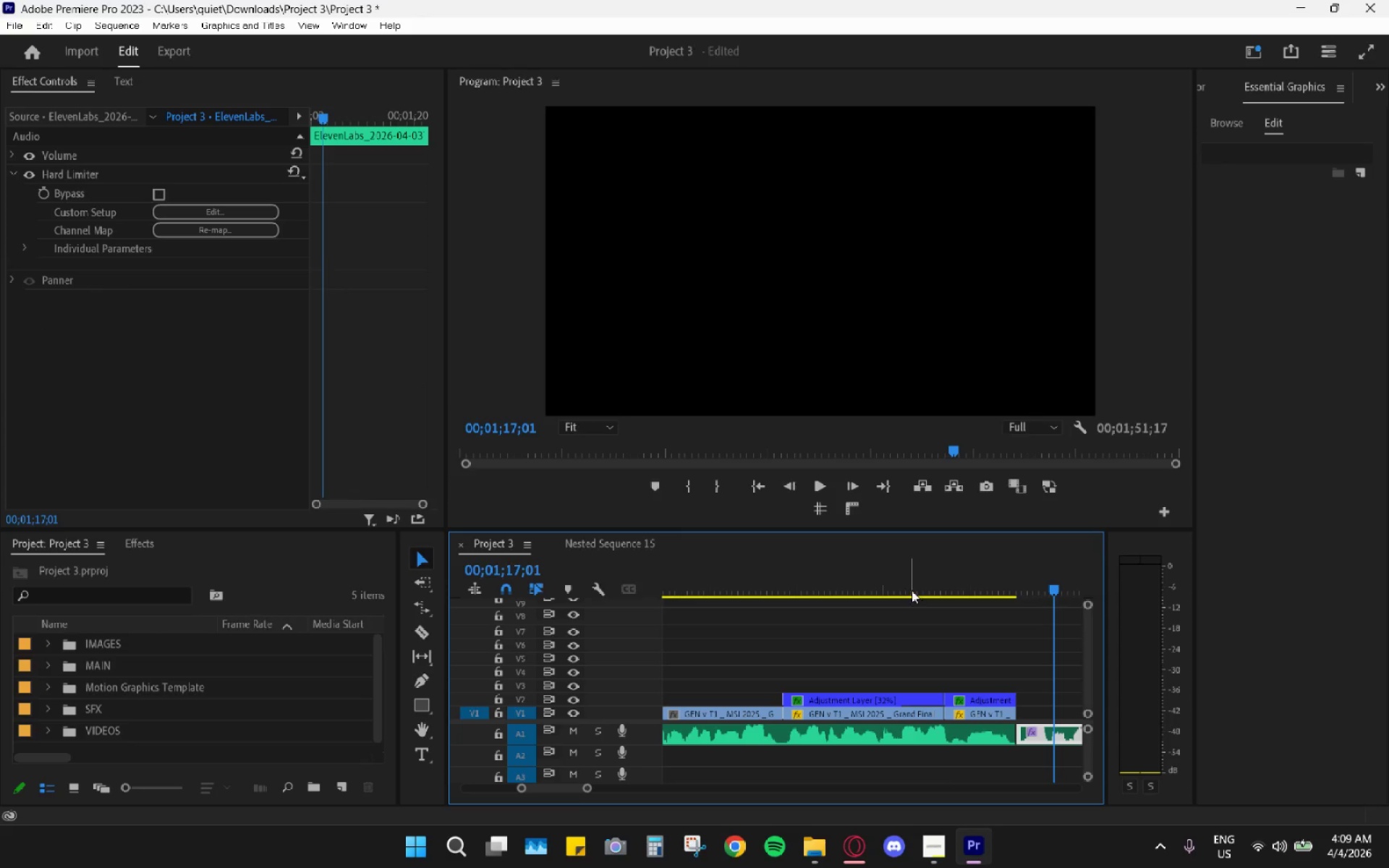 
left_click_drag(start_coordinate=[911, 584], to_coordinate=[952, 595])
 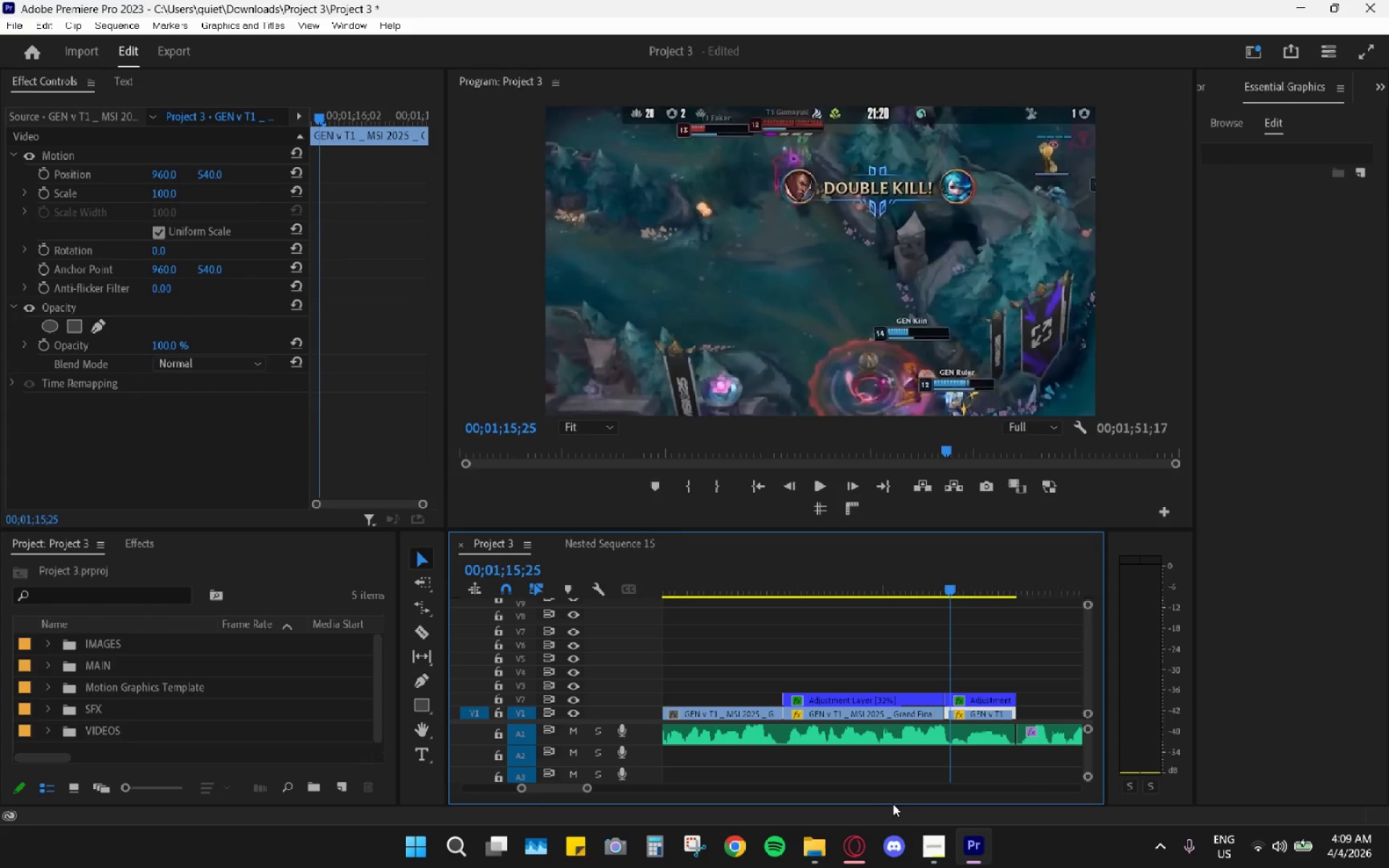 
wait(5.59)
 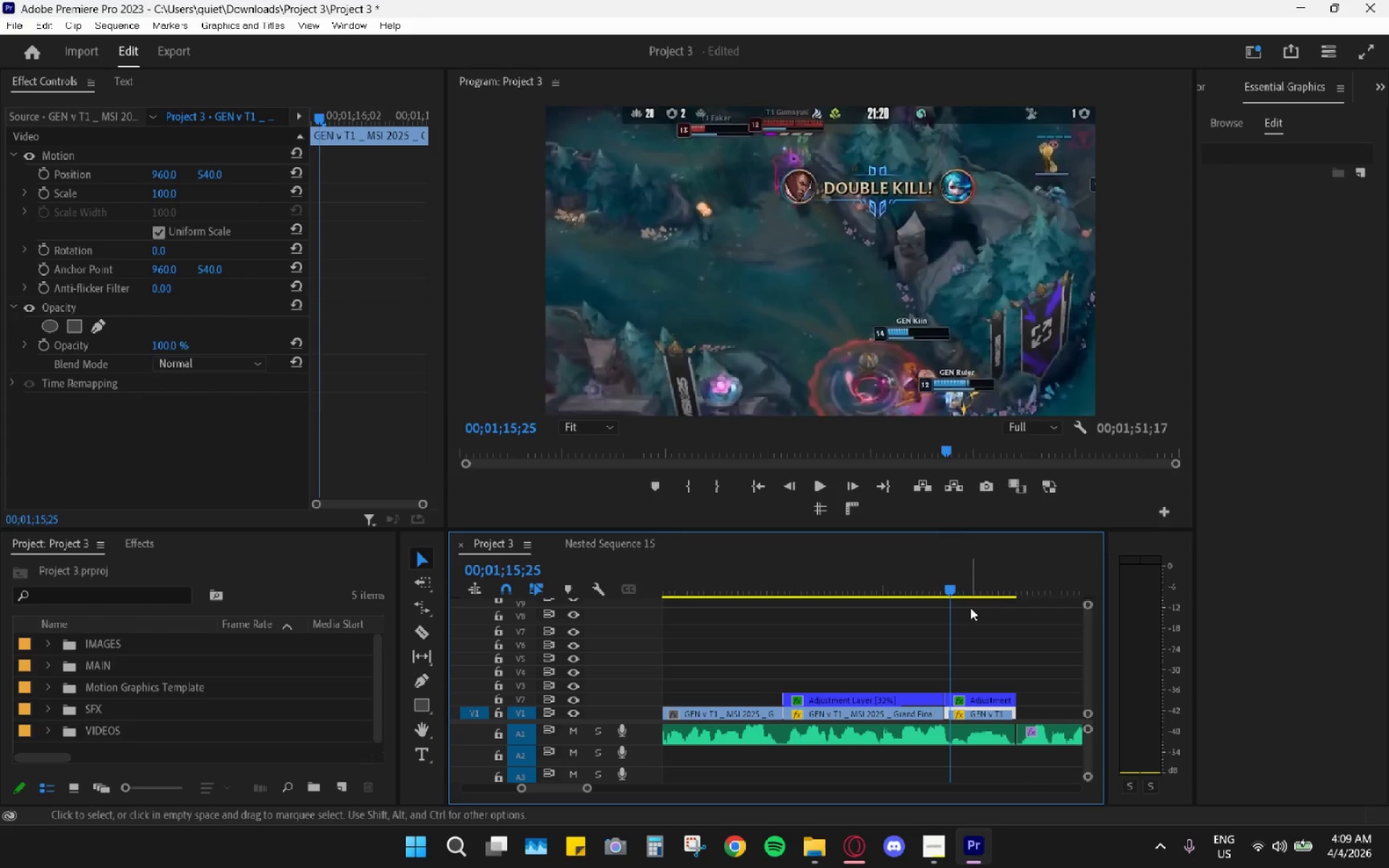 
left_click_drag(start_coordinate=[943, 591], to_coordinate=[952, 597])
 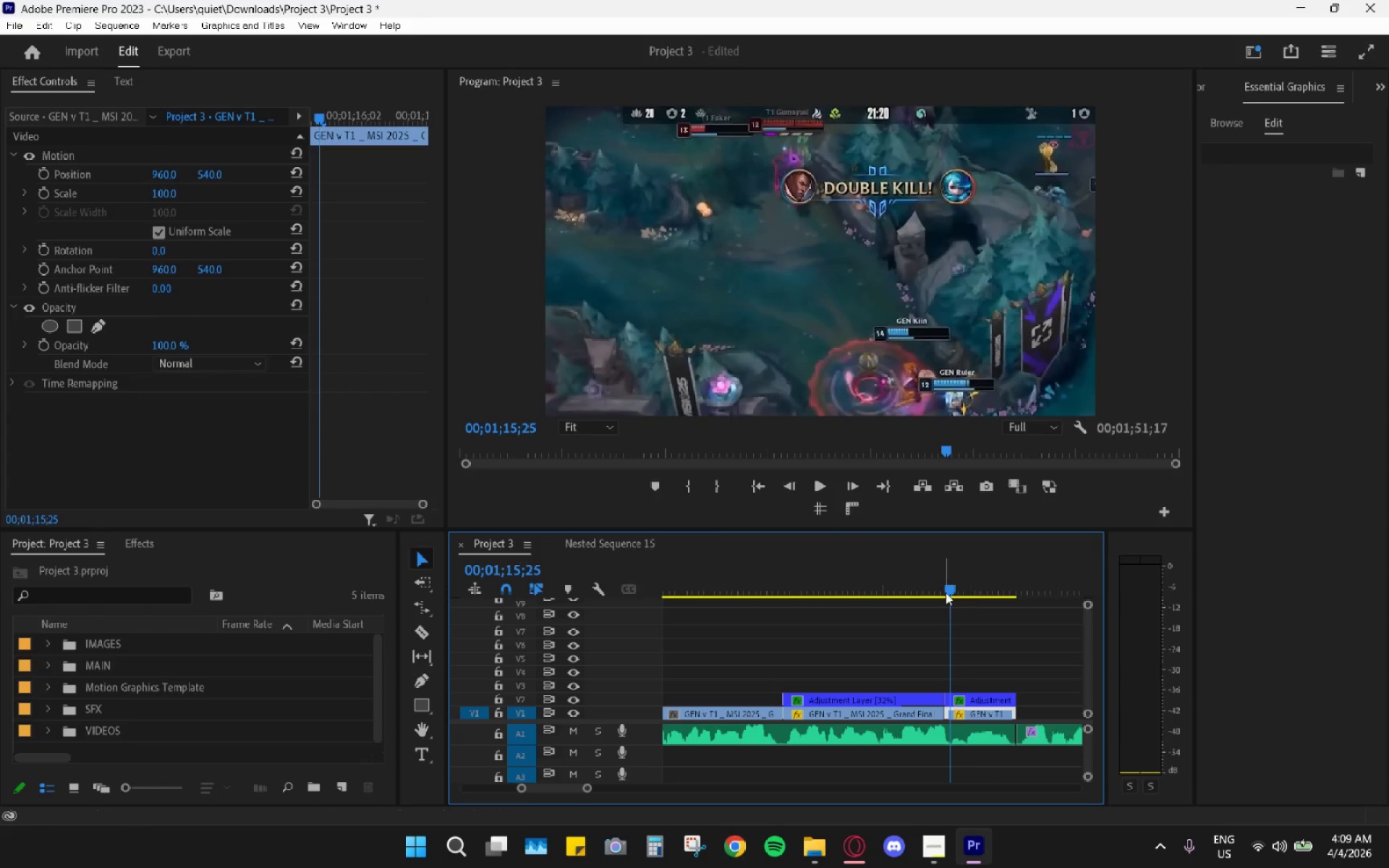 
left_click_drag(start_coordinate=[945, 592], to_coordinate=[906, 594])
 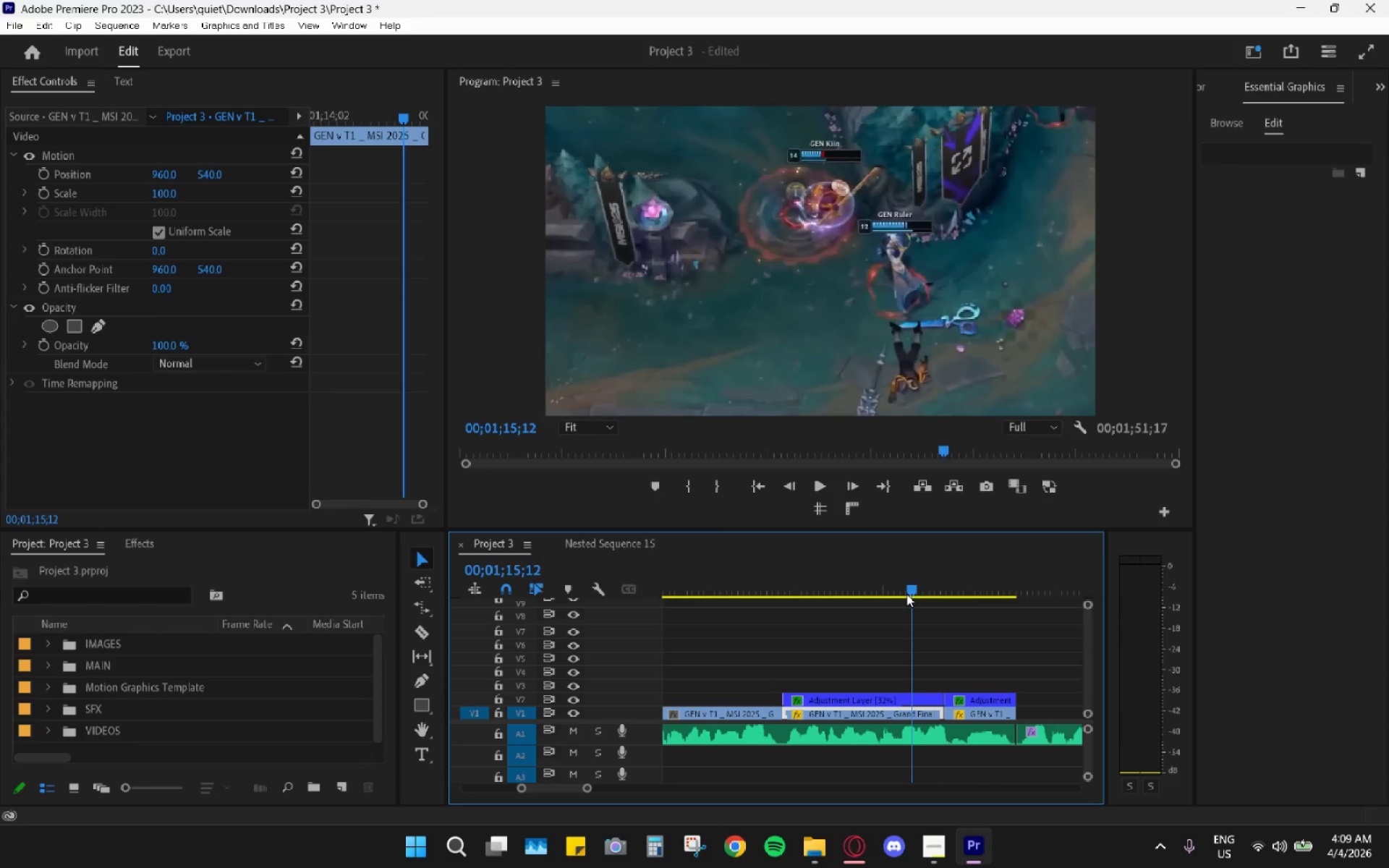 
key(Space)
 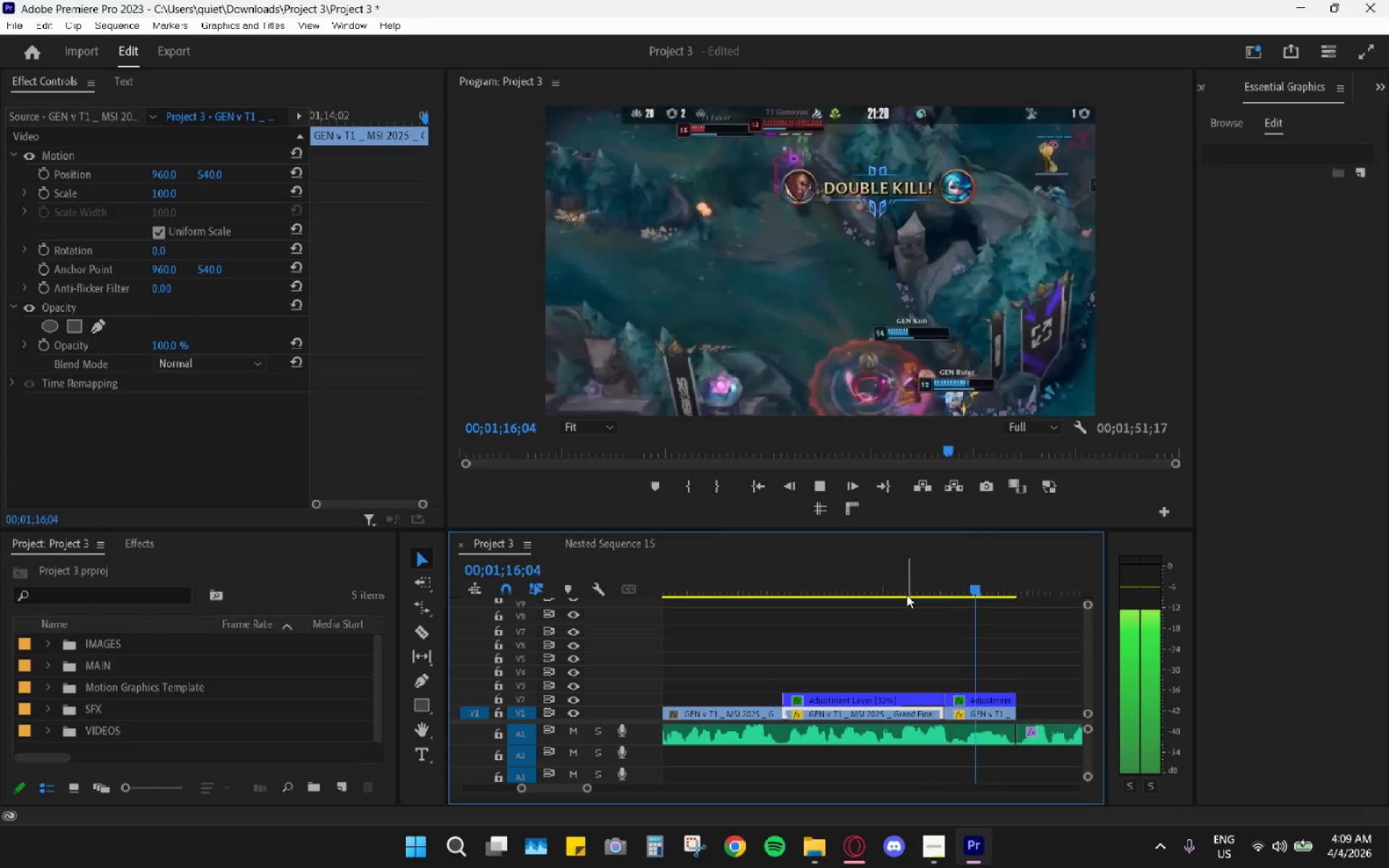 
key(Space)
 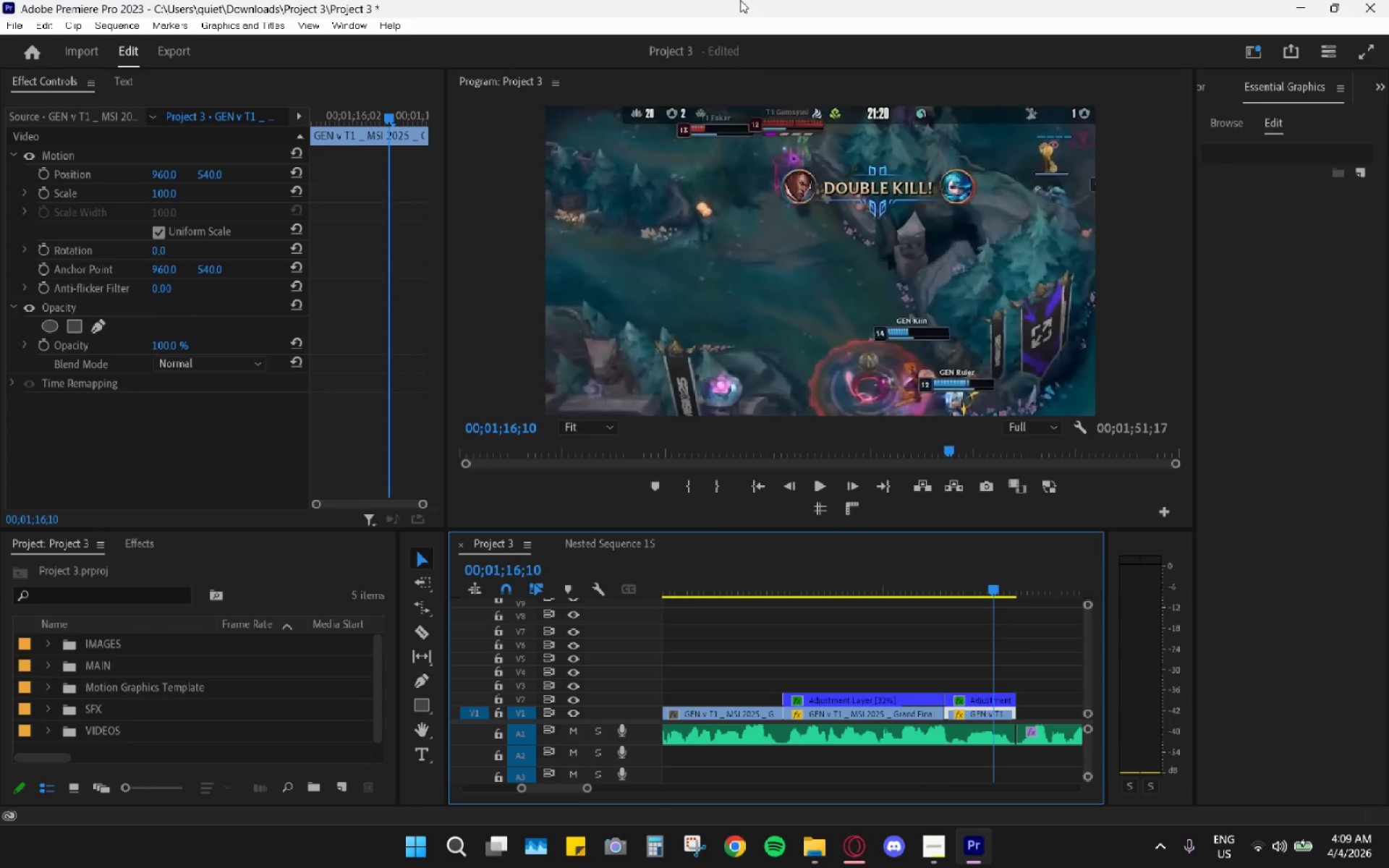 
wait(5.36)
 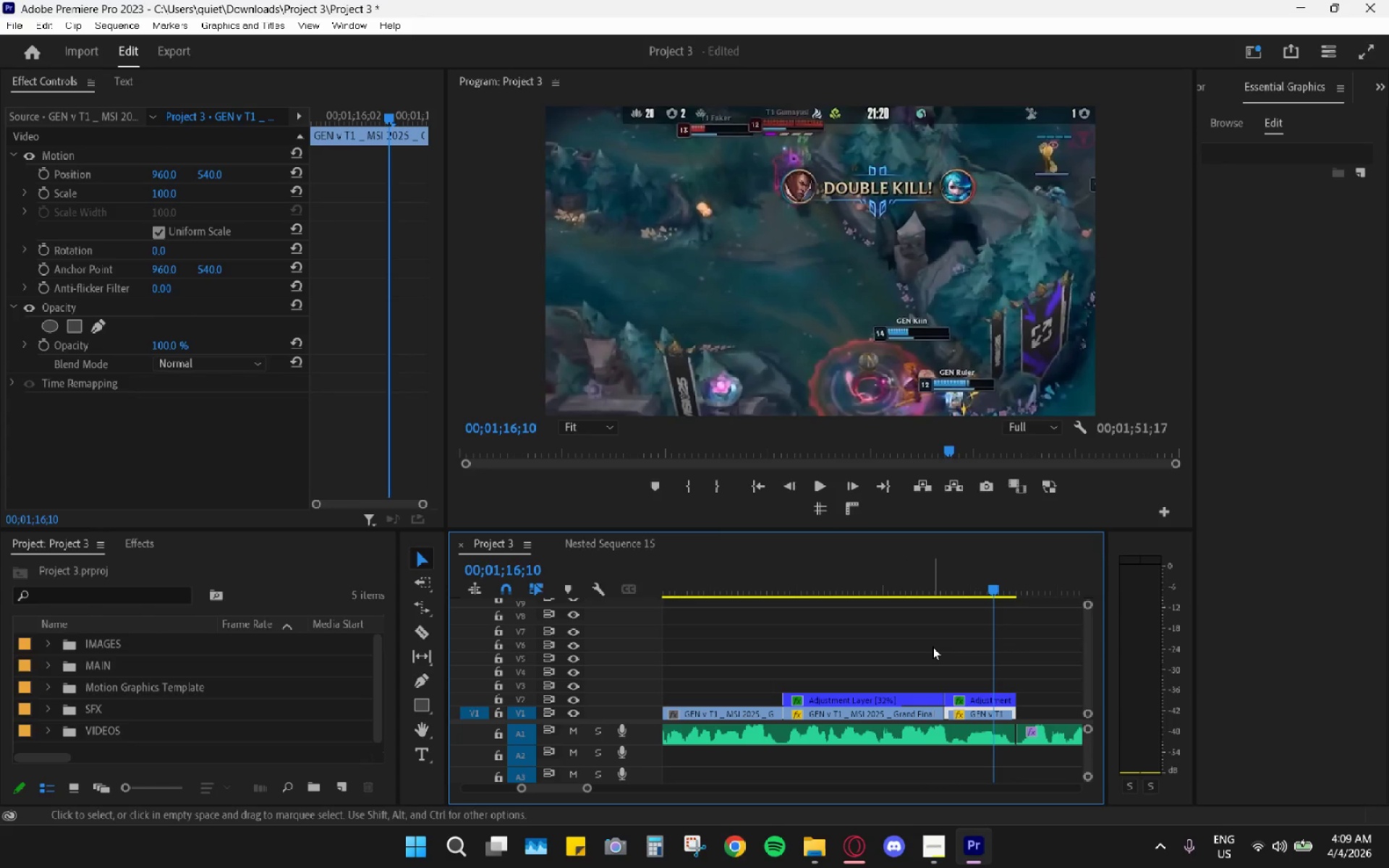 
left_click_drag(start_coordinate=[951, 578], to_coordinate=[953, 569])
 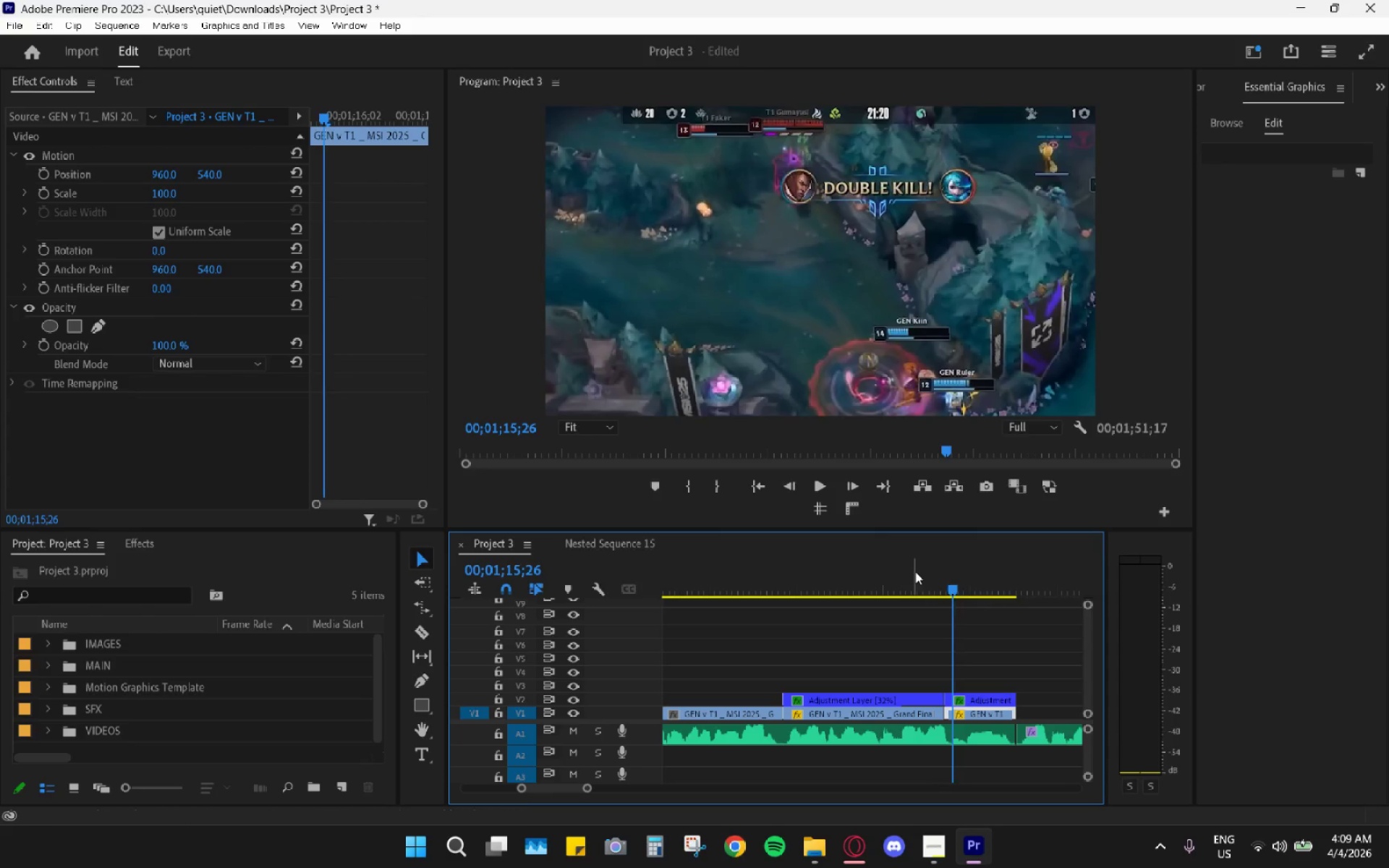 
left_click_drag(start_coordinate=[910, 568], to_coordinate=[780, 579])
 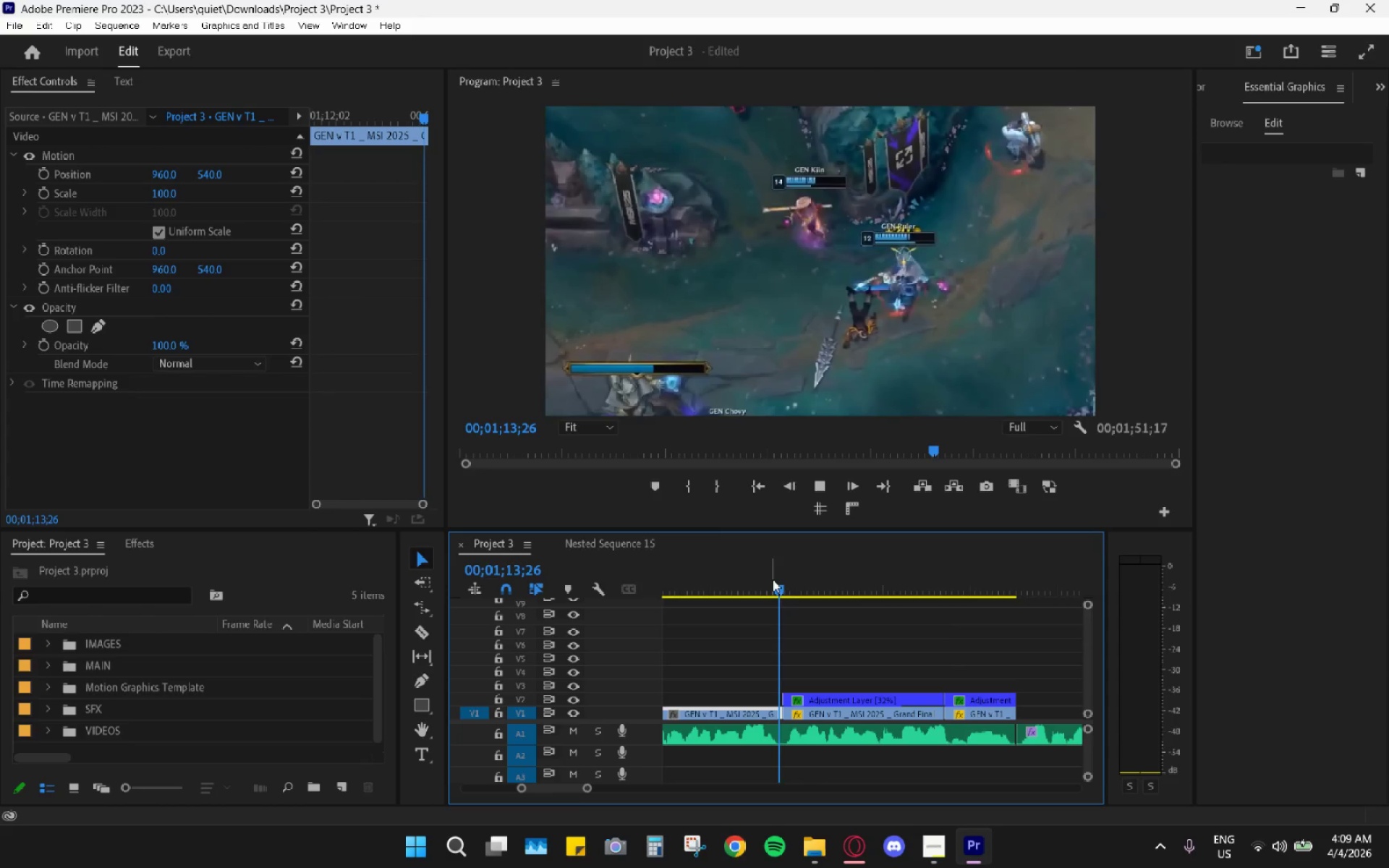 
key(Space)
 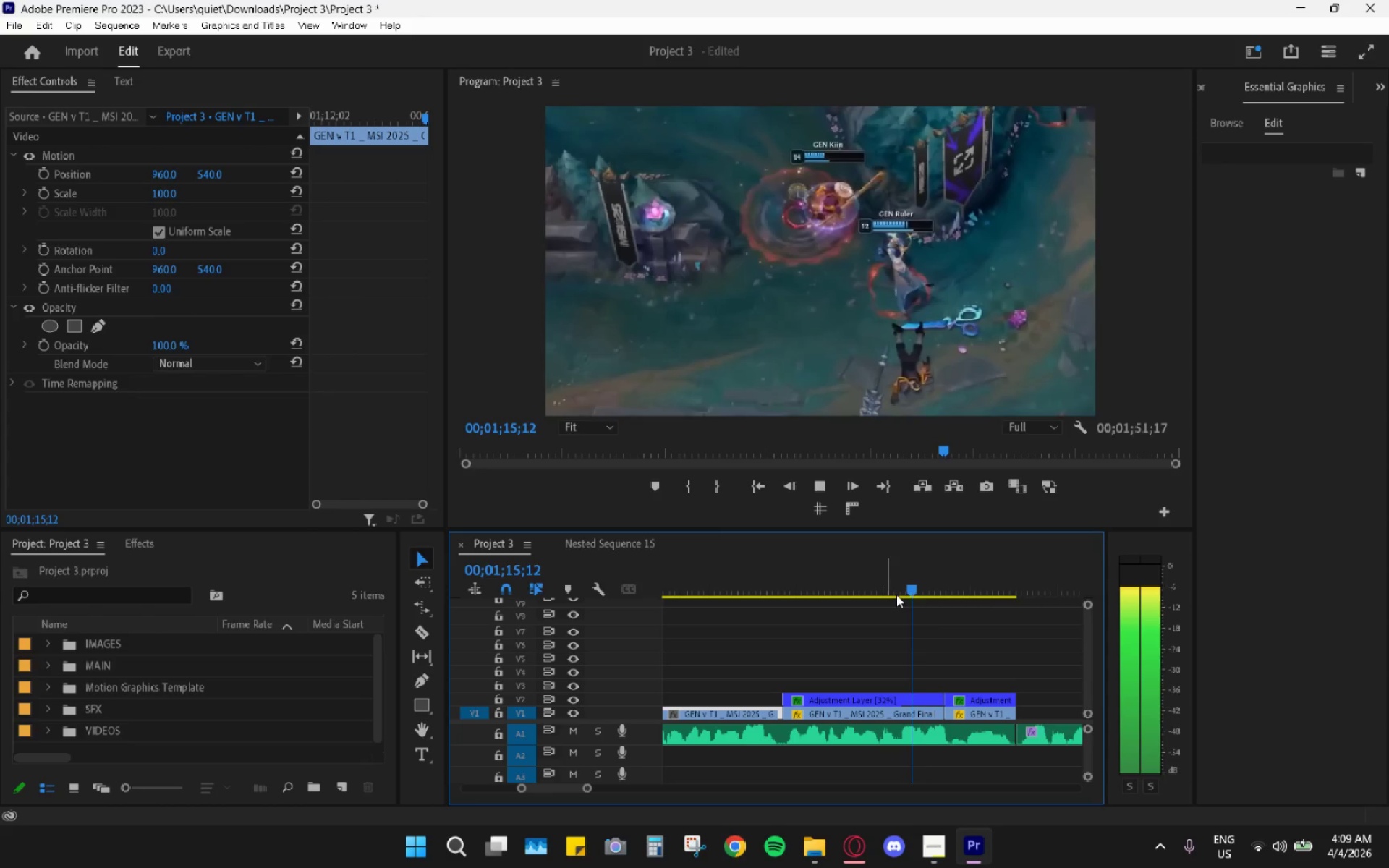 
key(Space)
 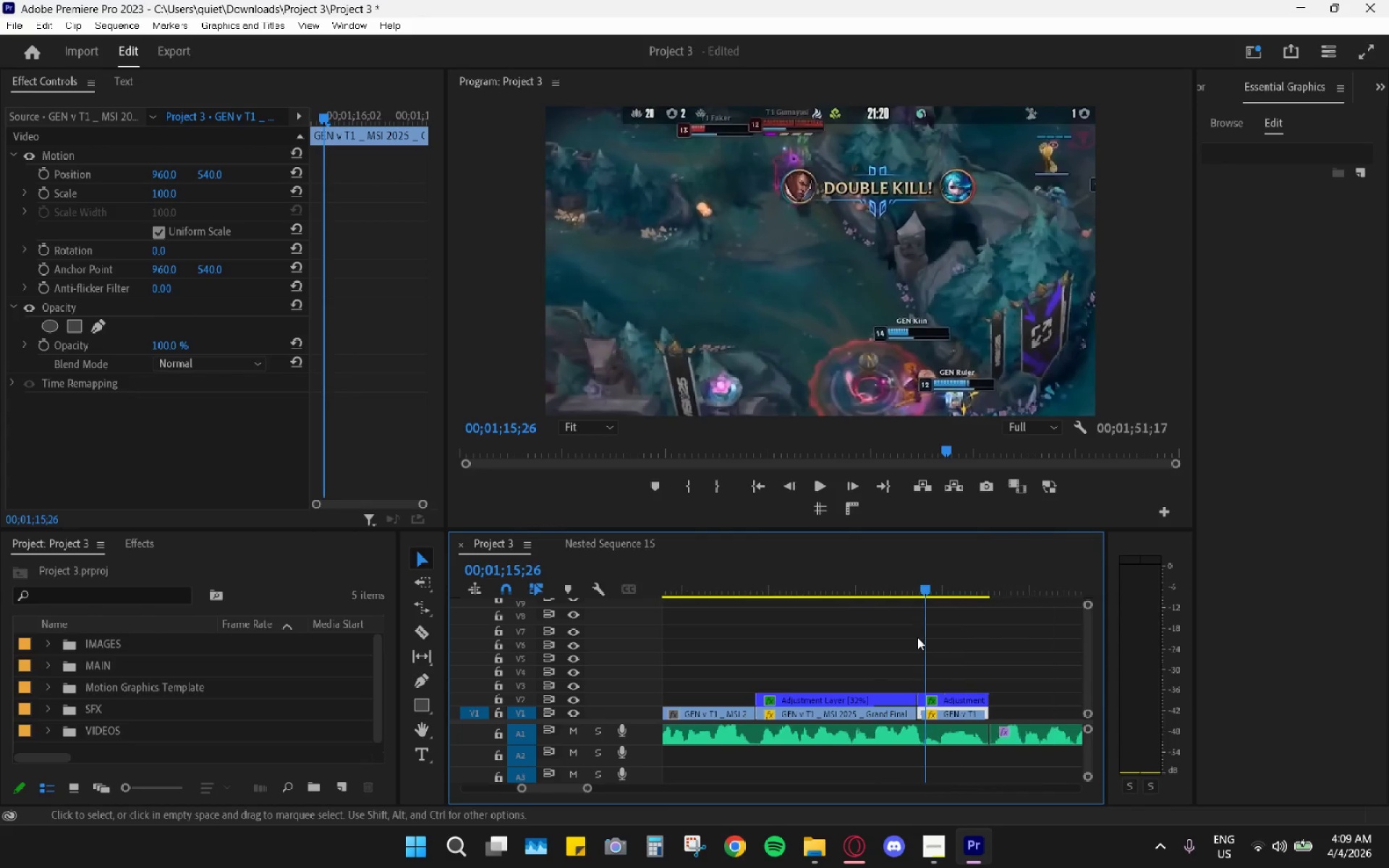 
scroll: coordinate [917, 637], scroll_direction: down, amount: 2.0
 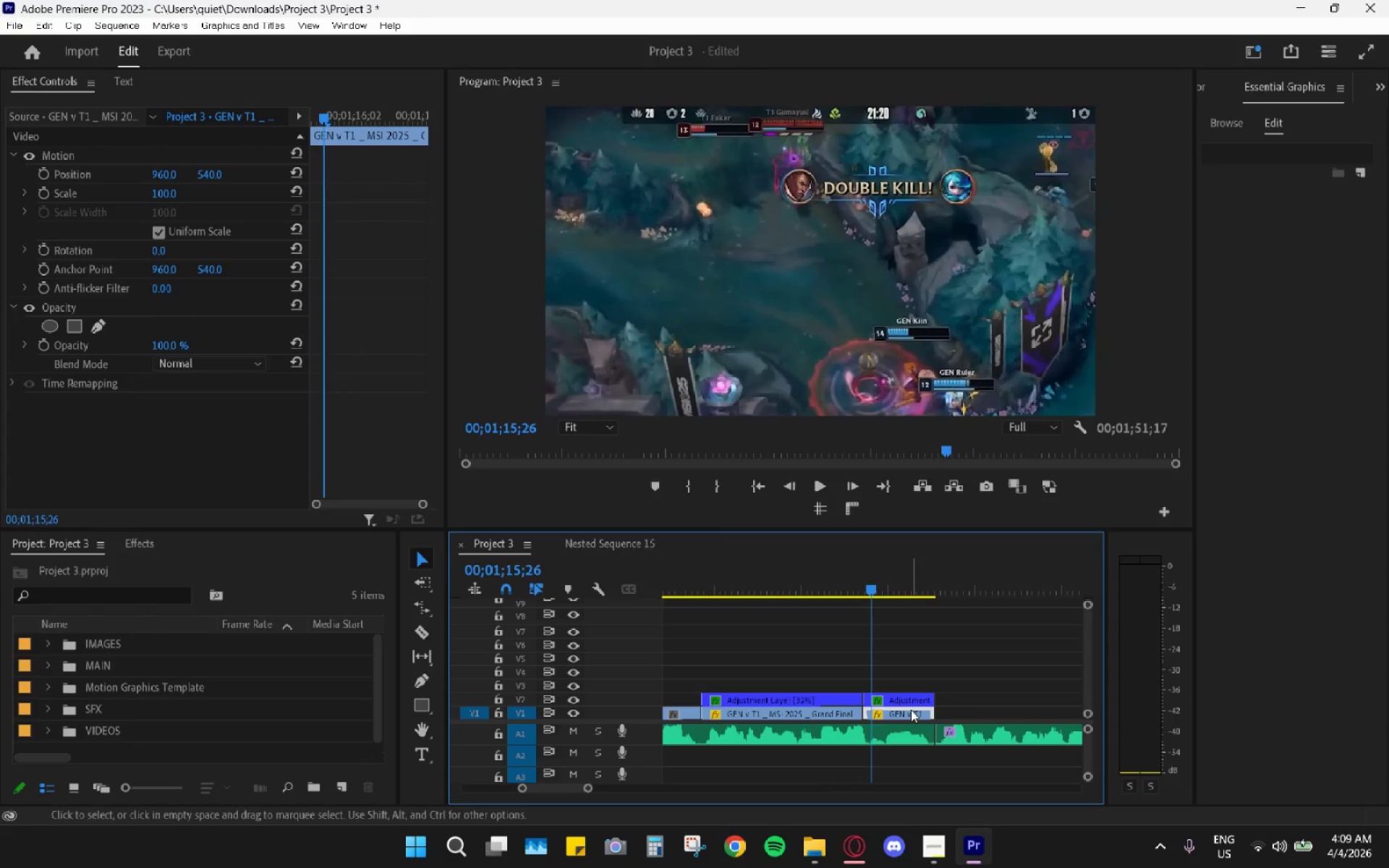 
key(H)
 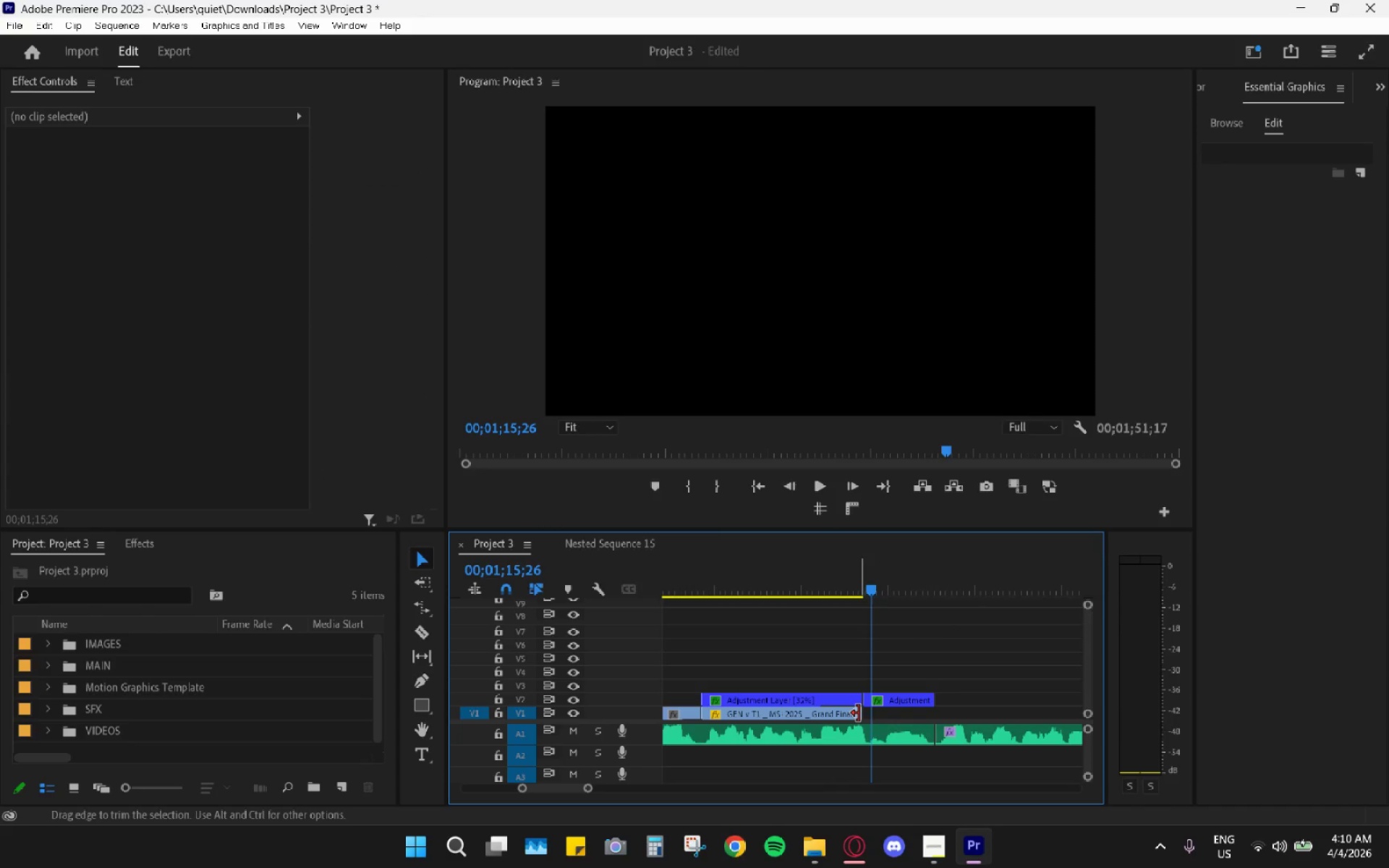 
key(R)
 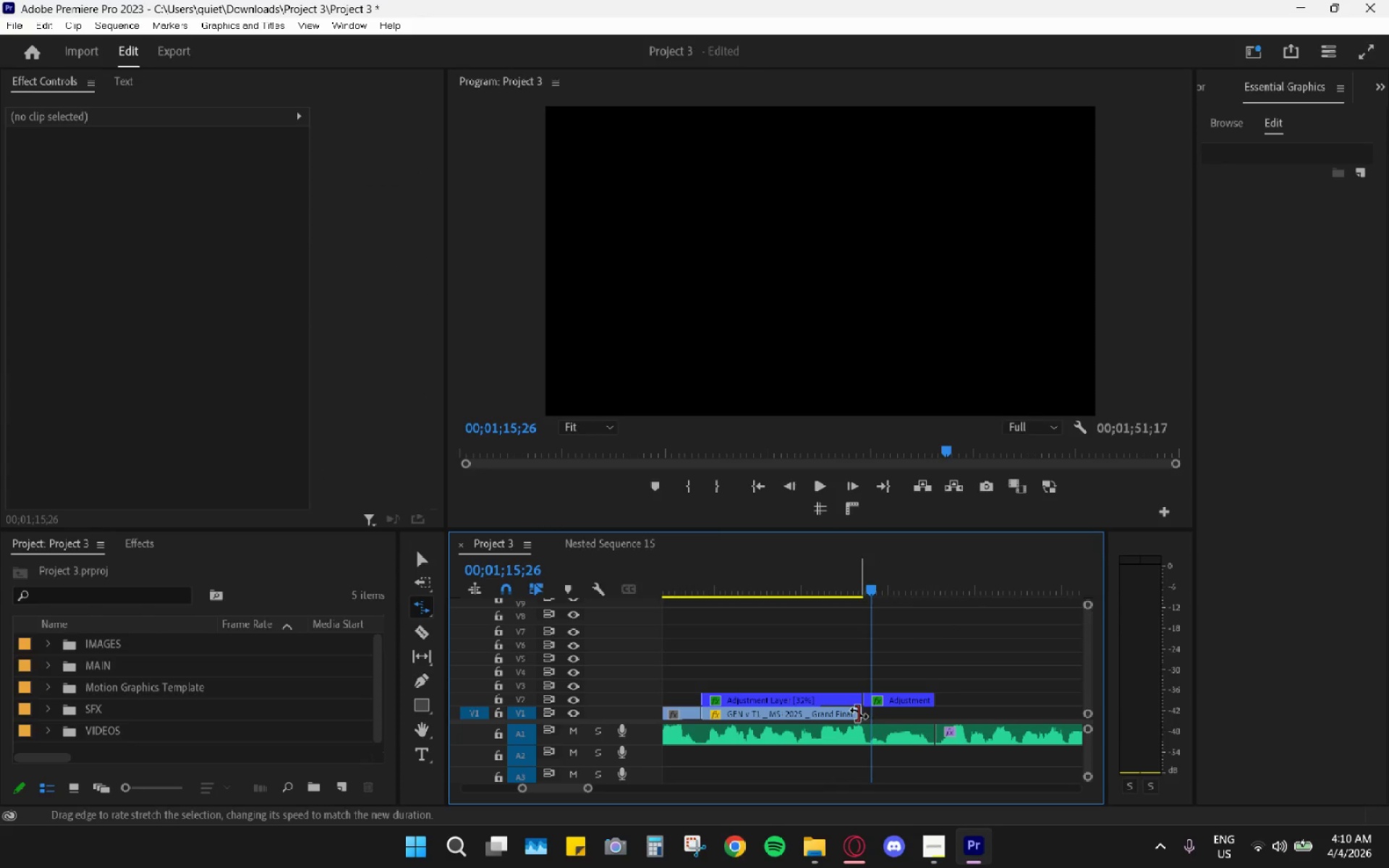 
left_click_drag(start_coordinate=[859, 713], to_coordinate=[903, 705])
 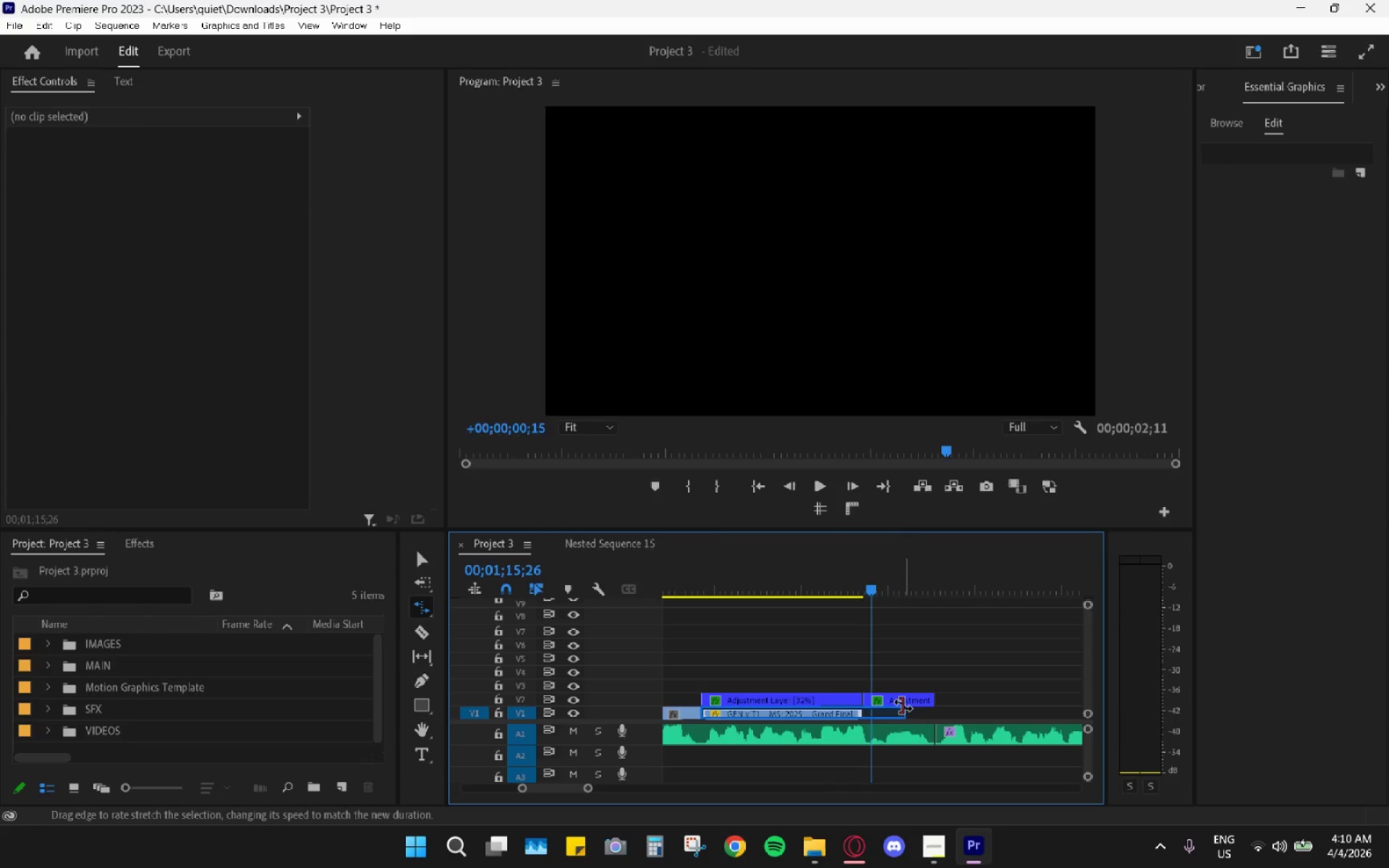 
key(Control+Z)
 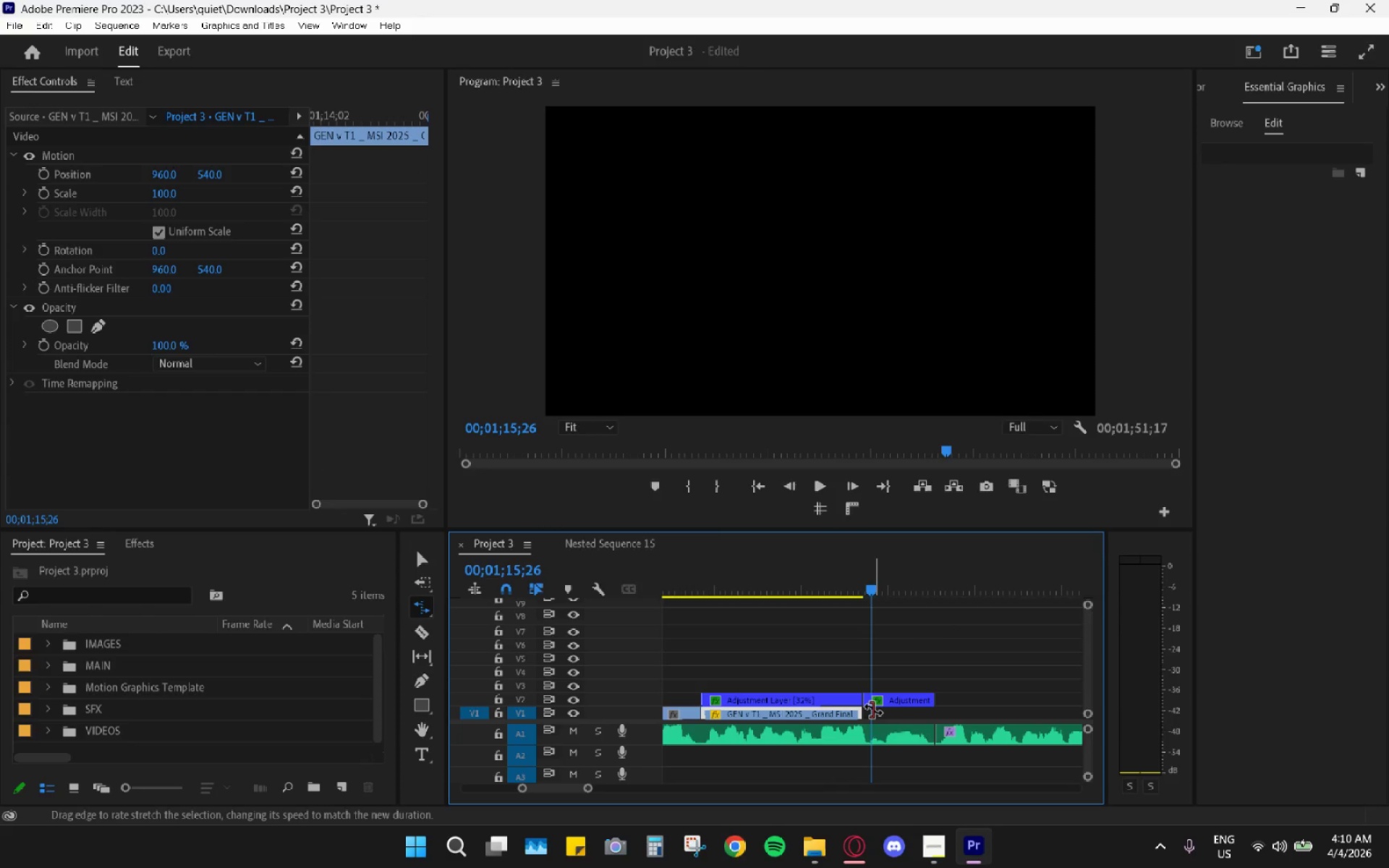 
key(V)
 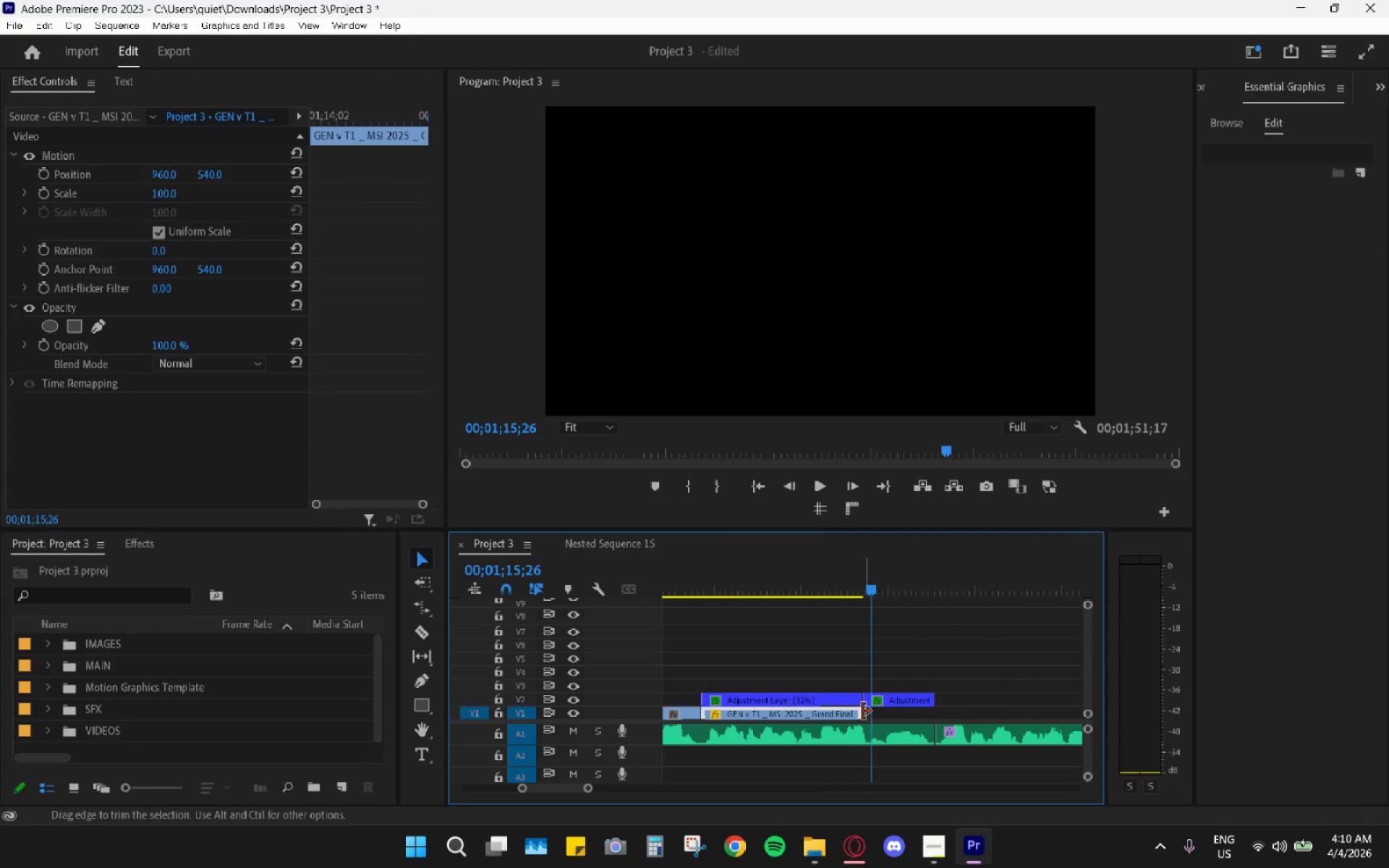 
left_click_drag(start_coordinate=[860, 710], to_coordinate=[929, 710])
 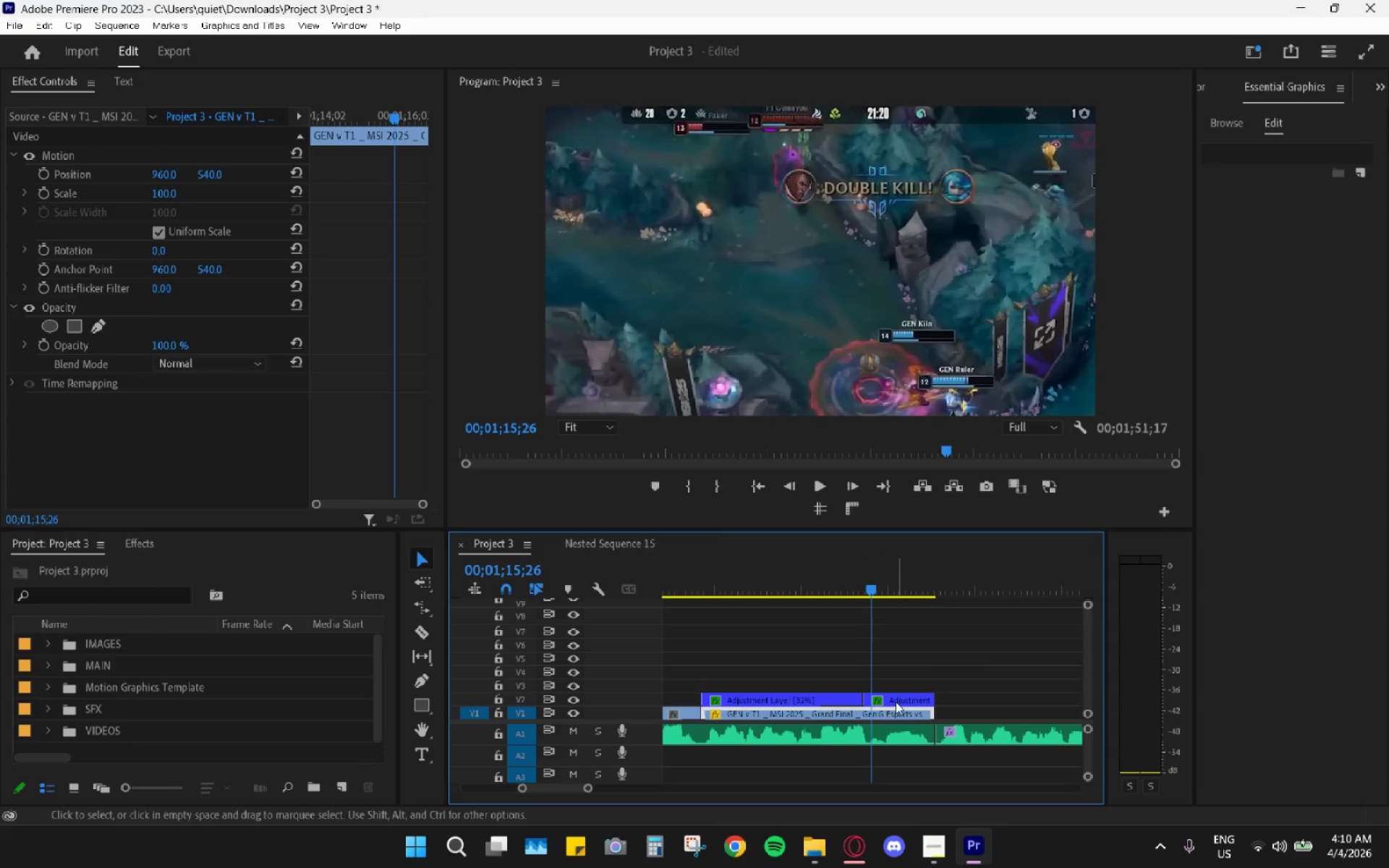 
left_click([896, 702])
 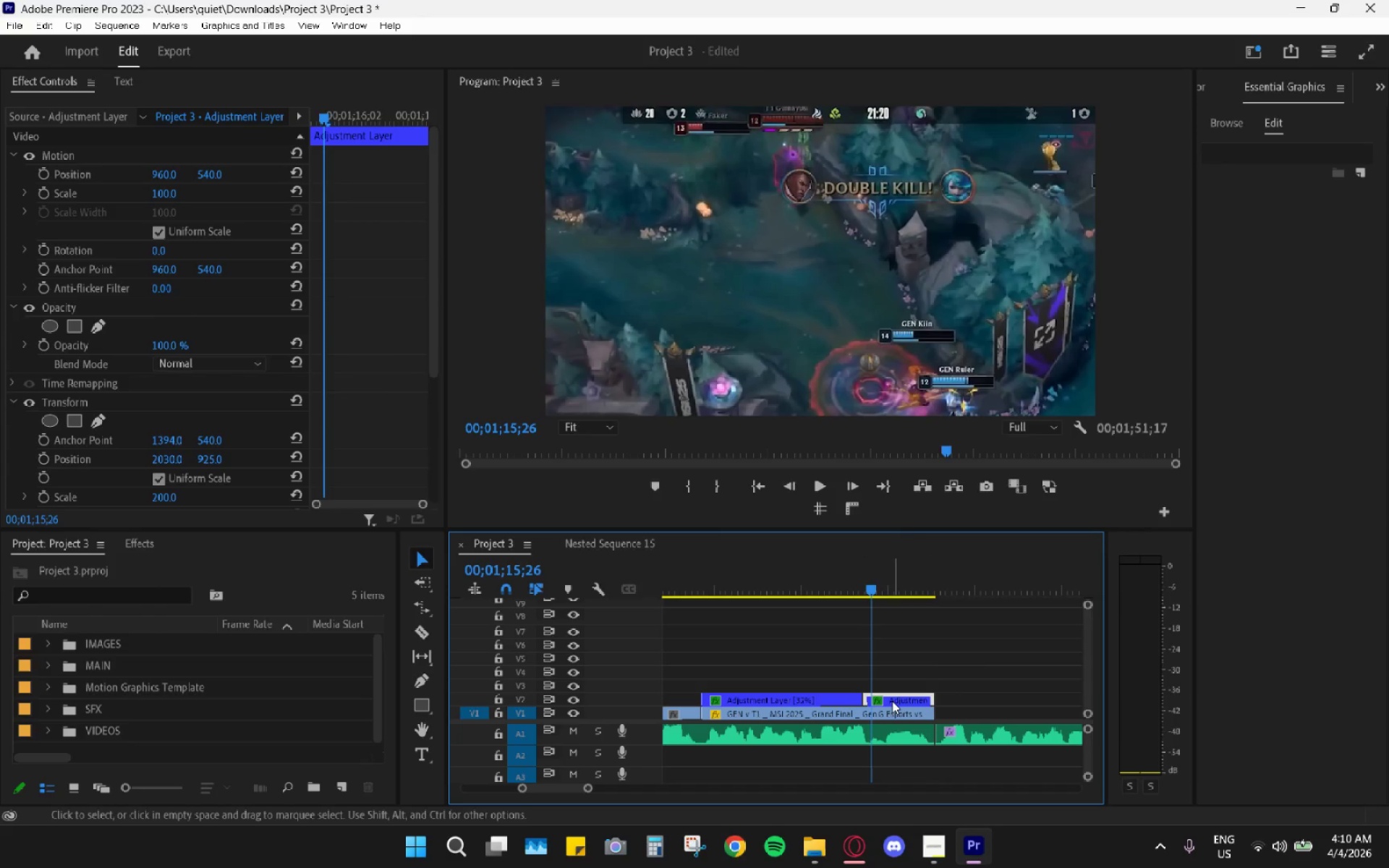 
key(H)
 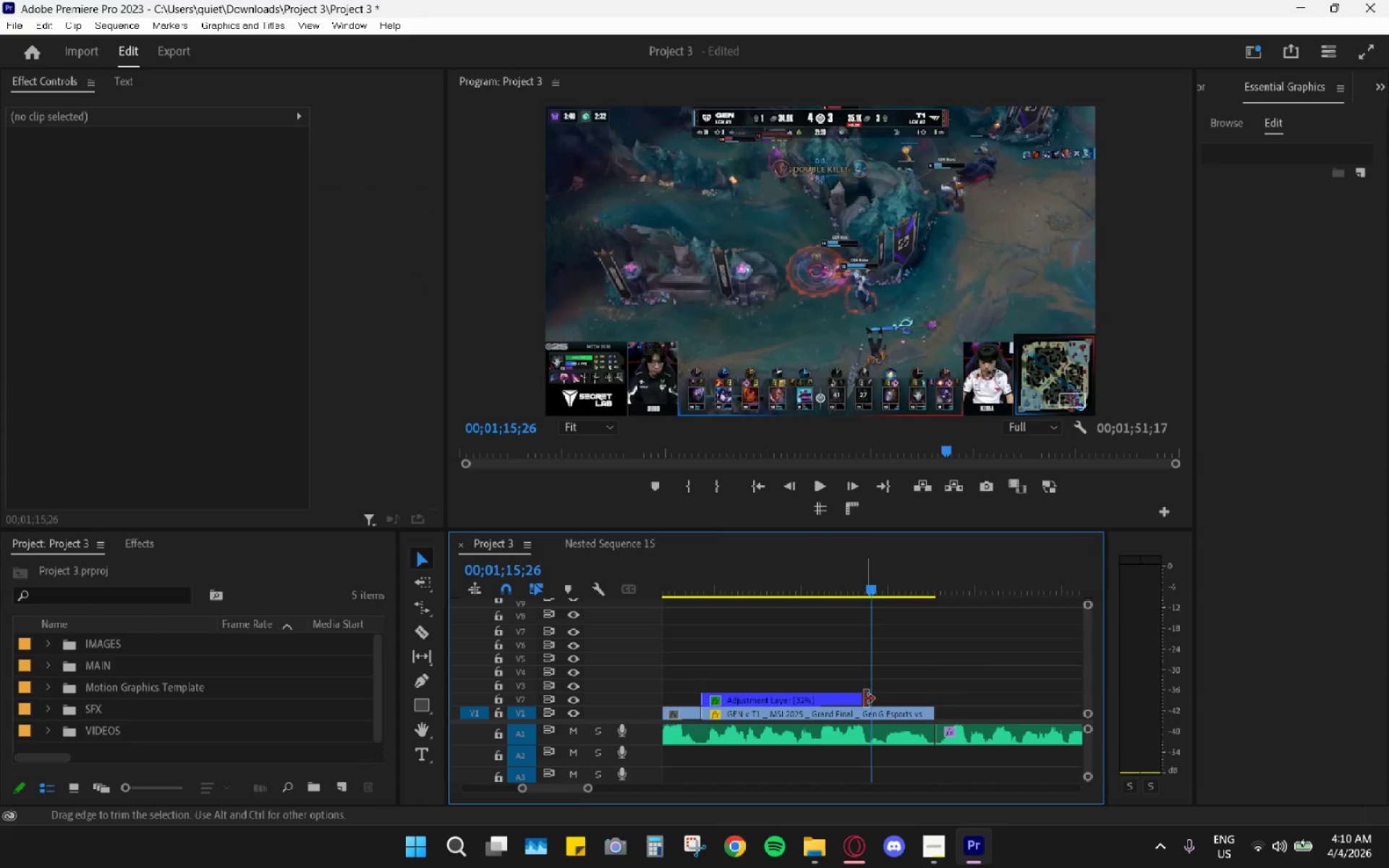 
left_click_drag(start_coordinate=[857, 699], to_coordinate=[927, 701])
 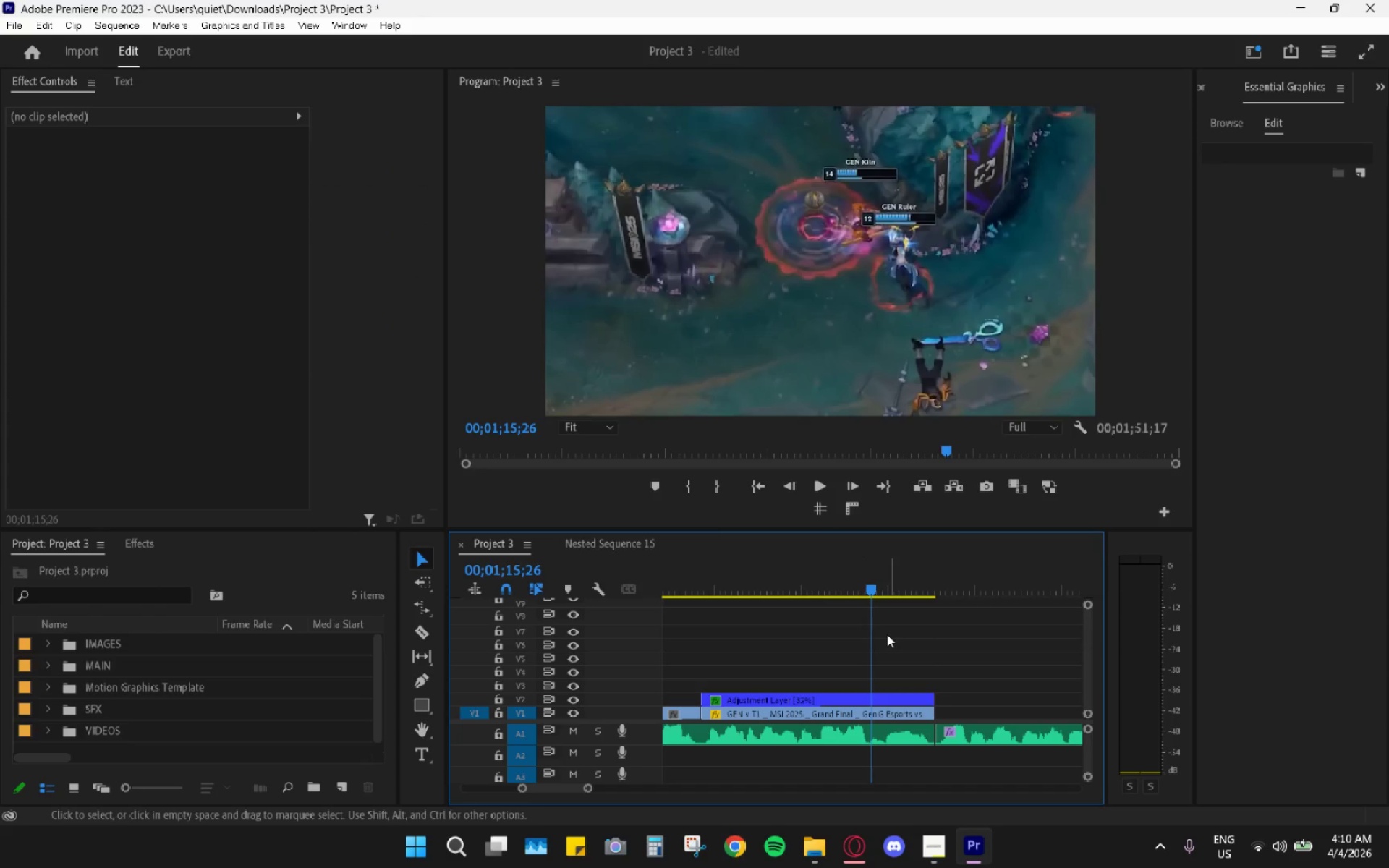 
left_click_drag(start_coordinate=[830, 581], to_coordinate=[817, 596])
 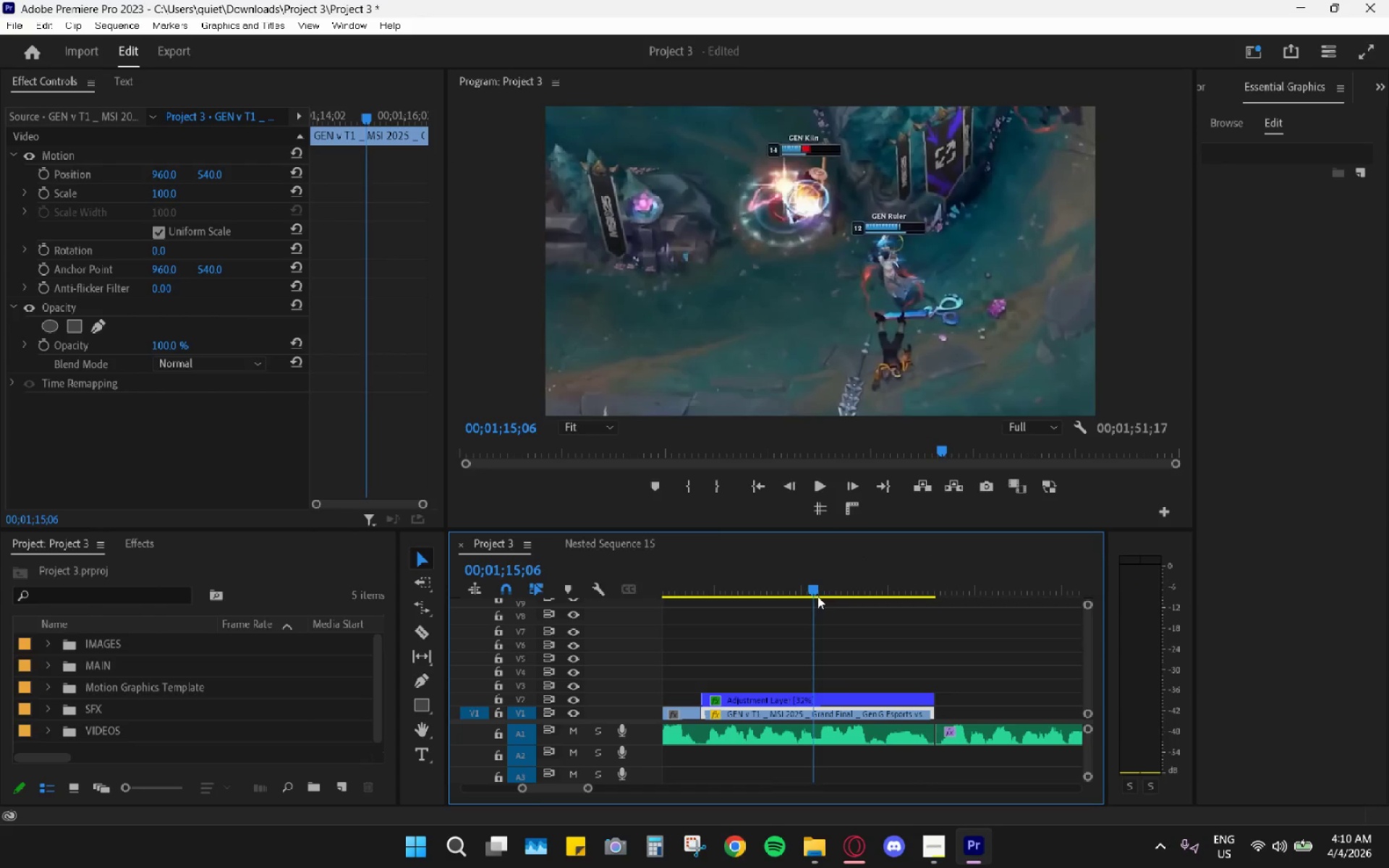 
key(Space)
 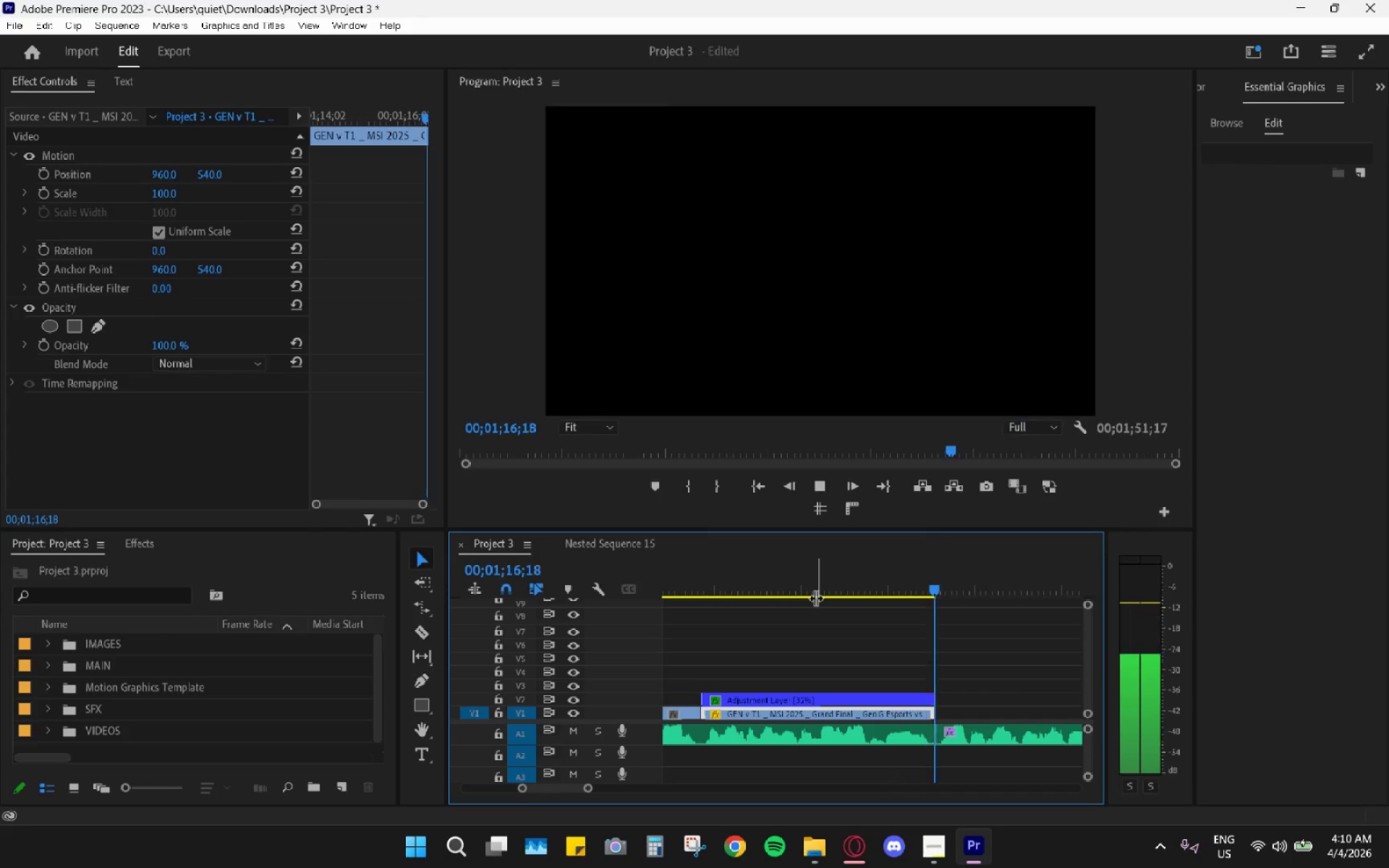 
key(Space)
 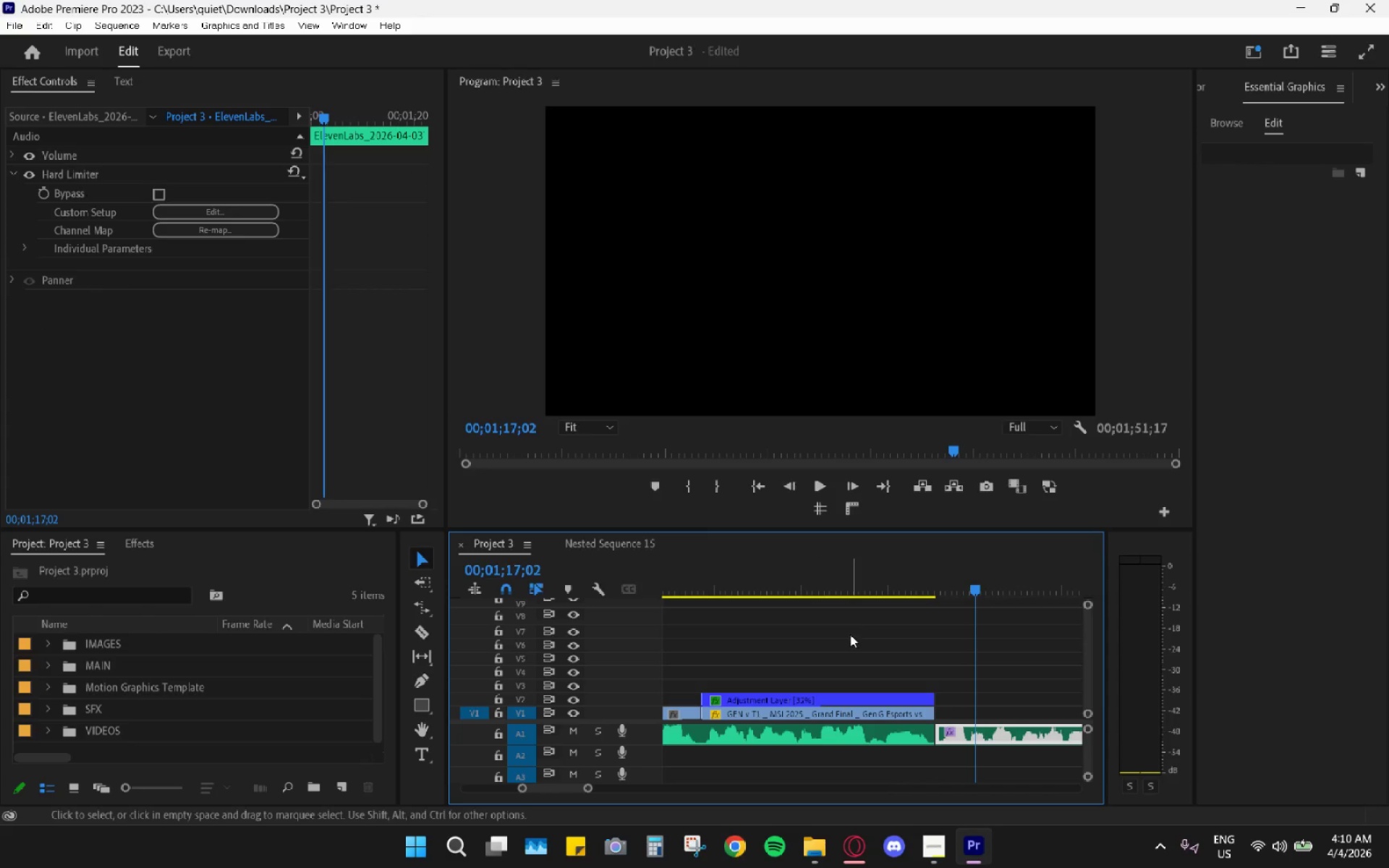 
hold_key(key=AltLeft, duration=0.56)
scroll: coordinate [850, 636], scroll_direction: down, amount: 5.0
 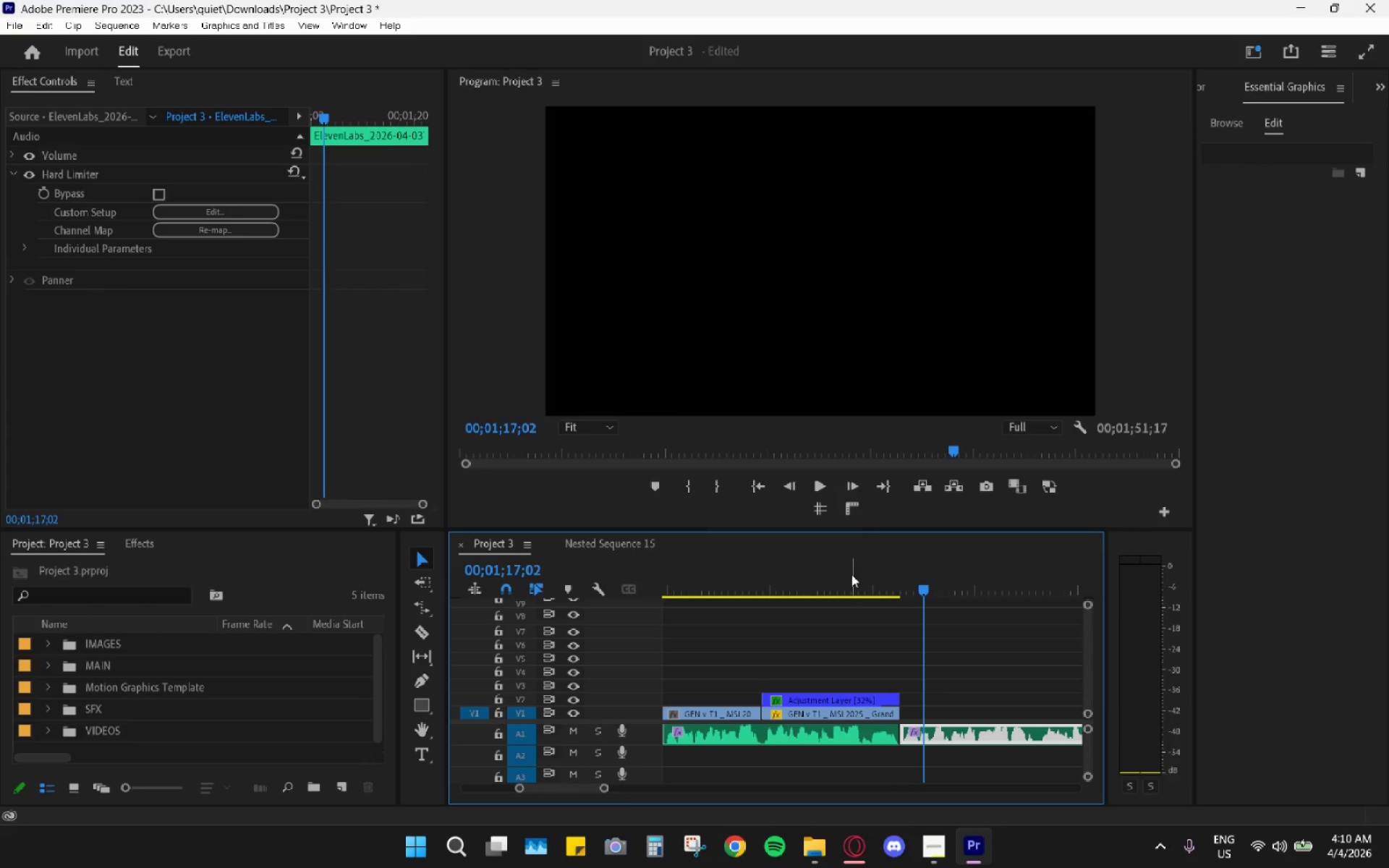 
left_click_drag(start_coordinate=[851, 574], to_coordinate=[846, 577])
 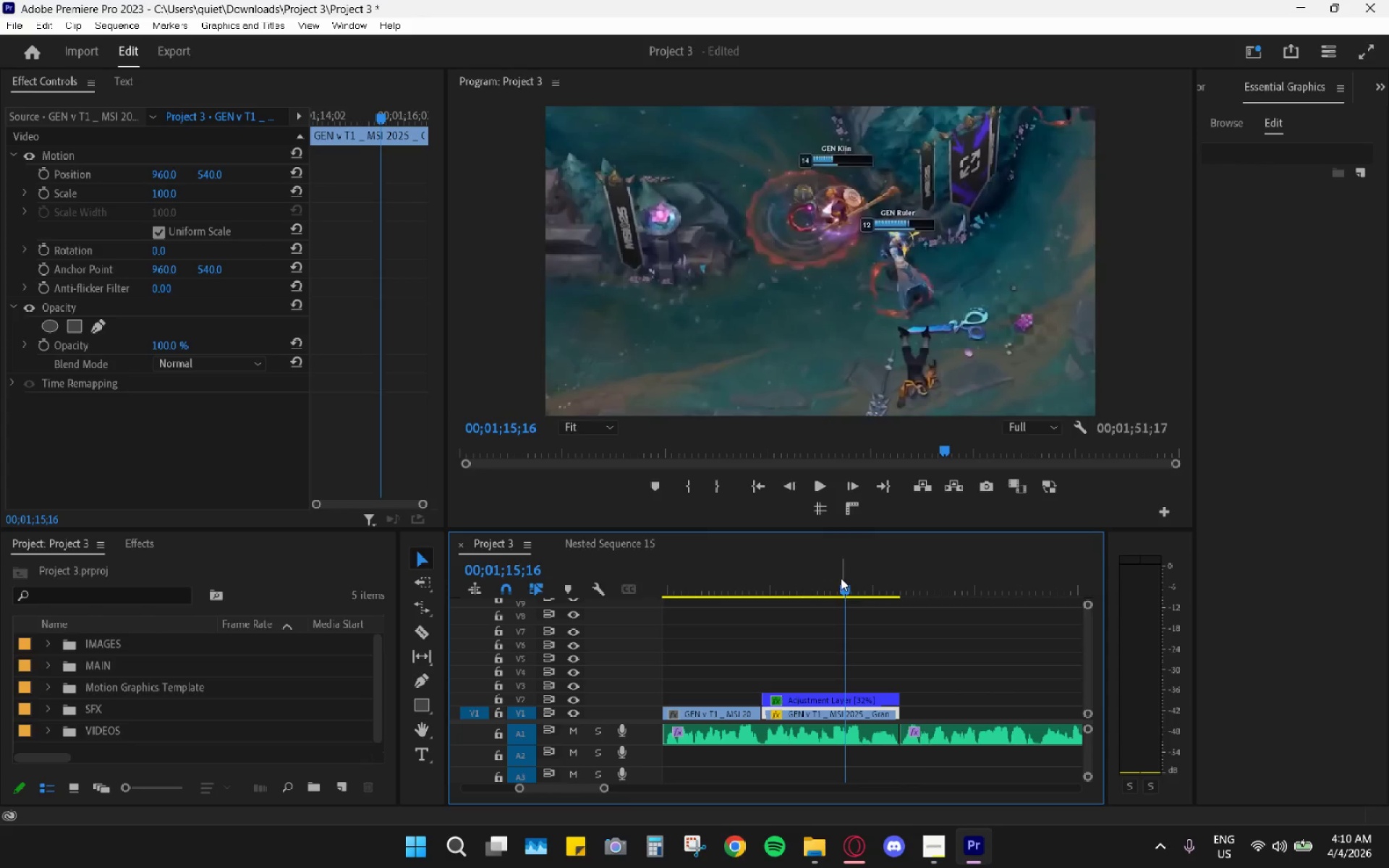 
left_click_drag(start_coordinate=[833, 579], to_coordinate=[818, 582])
 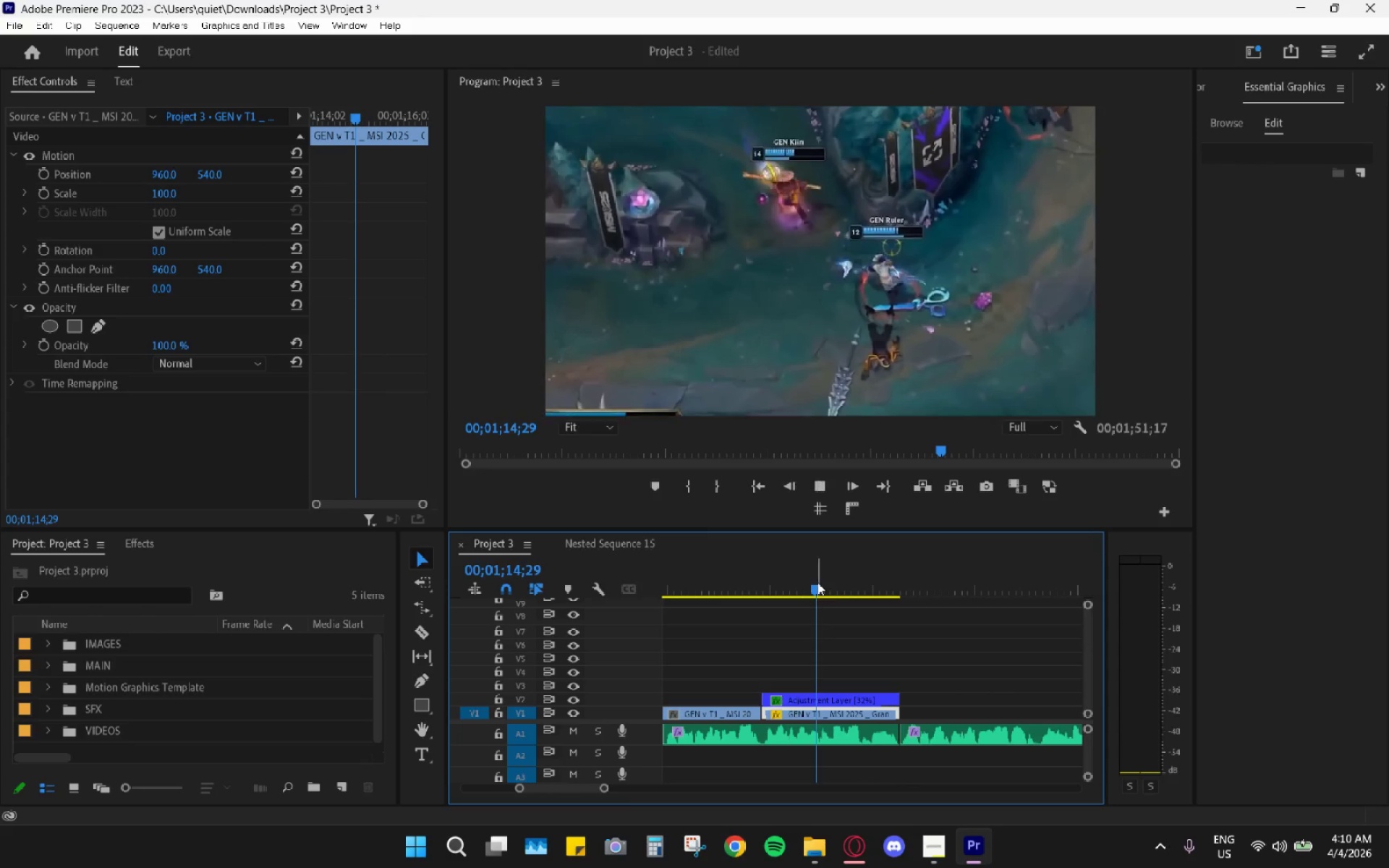 
key(Space)
 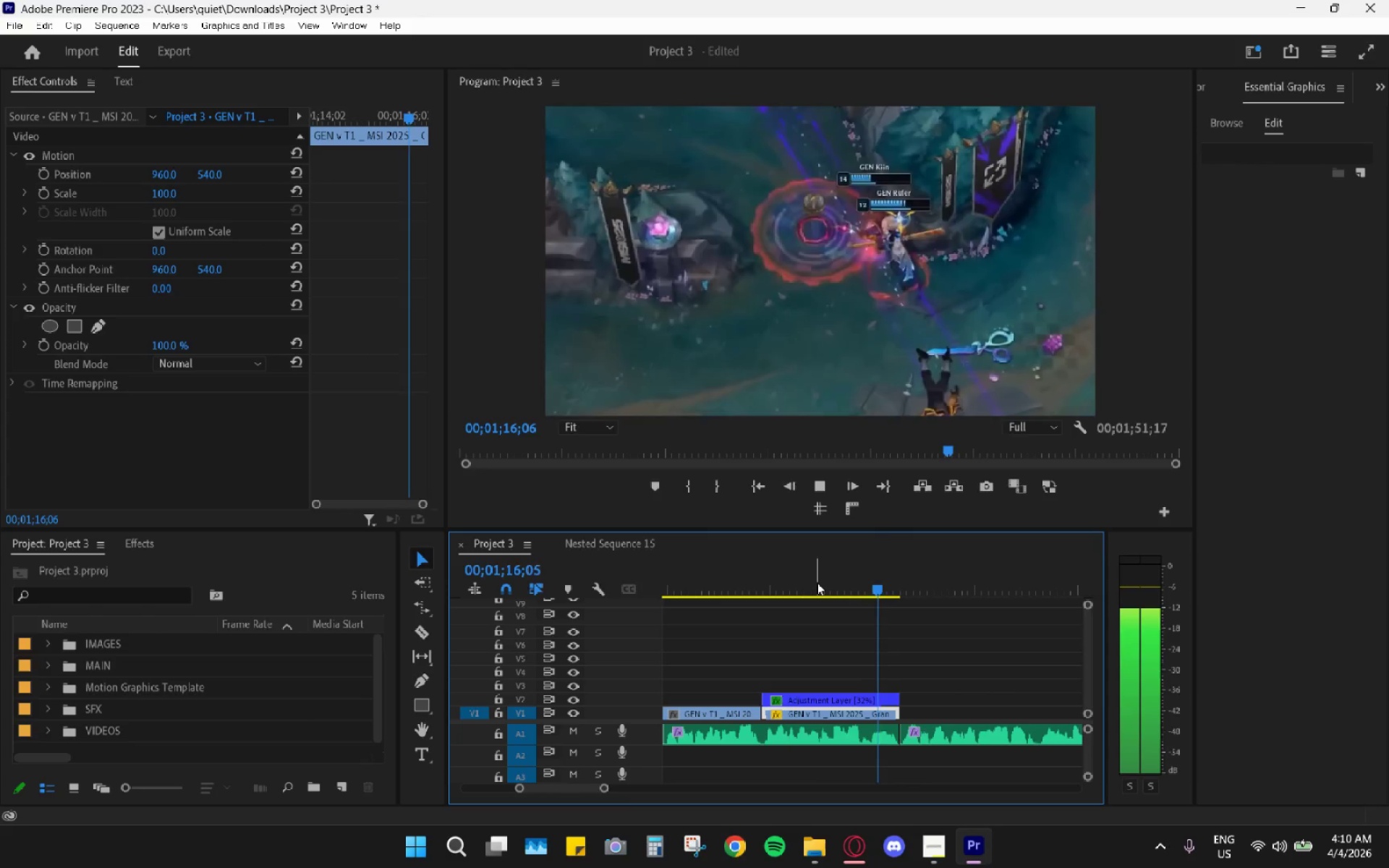 
key(Space)
 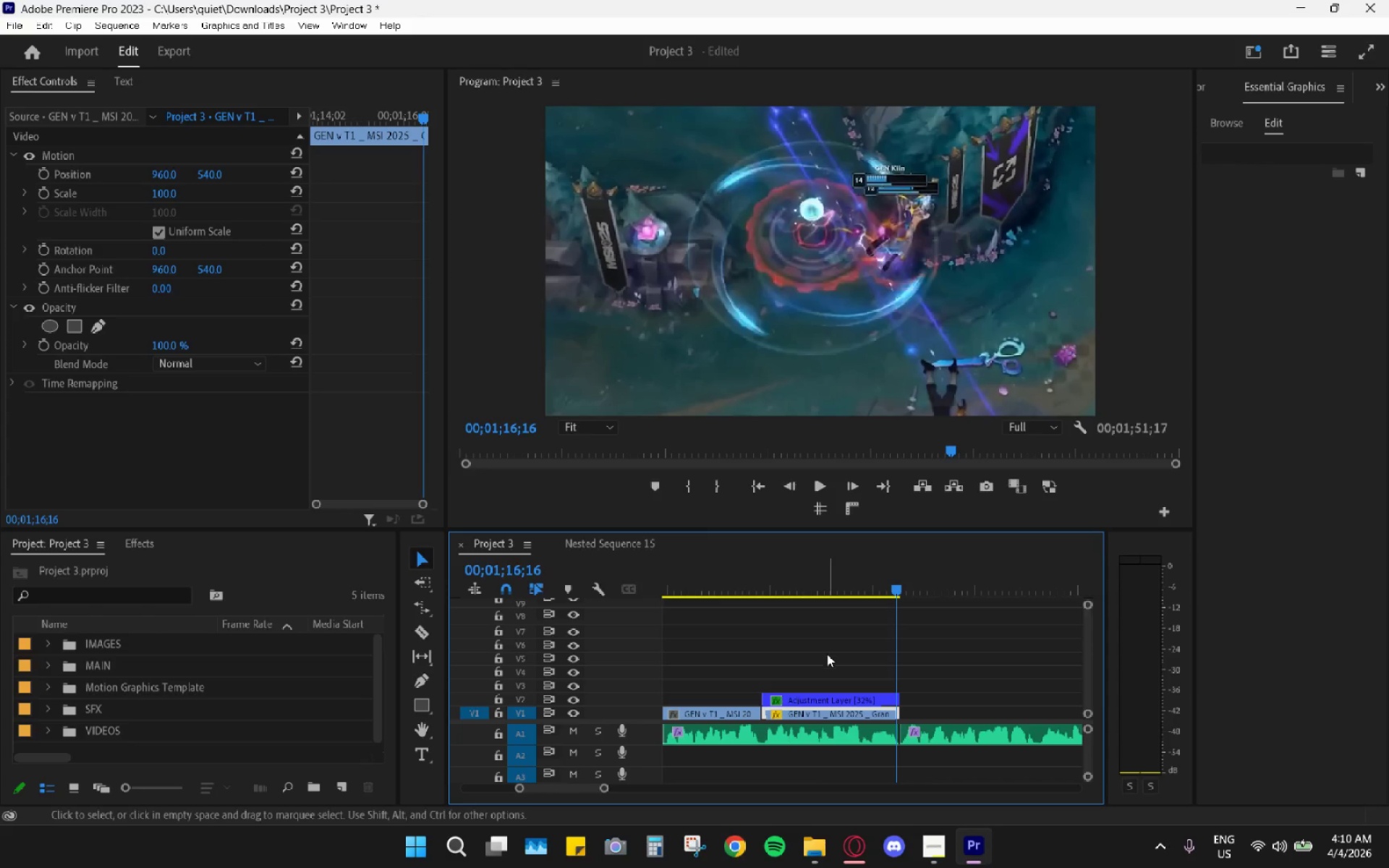 
left_click_drag(start_coordinate=[815, 579], to_coordinate=[760, 587])
 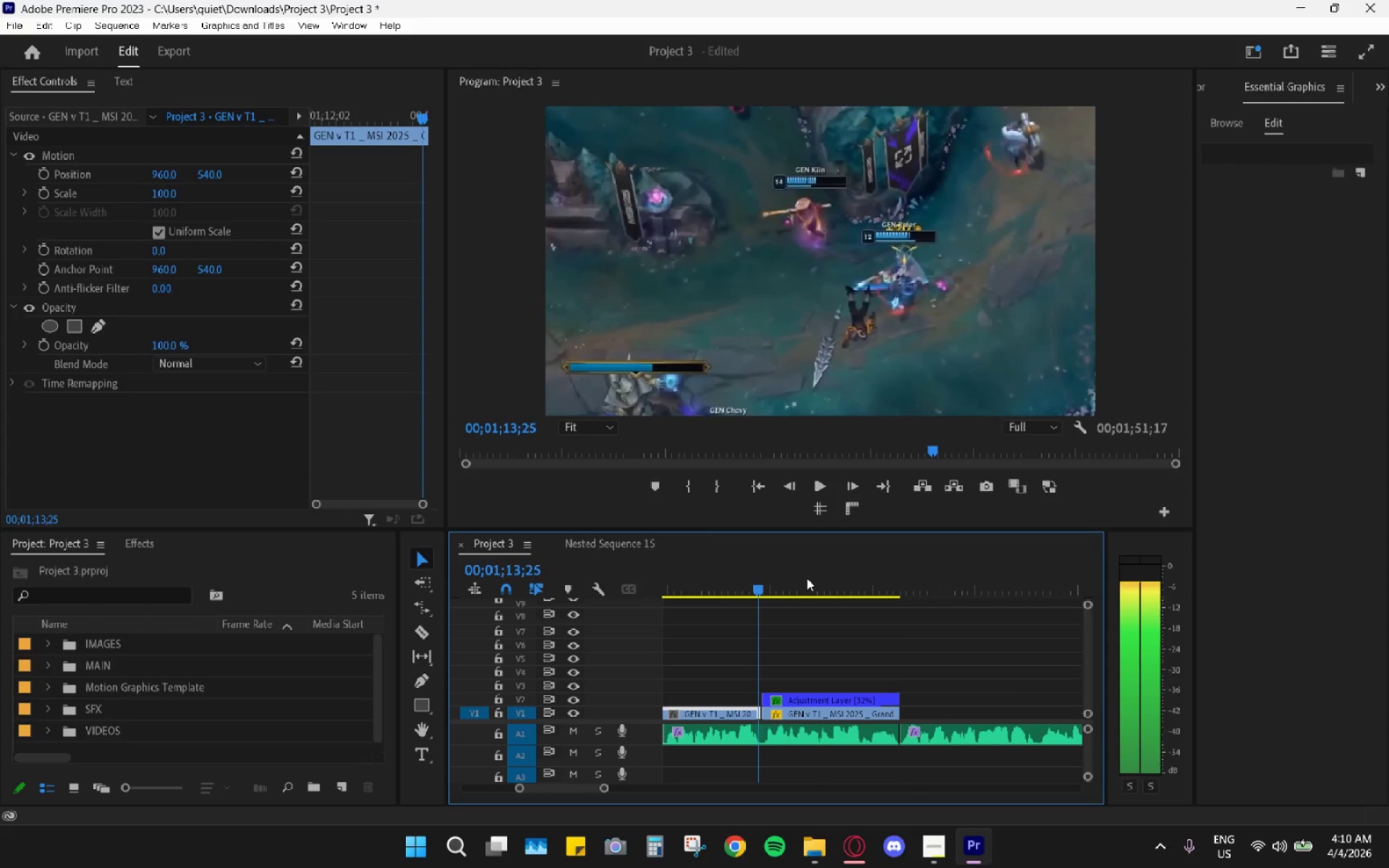 
key(Space)
 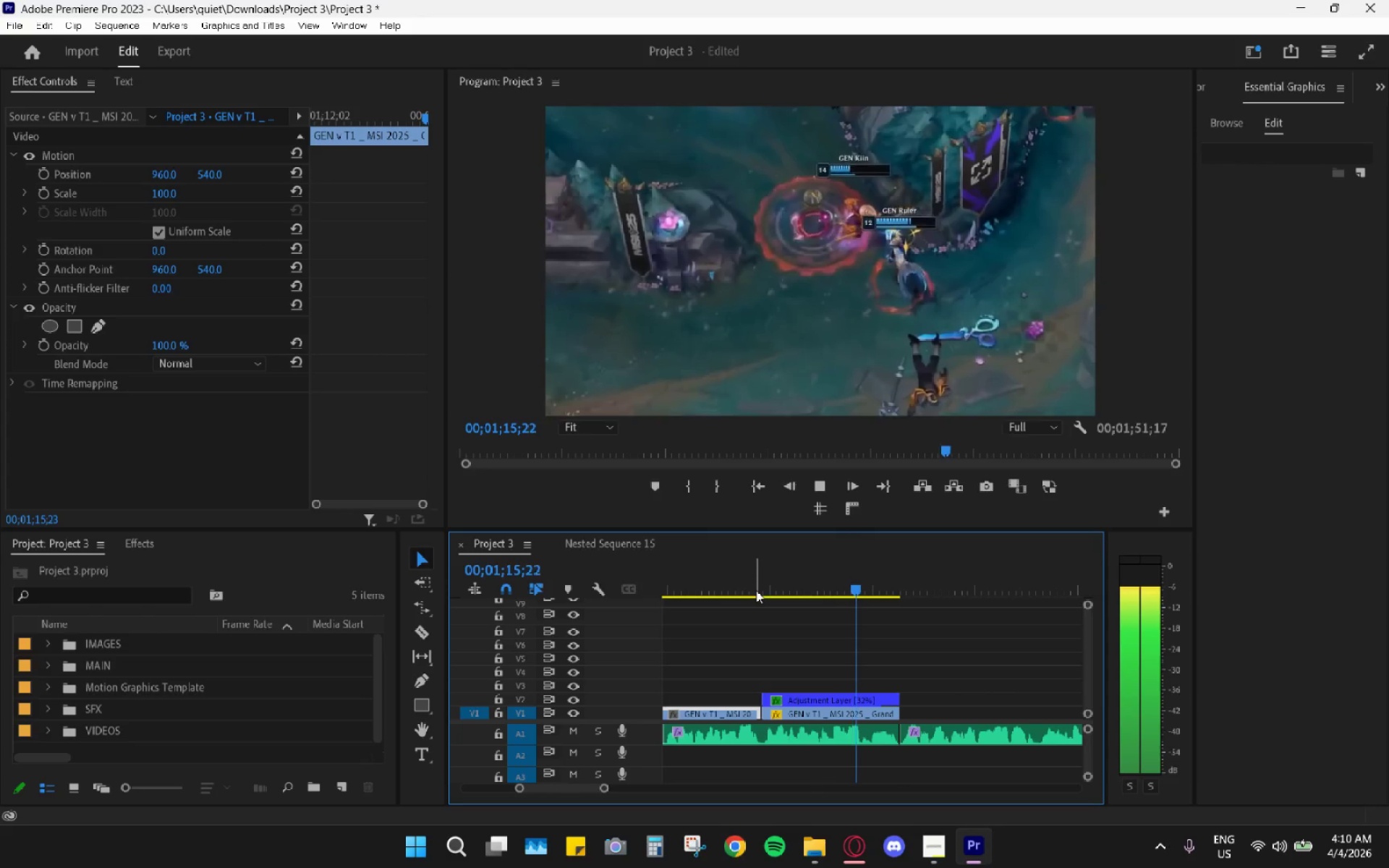 
key(Space)
 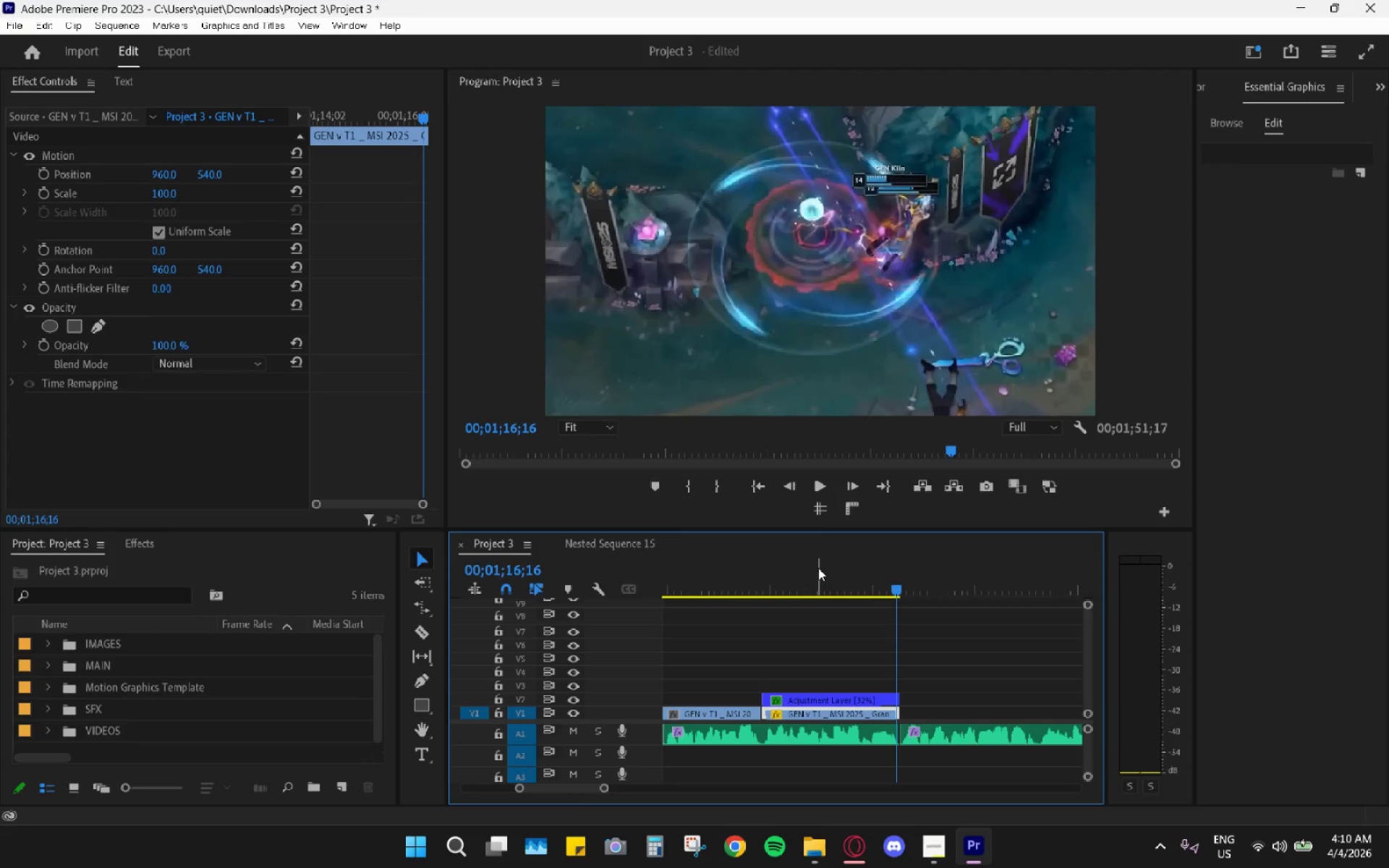 
wait(5.2)
 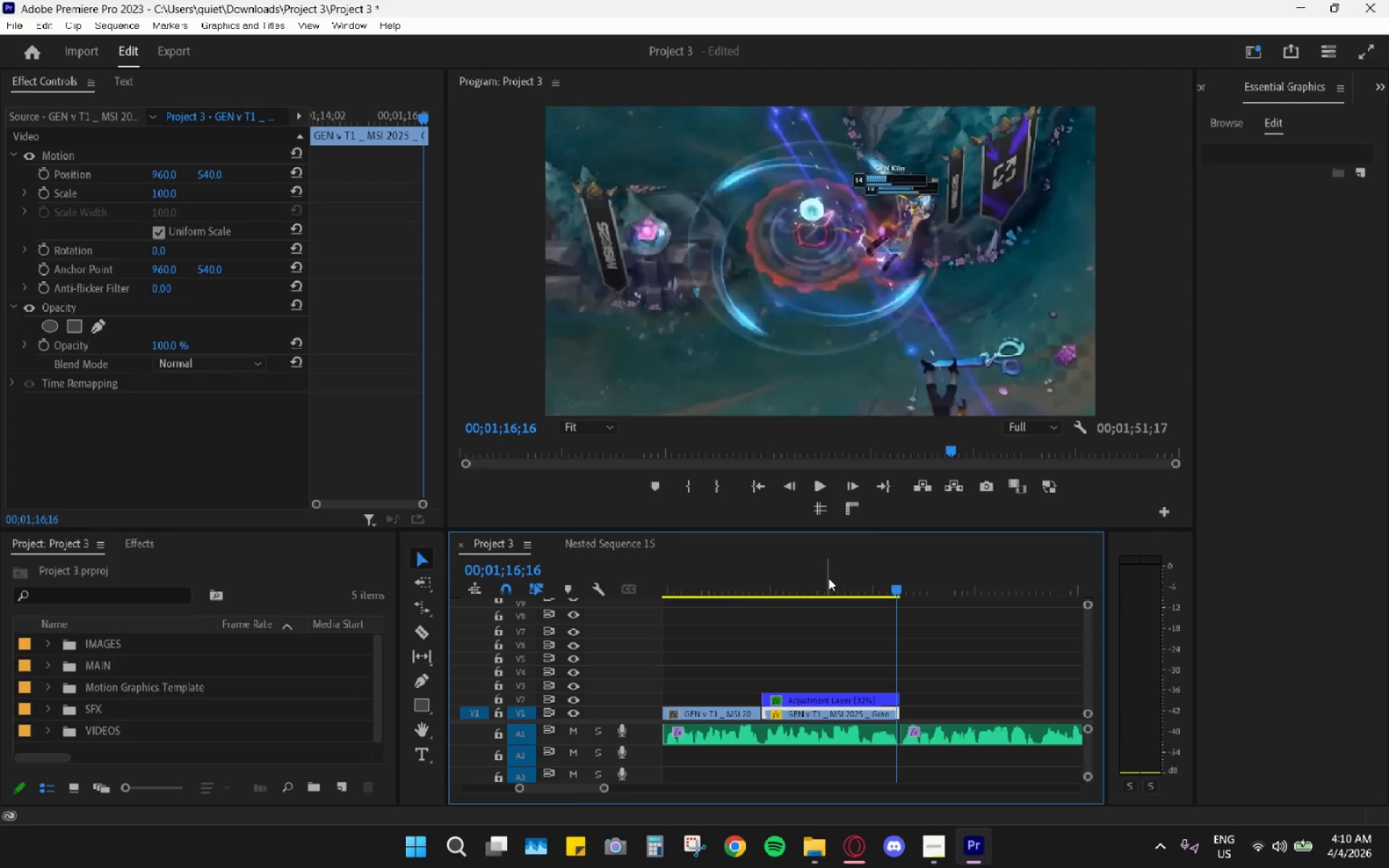 
left_click_drag(start_coordinate=[830, 578], to_coordinate=[722, 594])
 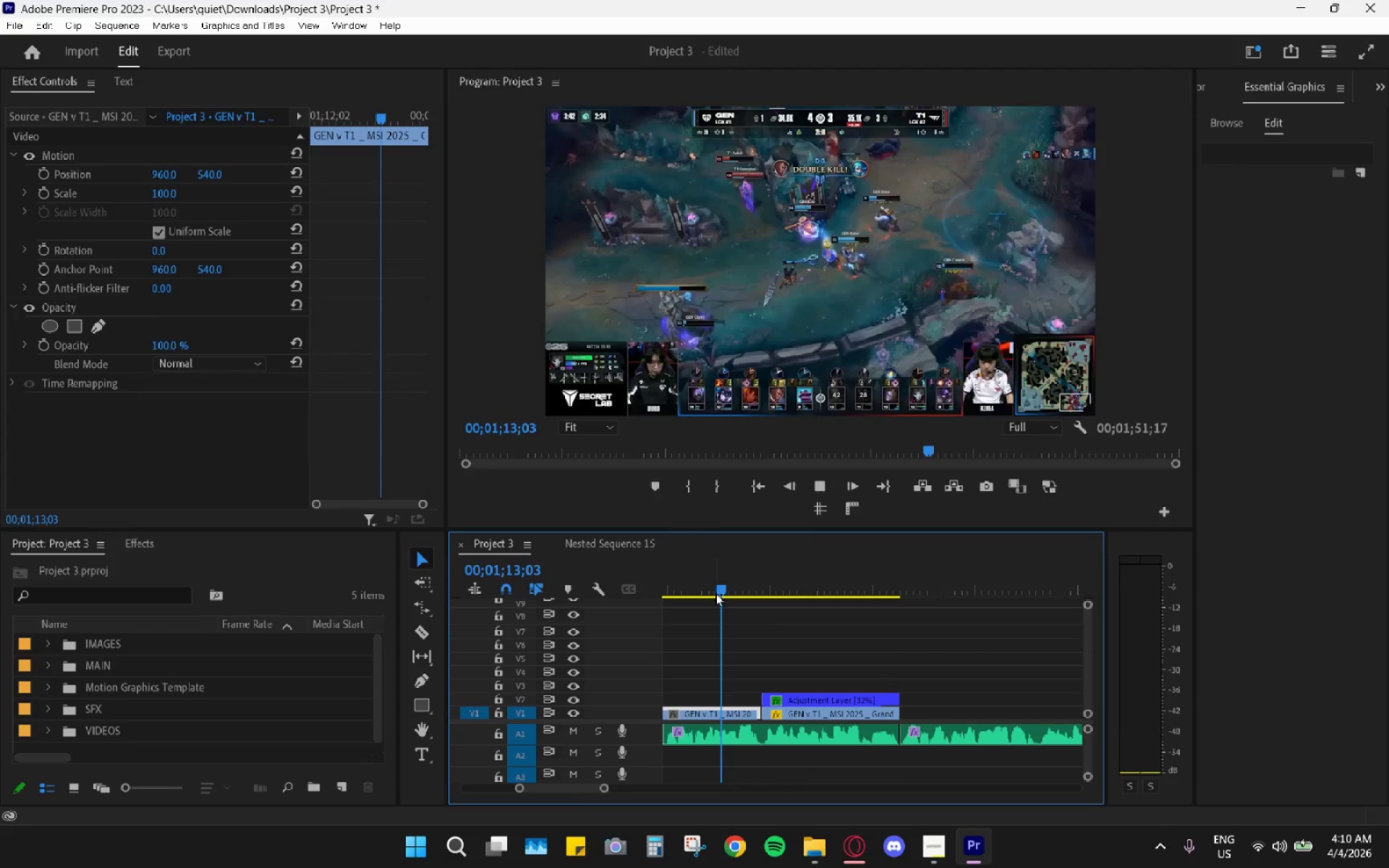 
key(Space)
 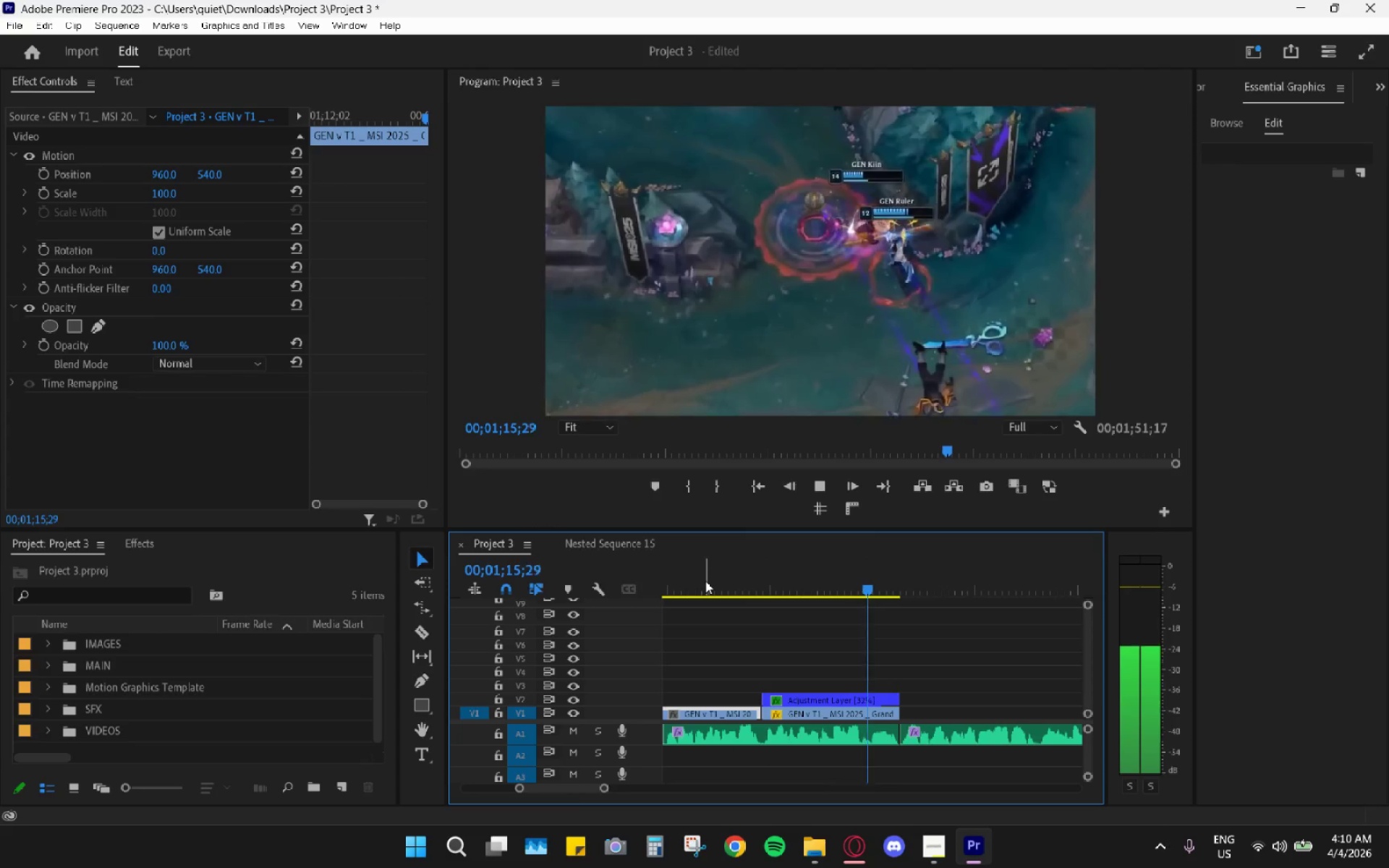 
key(Space)
 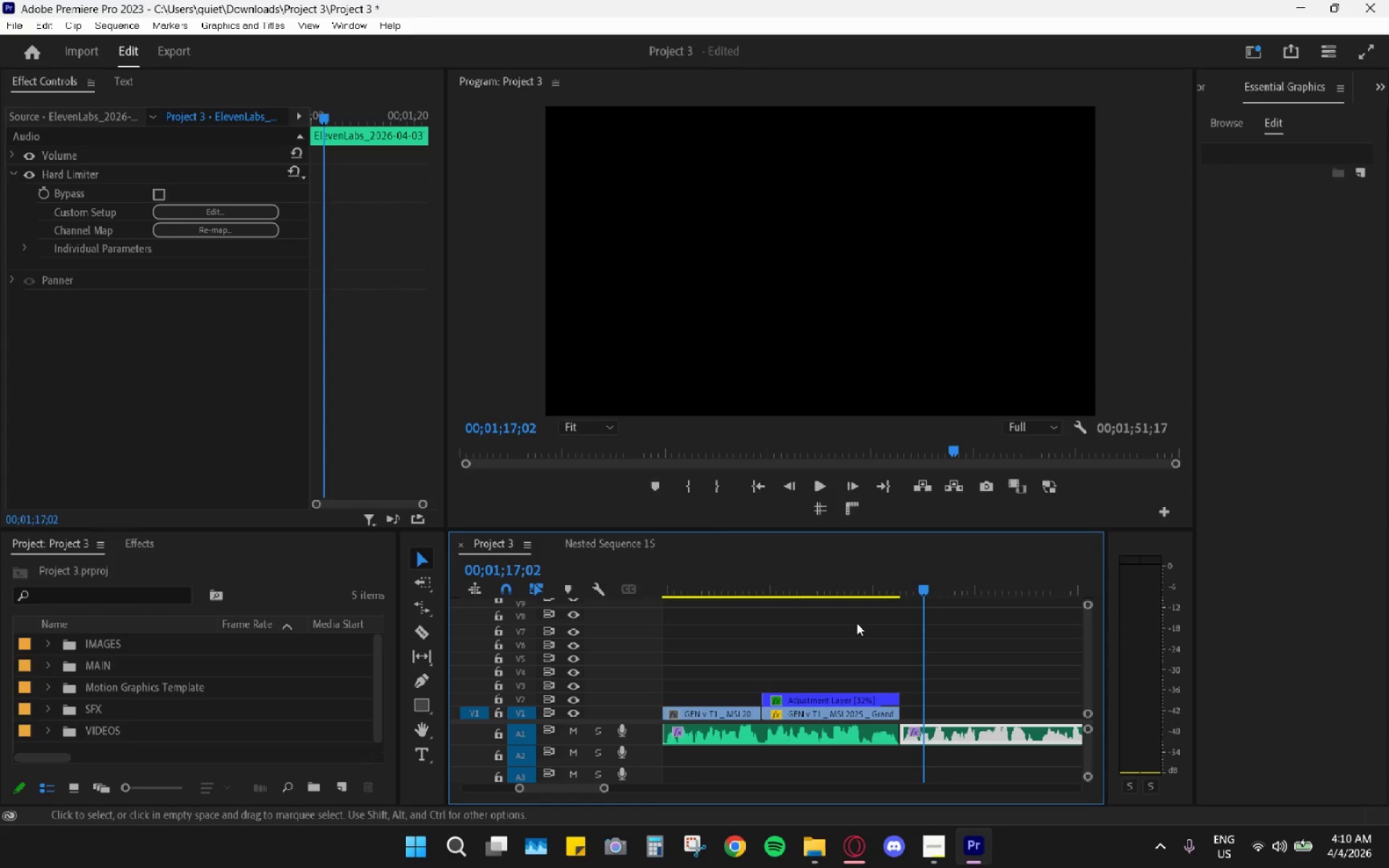 
hold_key(key=AltLeft, duration=0.47)
scroll: coordinate [900, 657], scroll_direction: down, amount: 4.0
 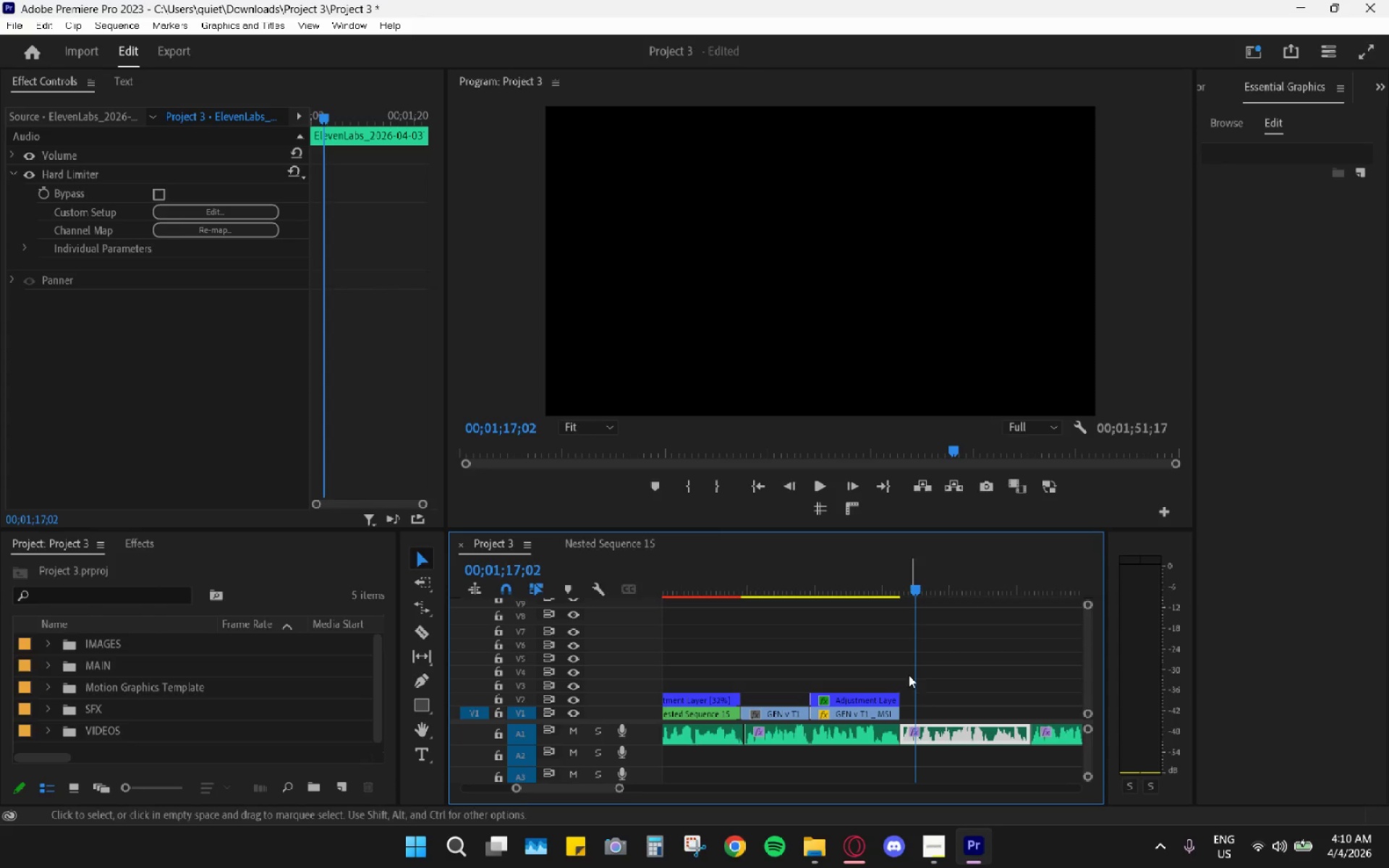 
mouse_move([917, 711])
 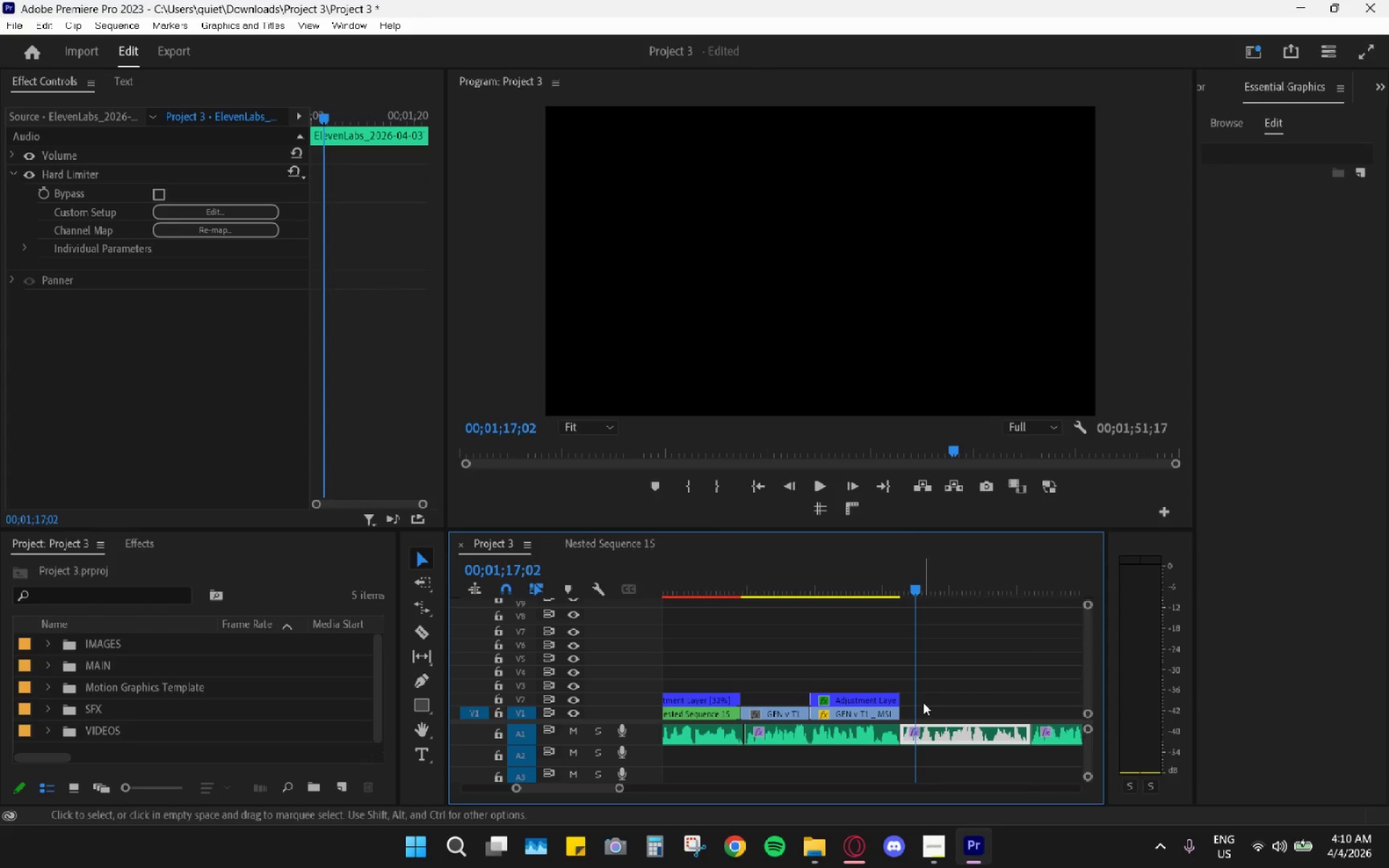 
hold_key(key=AltLeft, duration=0.55)
scroll: coordinate [911, 706], scroll_direction: down, amount: 8.0
 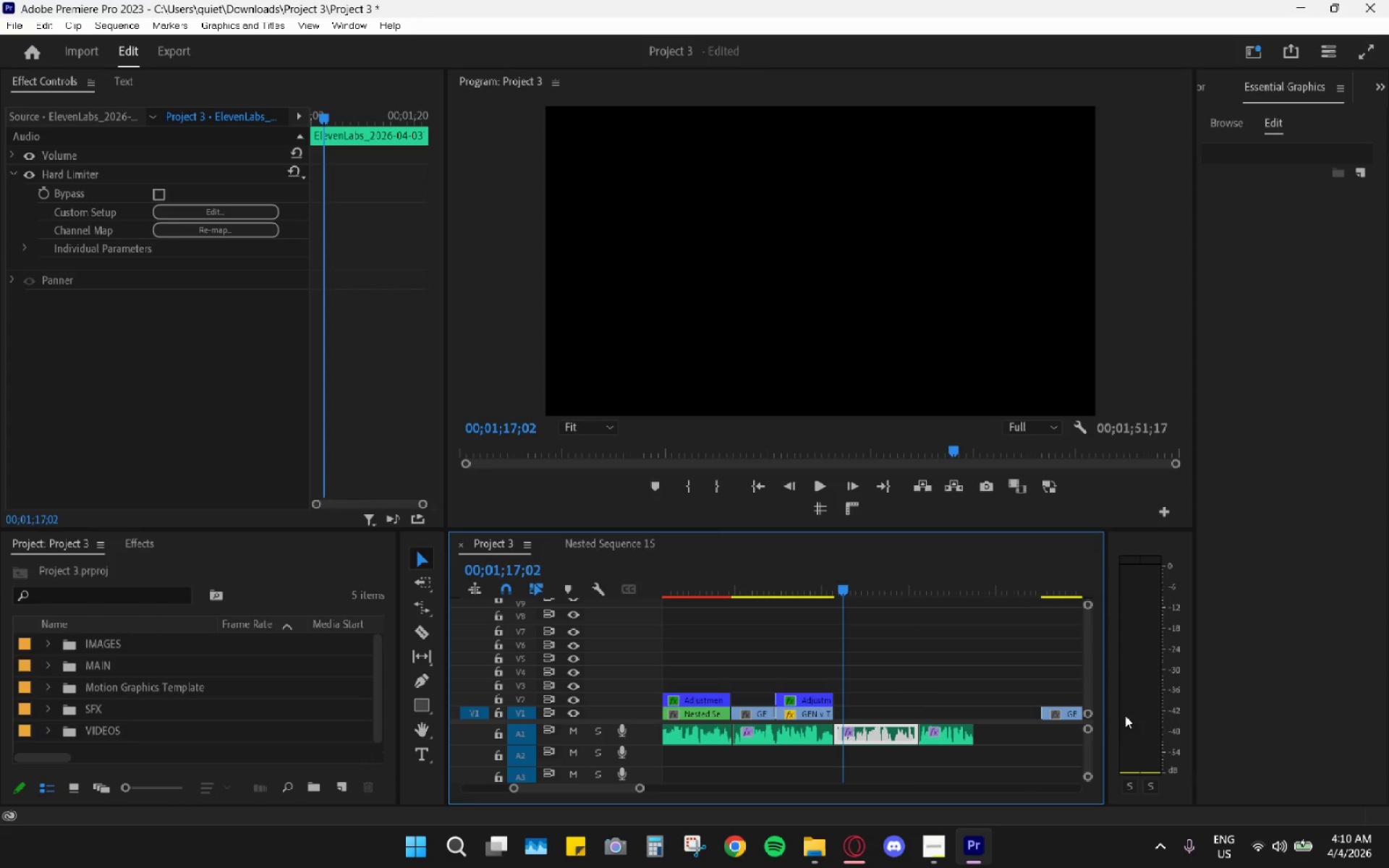 
left_click_drag(start_coordinate=[1073, 712], to_coordinate=[867, 726])
 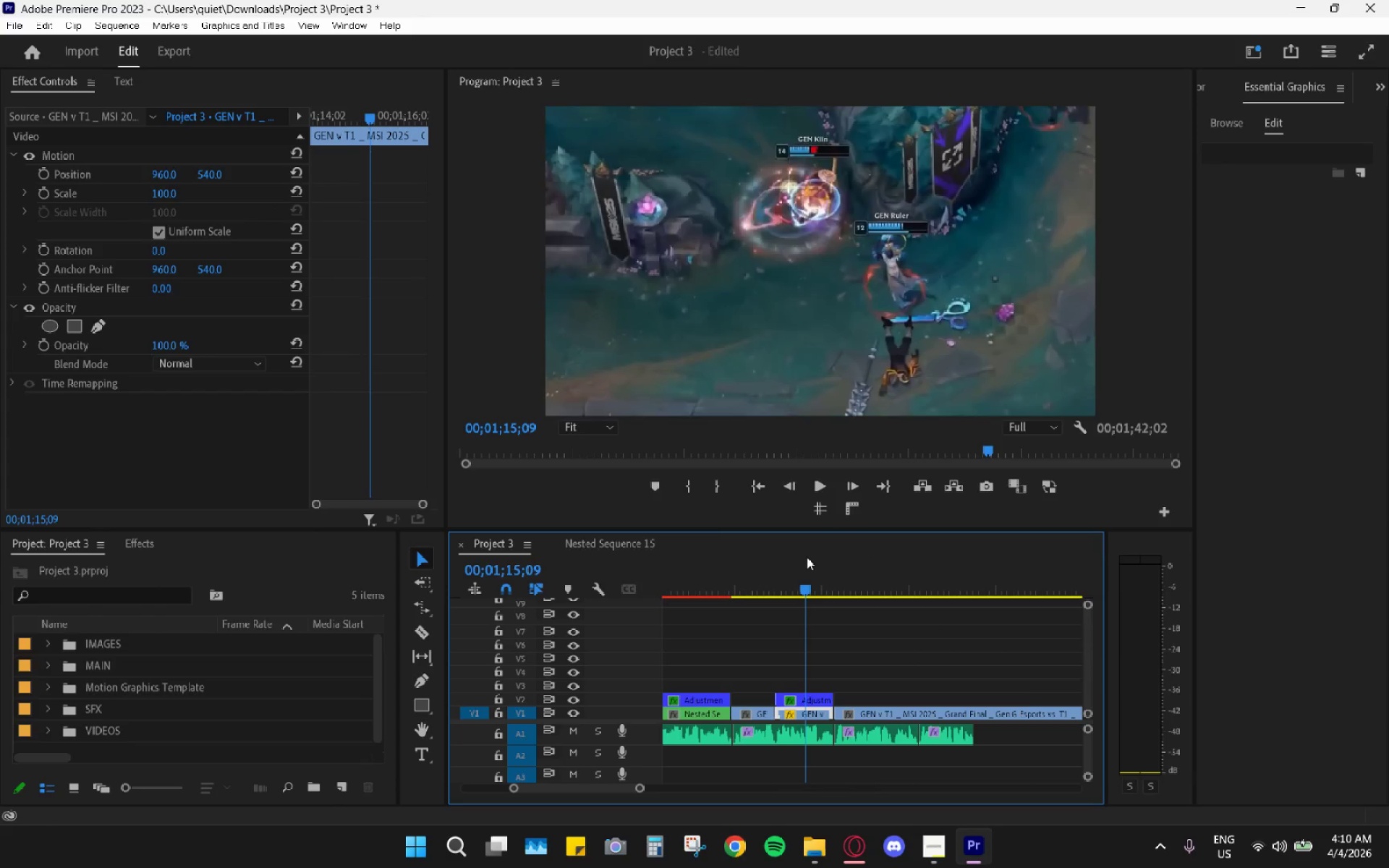 
key(Space)
 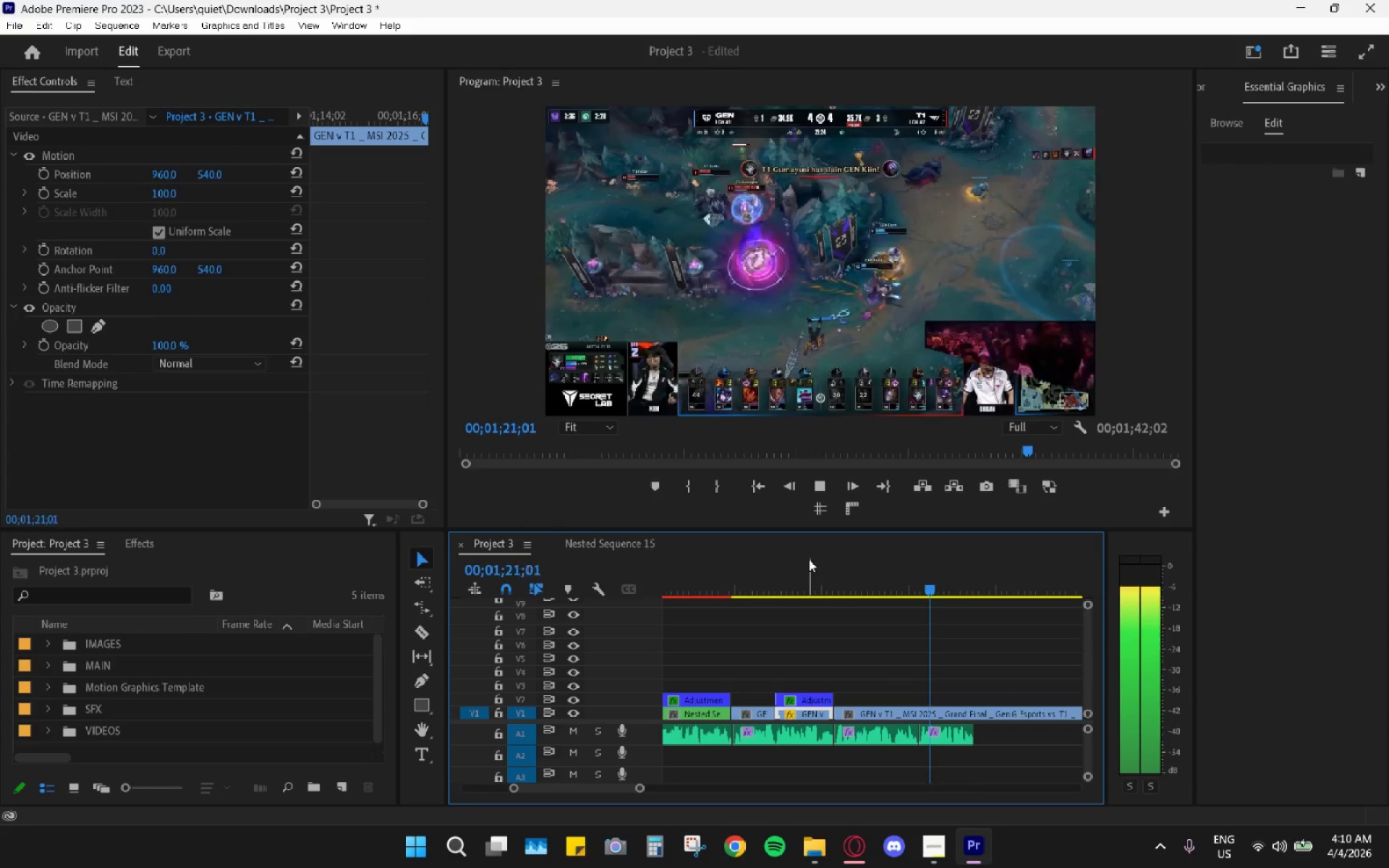 
wait(7.62)
 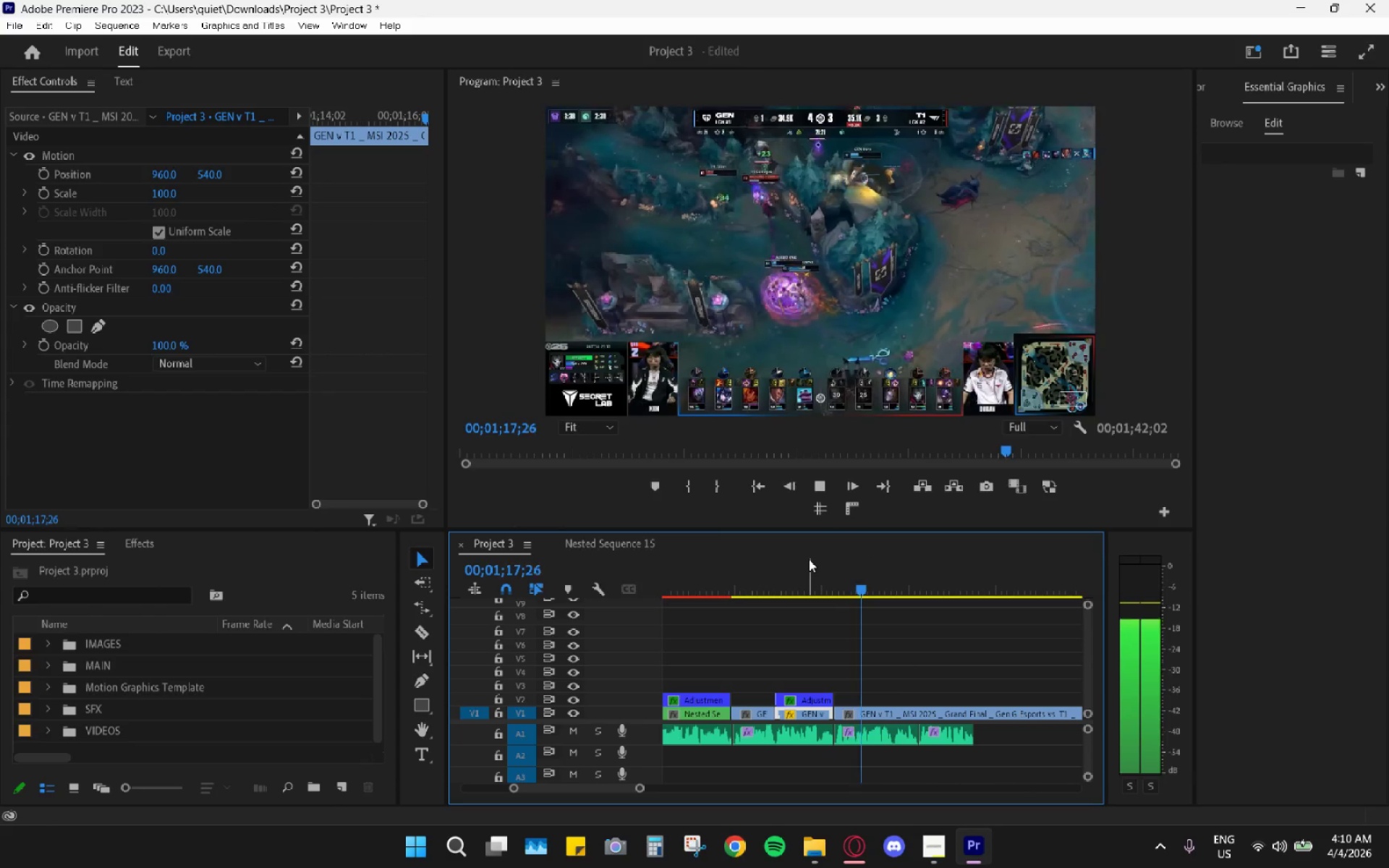 
key(Space)
 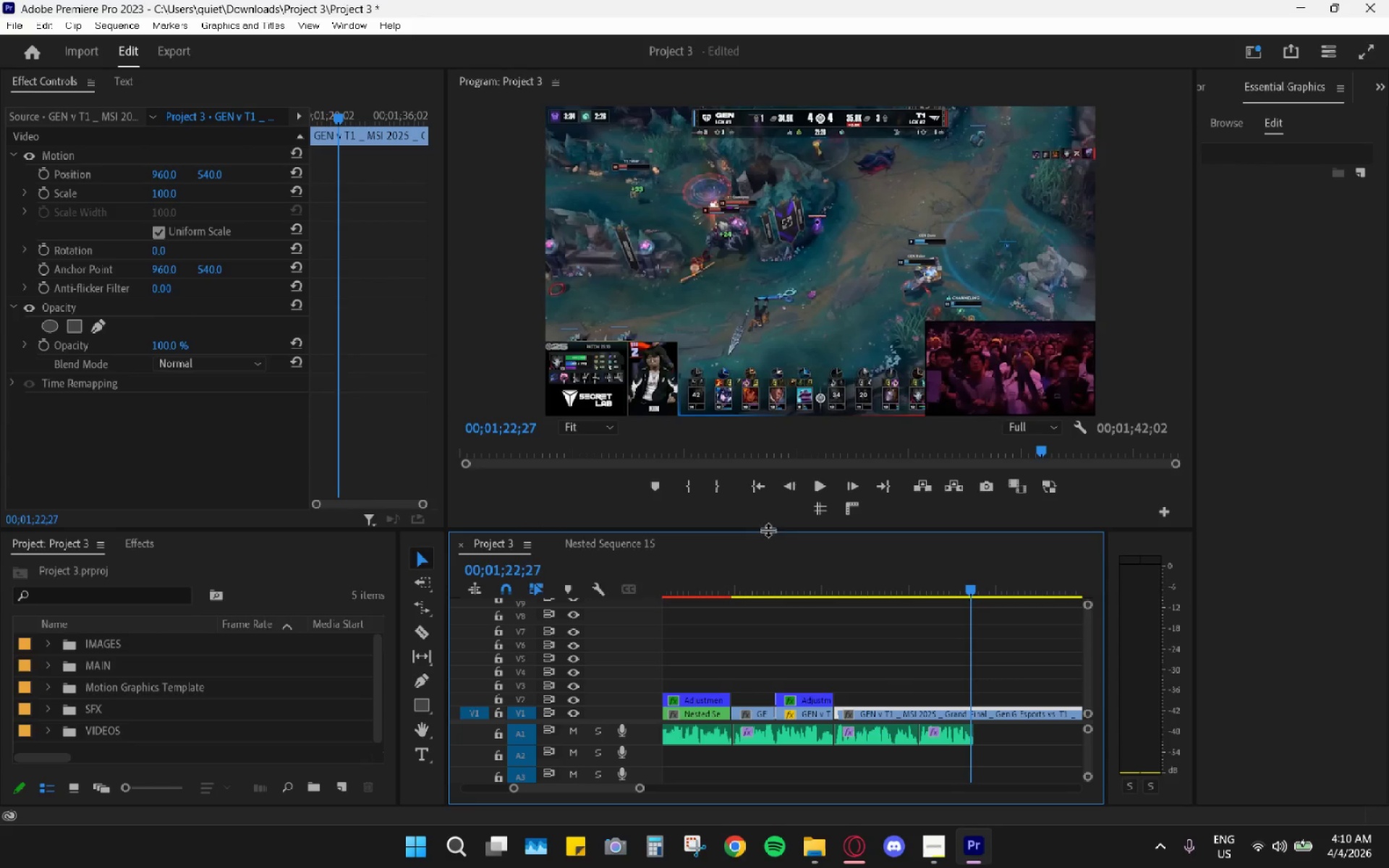 
left_click_drag(start_coordinate=[734, 575], to_coordinate=[698, 582])
 